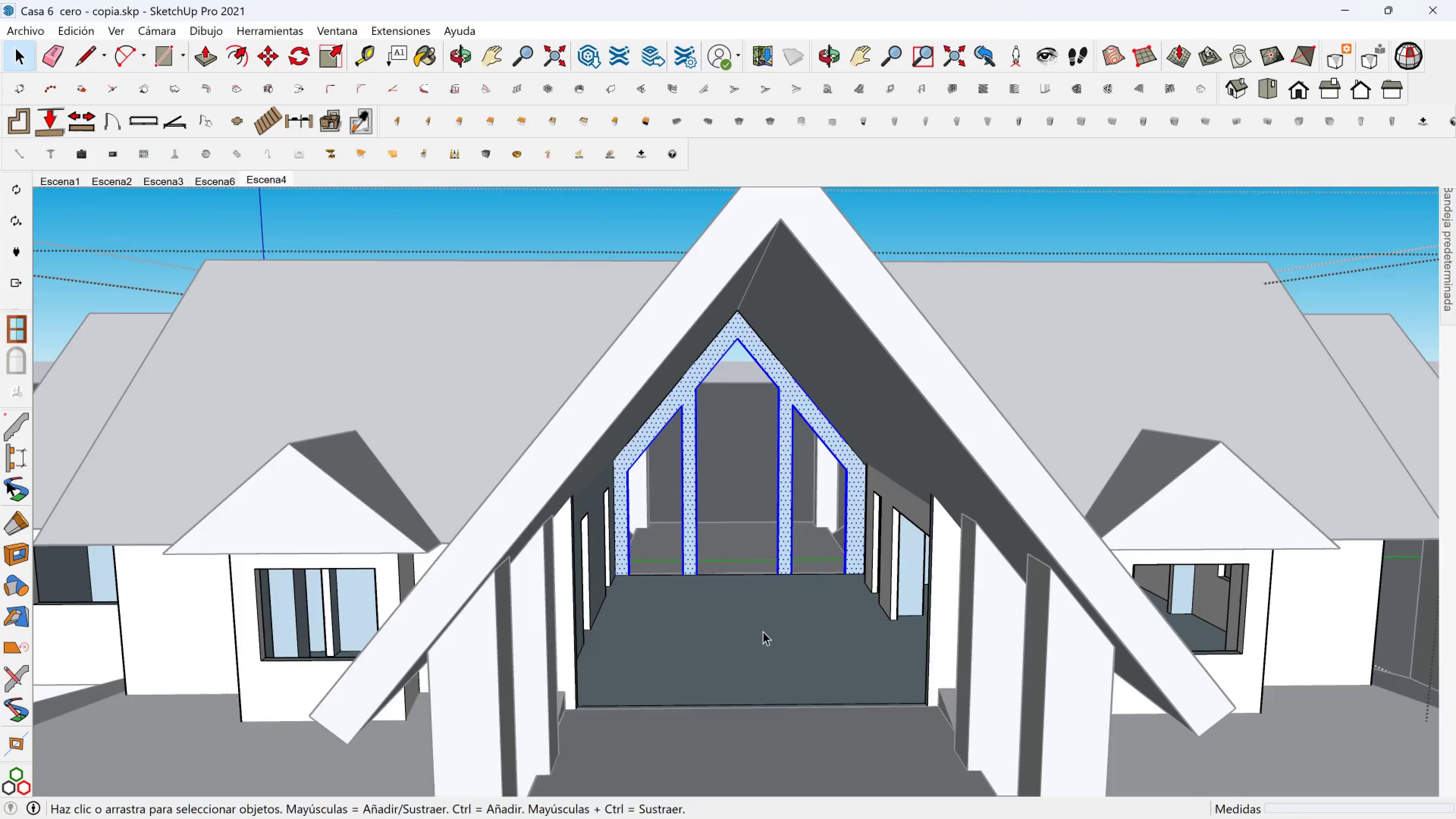 
key(Shift+ShiftLeft)
 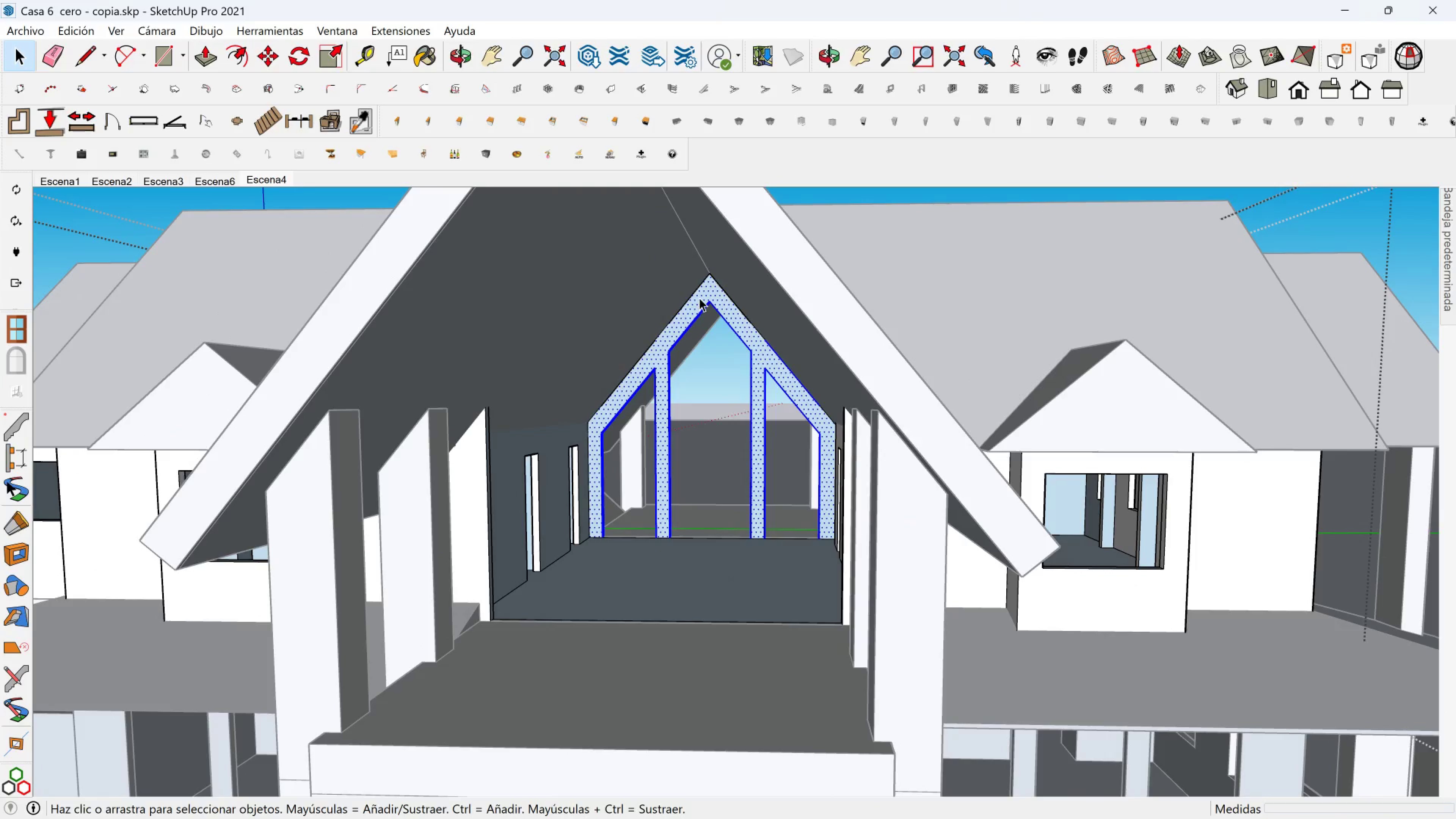 
key(M)
 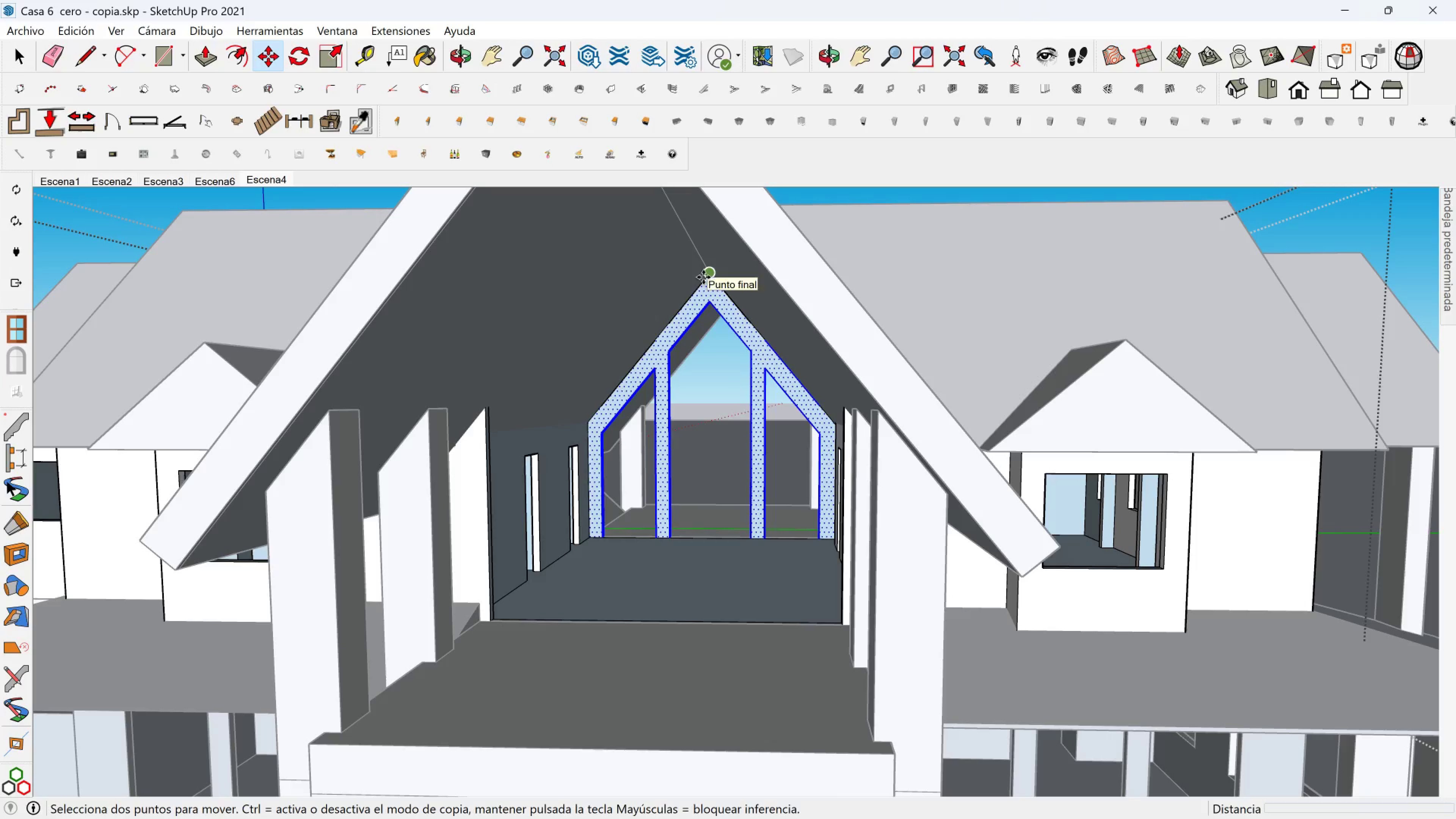 
left_click([703, 277])
 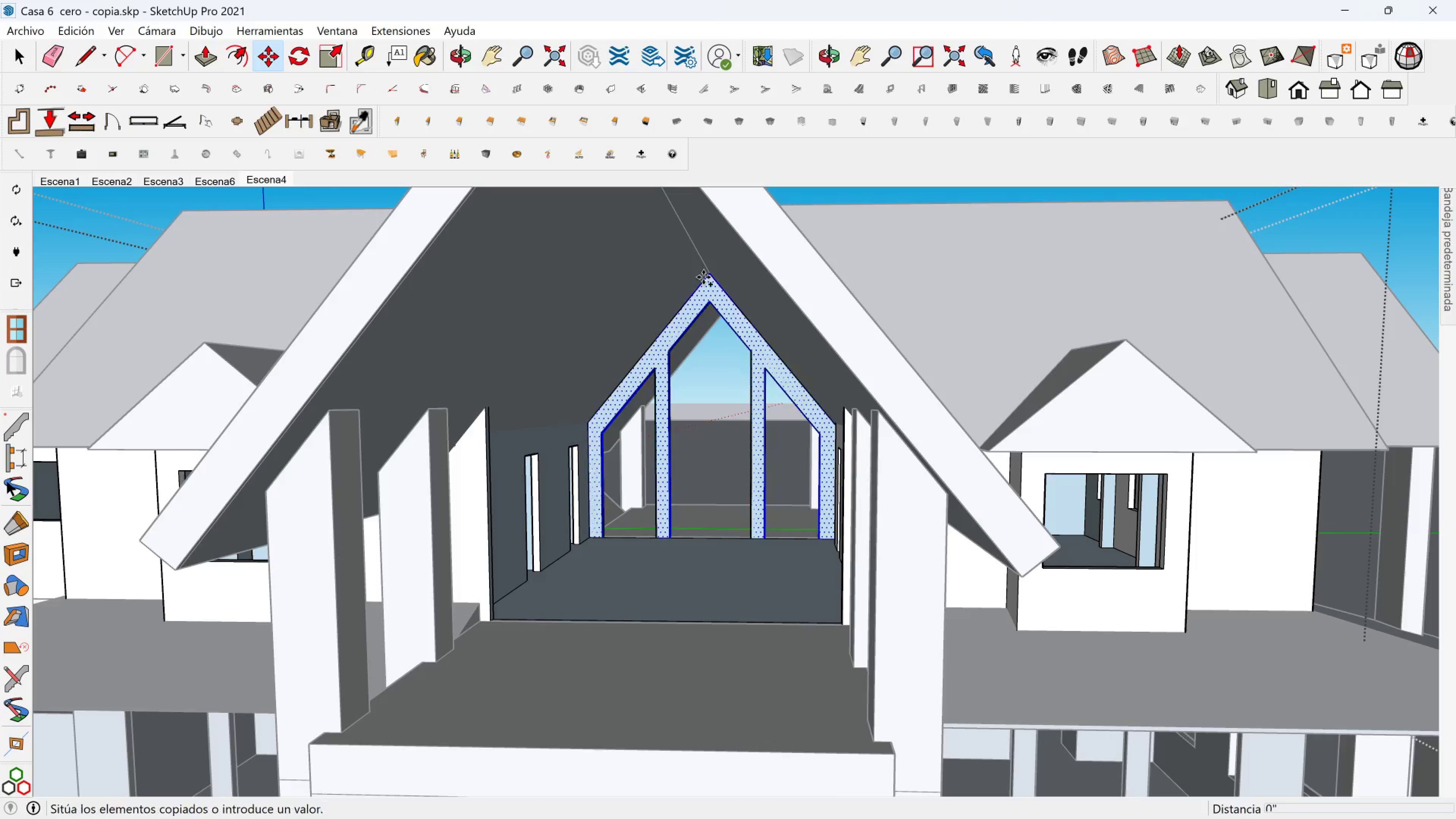 
key(Control+ControlLeft)
 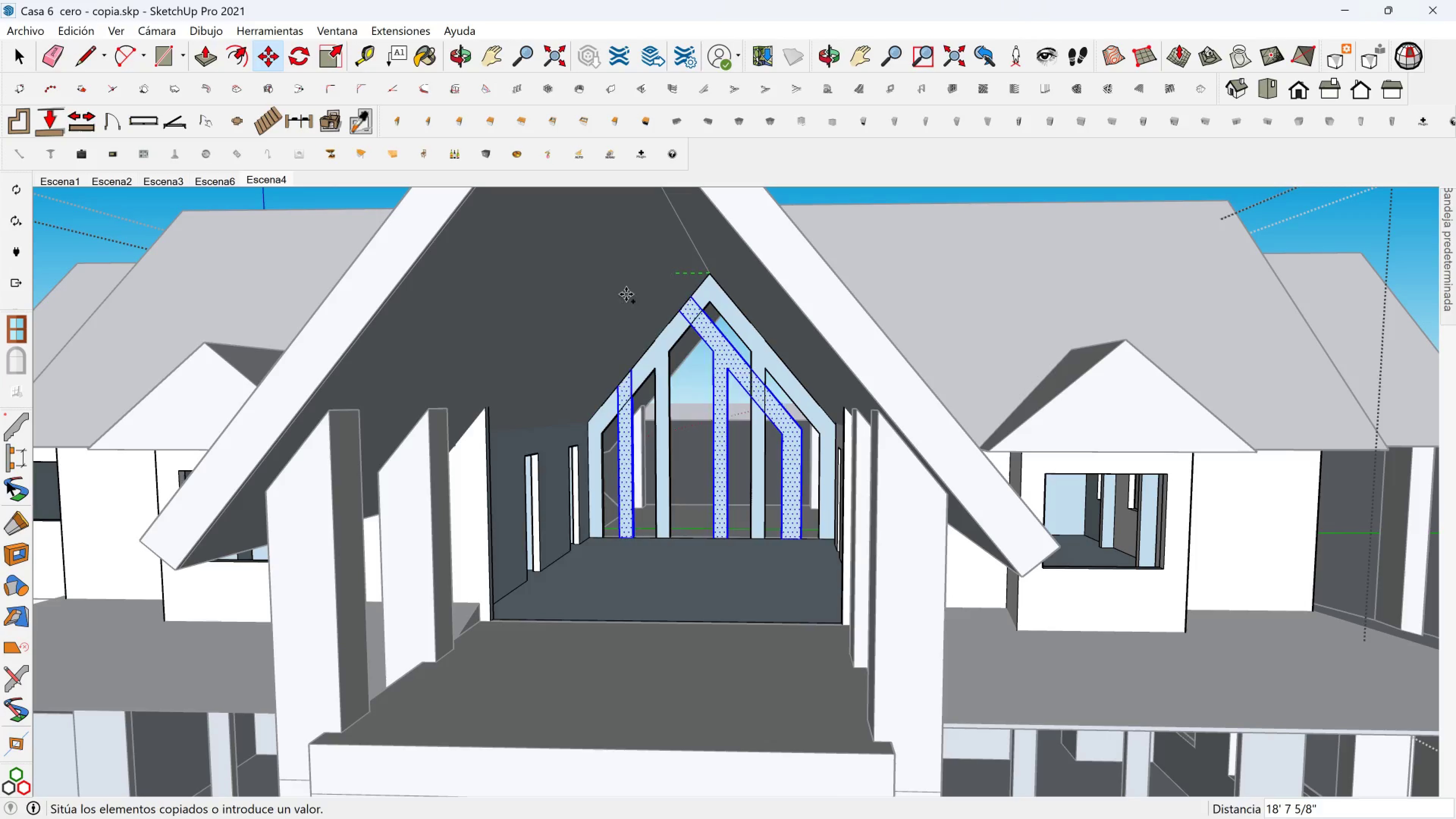 
scroll: coordinate [577, 320], scroll_direction: down, amount: 2.0
 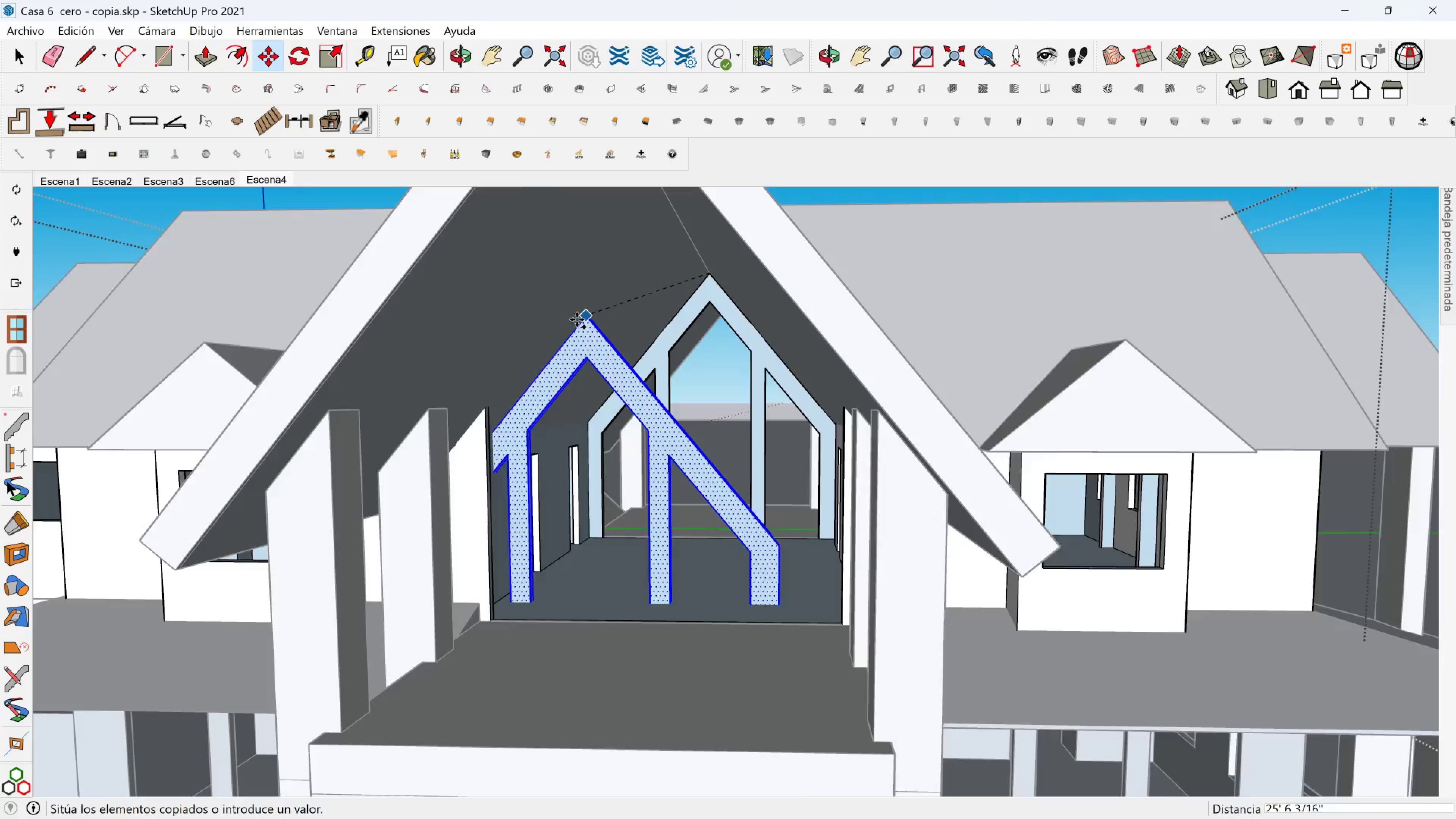 
hold_key(key=ShiftLeft, duration=0.95)
 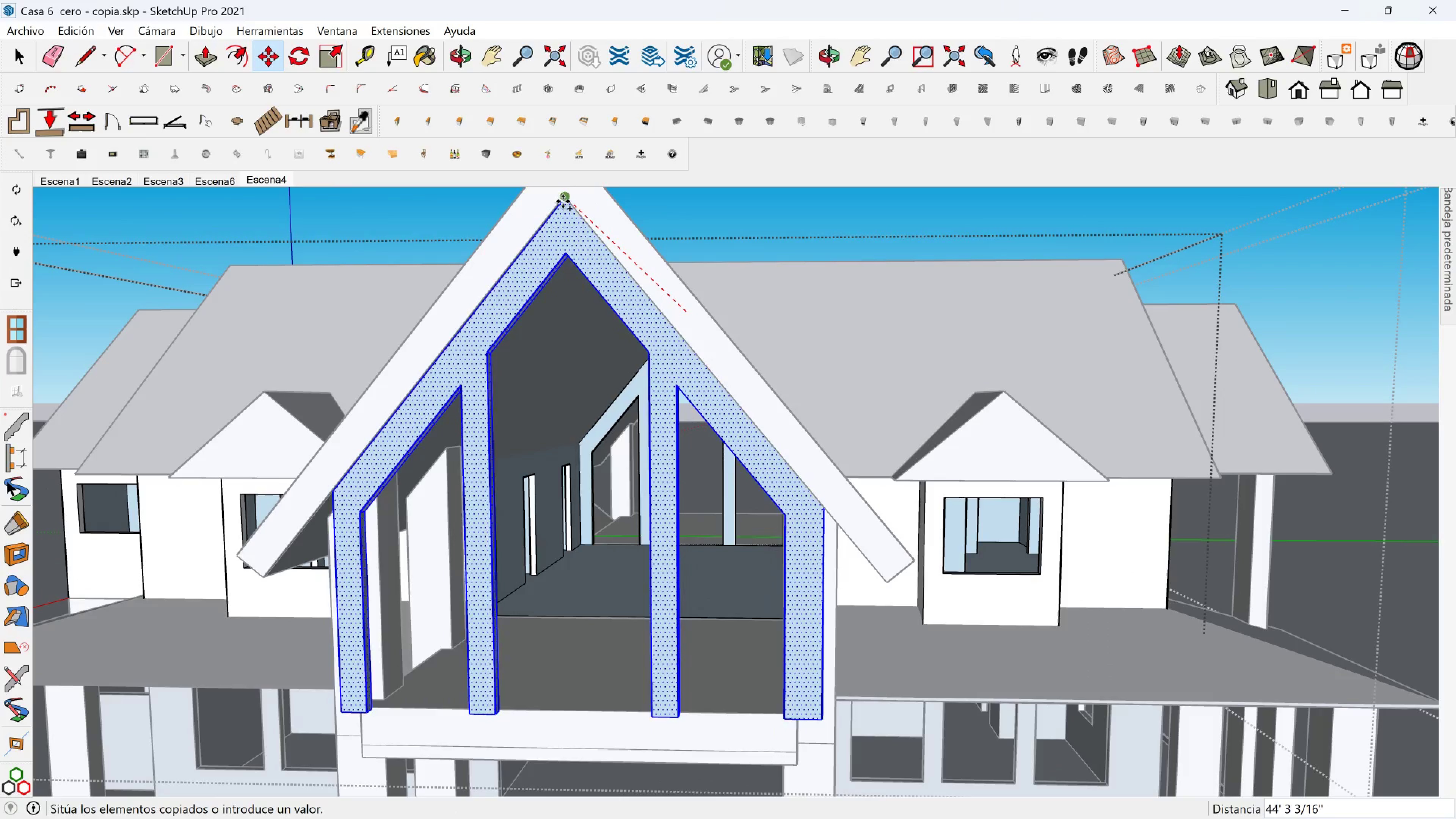 
scroll: coordinate [559, 200], scroll_direction: up, amount: 1.0
 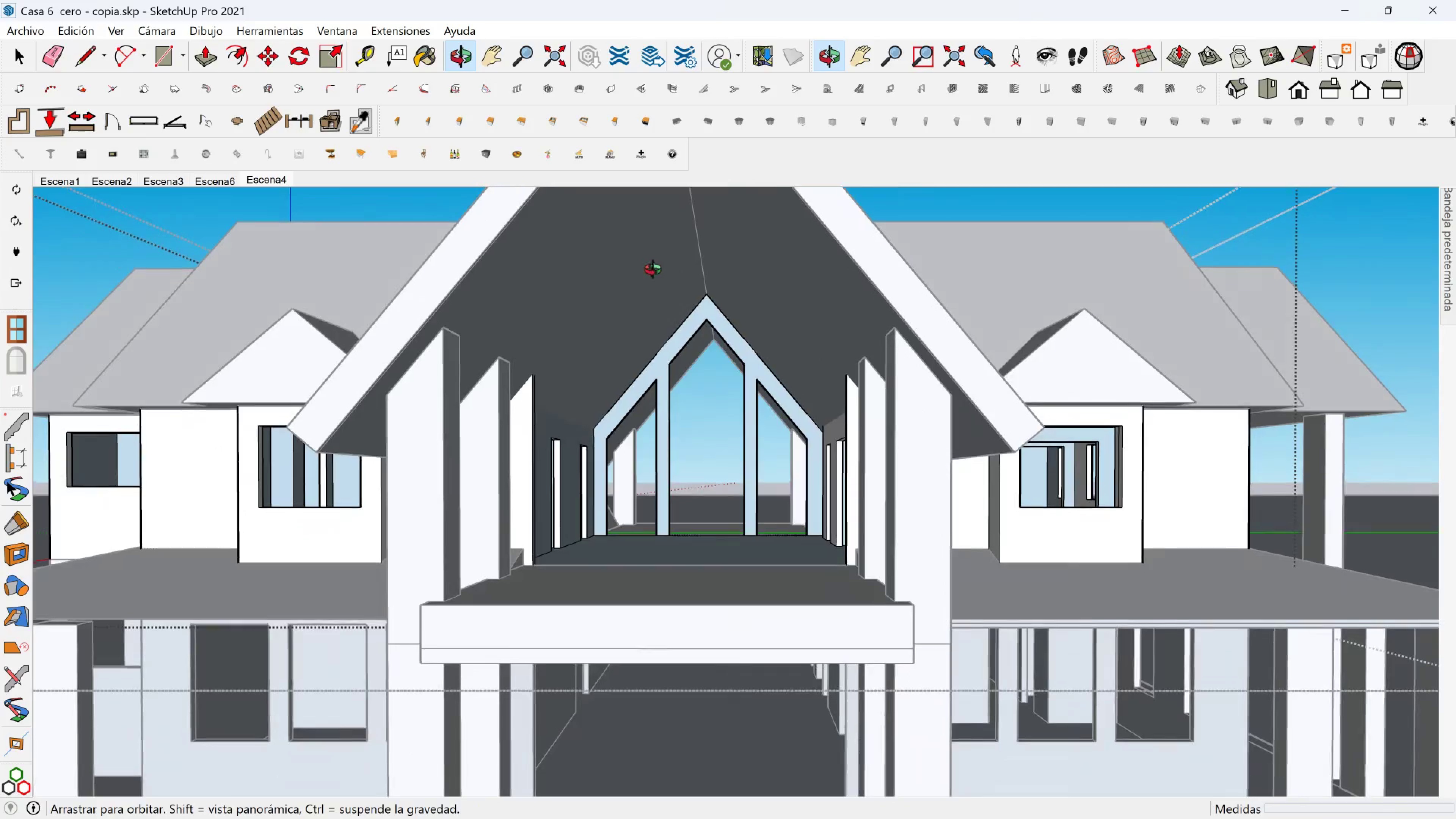 
hold_key(key=ShiftLeft, duration=0.7)
 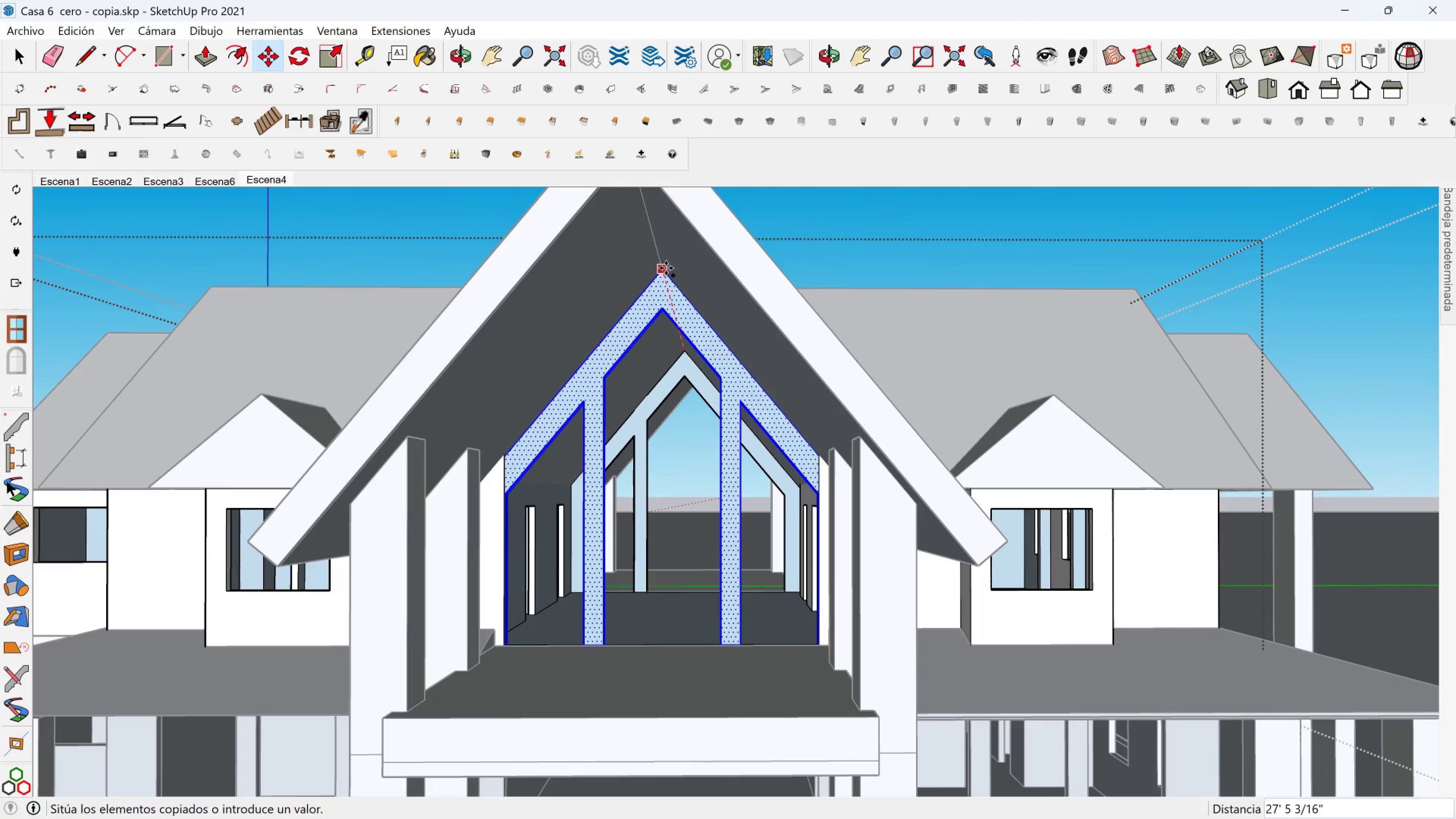 
hold_key(key=ShiftLeft, duration=1.5)
 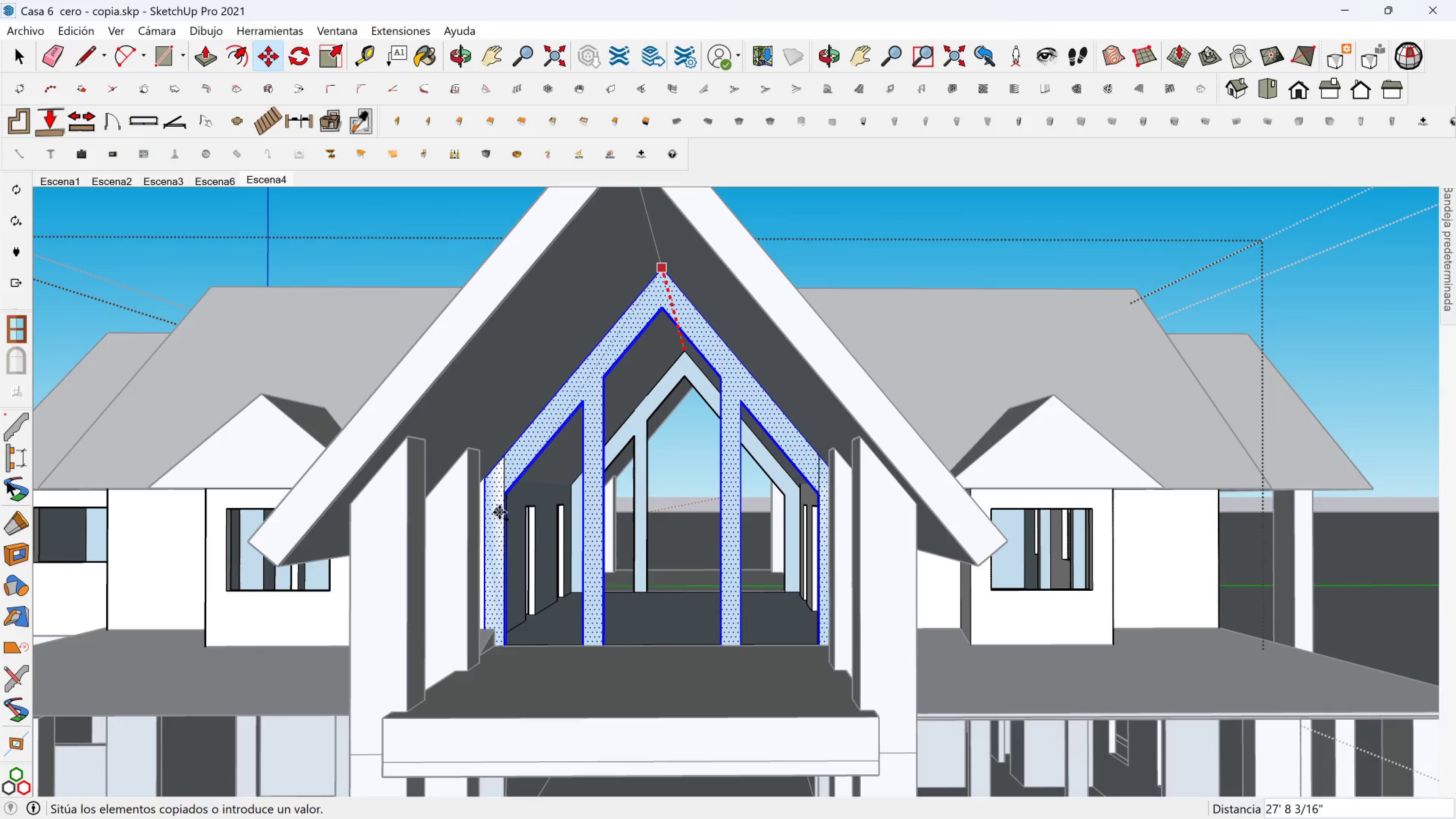 
hold_key(key=ShiftLeft, duration=1.12)
left_click([499, 512])
 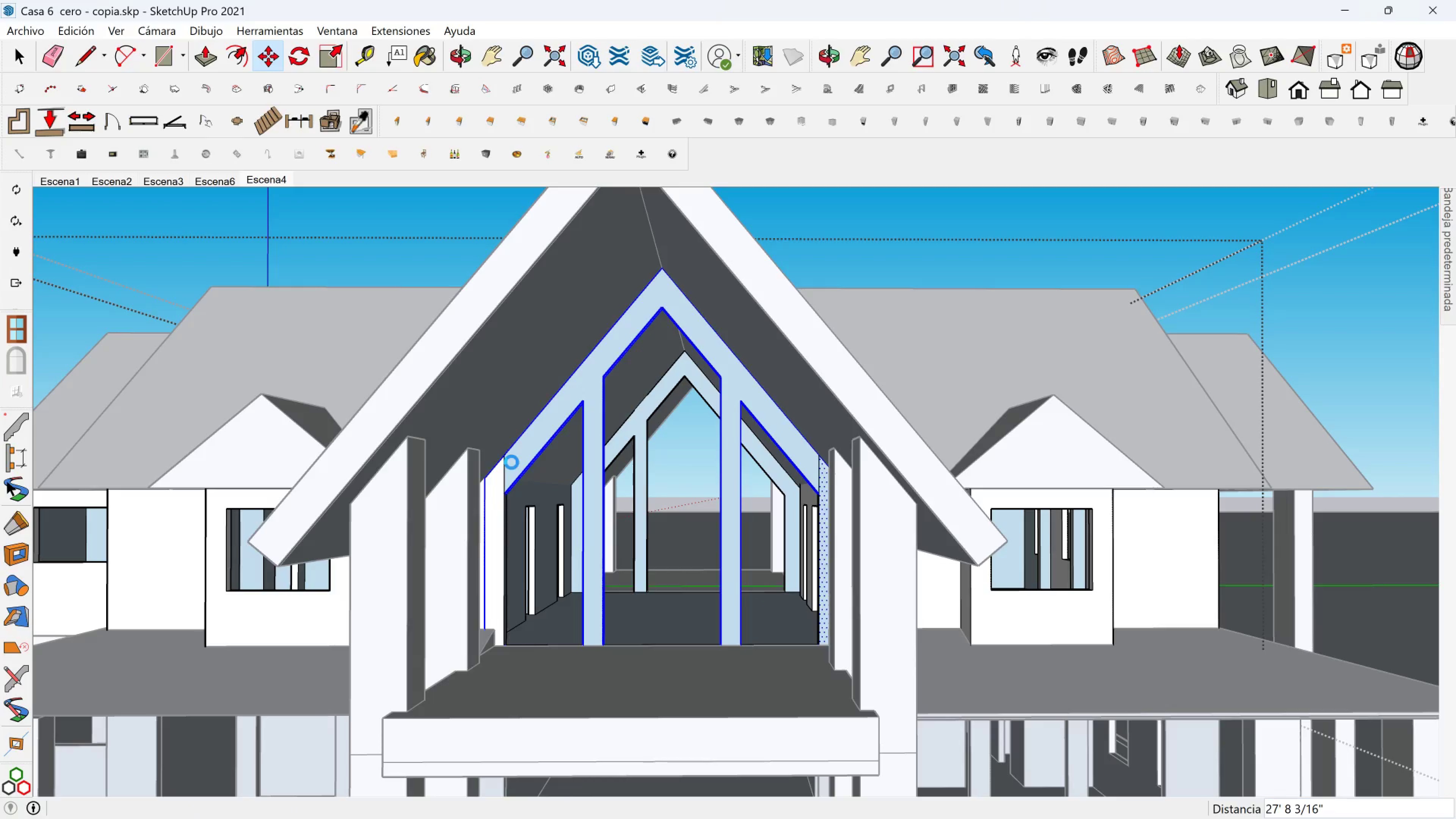 
scroll: coordinate [457, 378], scroll_direction: up, amount: 4.0
 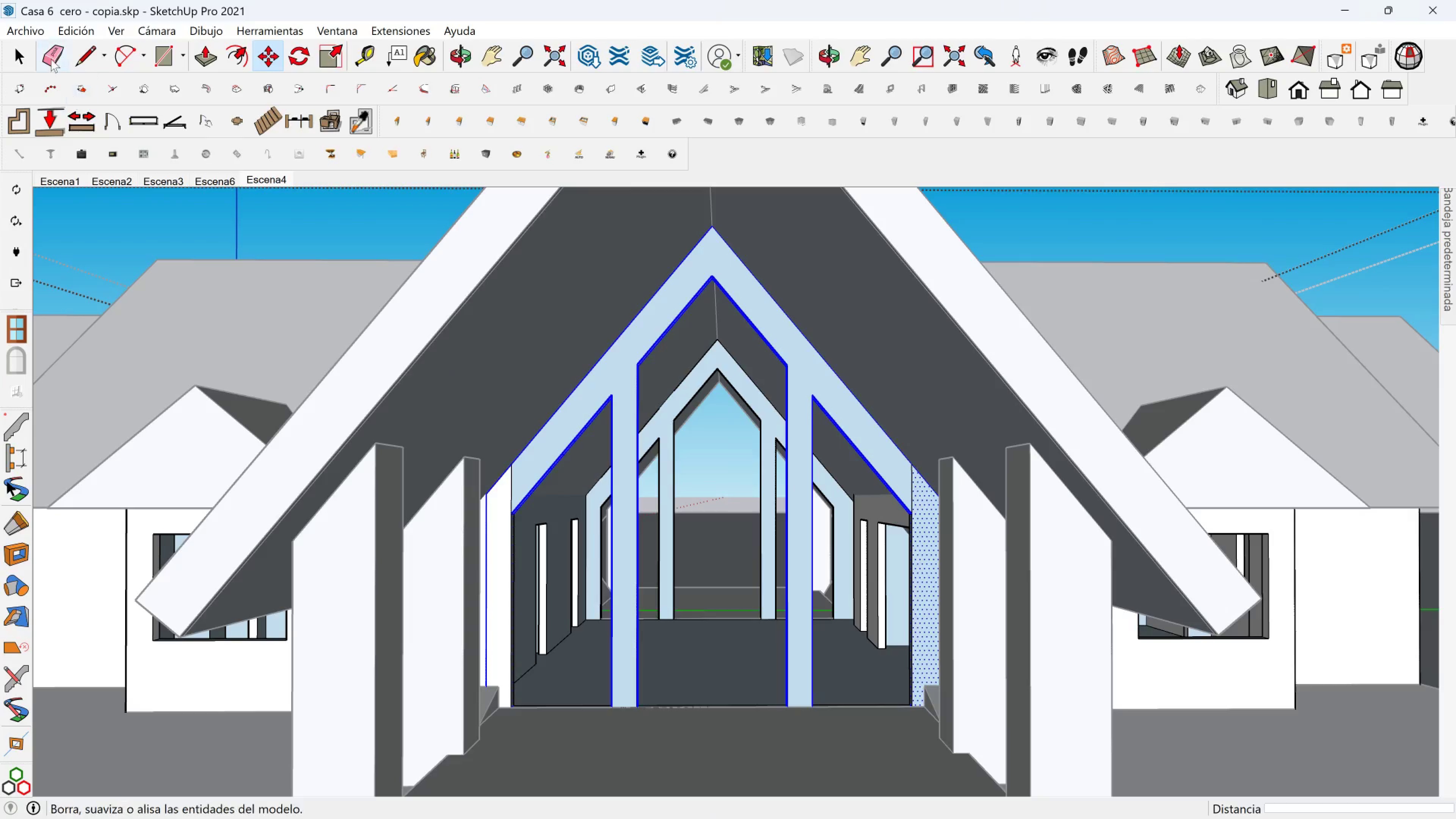 
left_click([50, 59])
 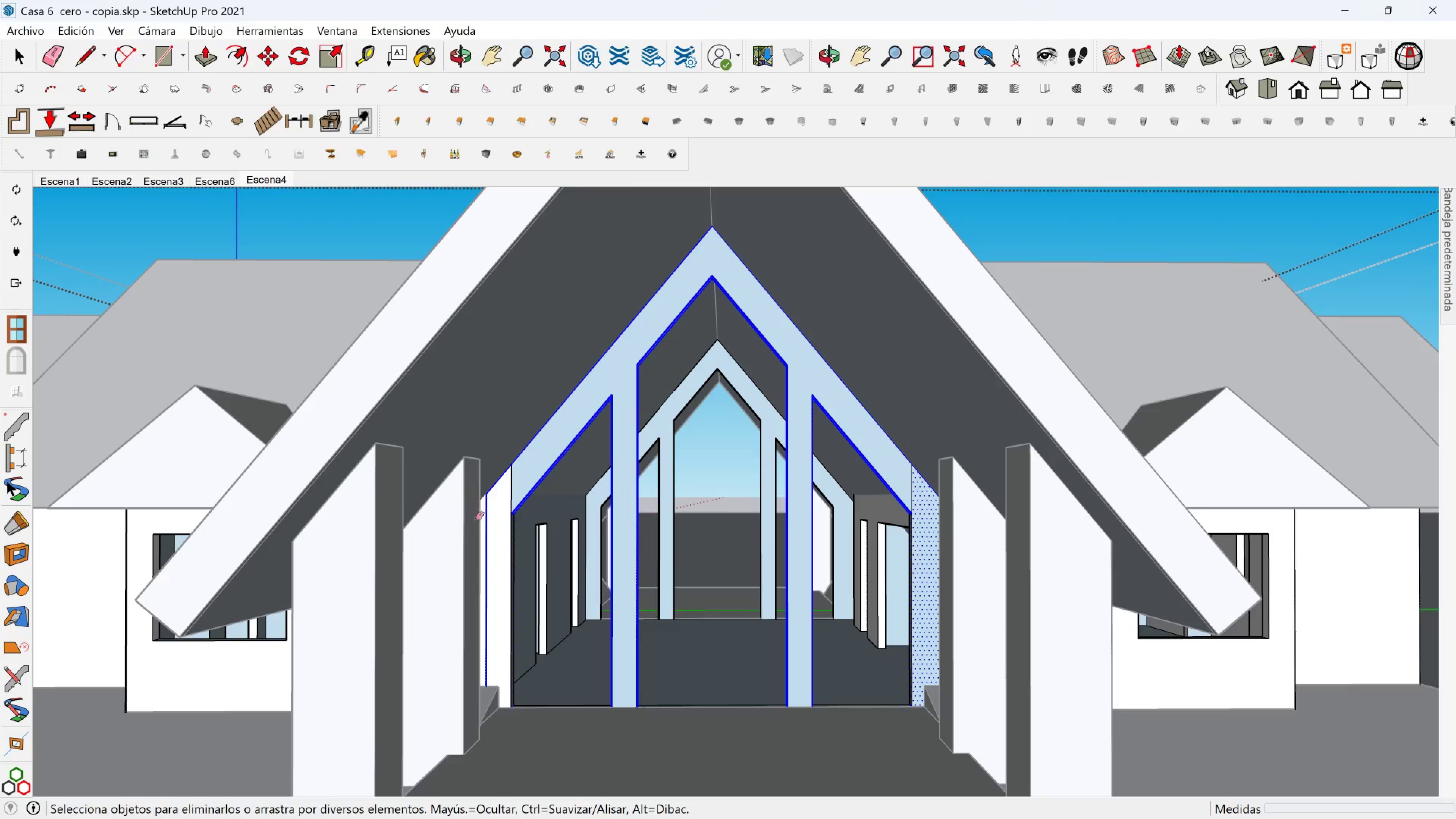 
left_click([489, 520])
 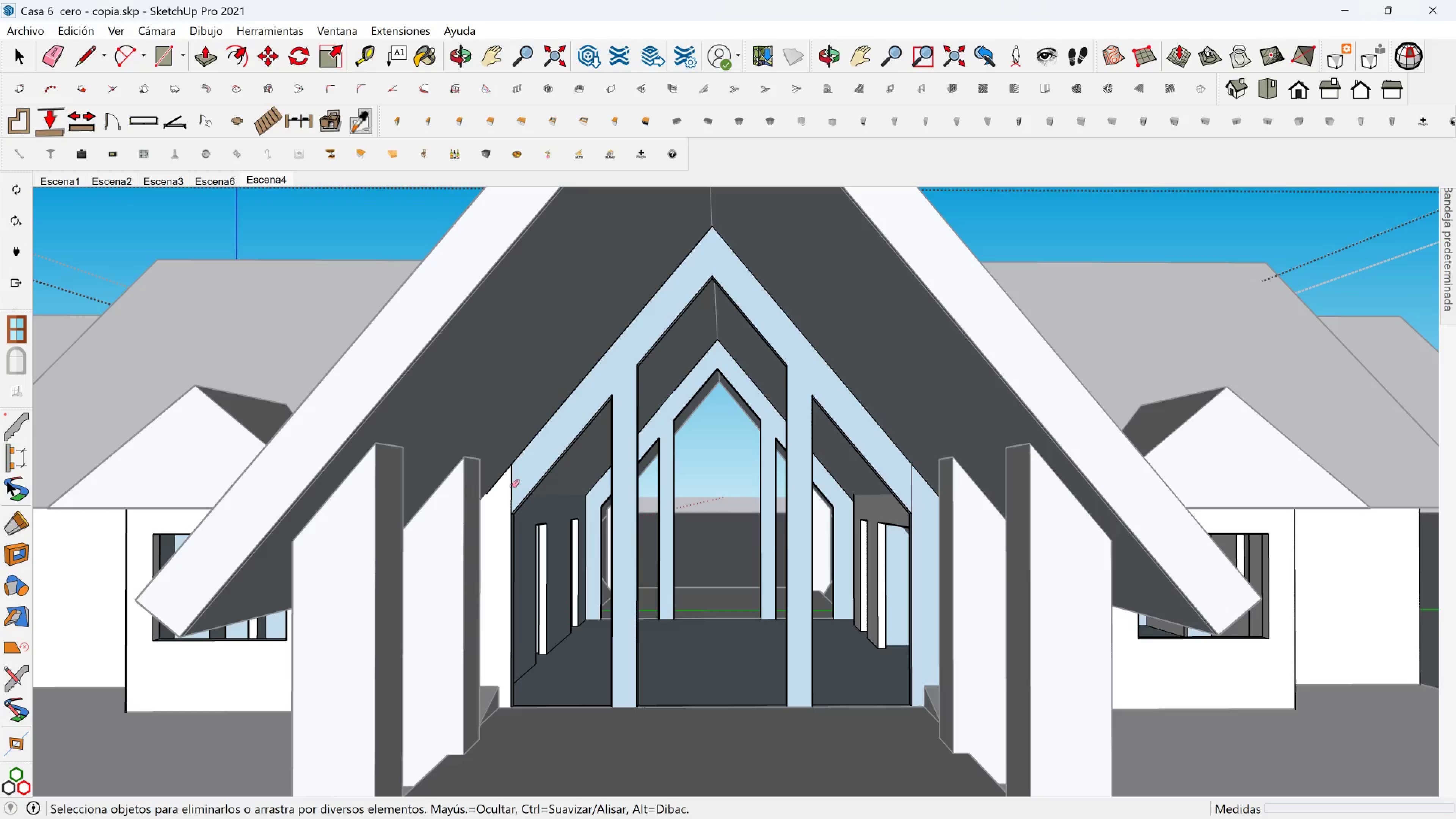 
left_click([511, 486])
 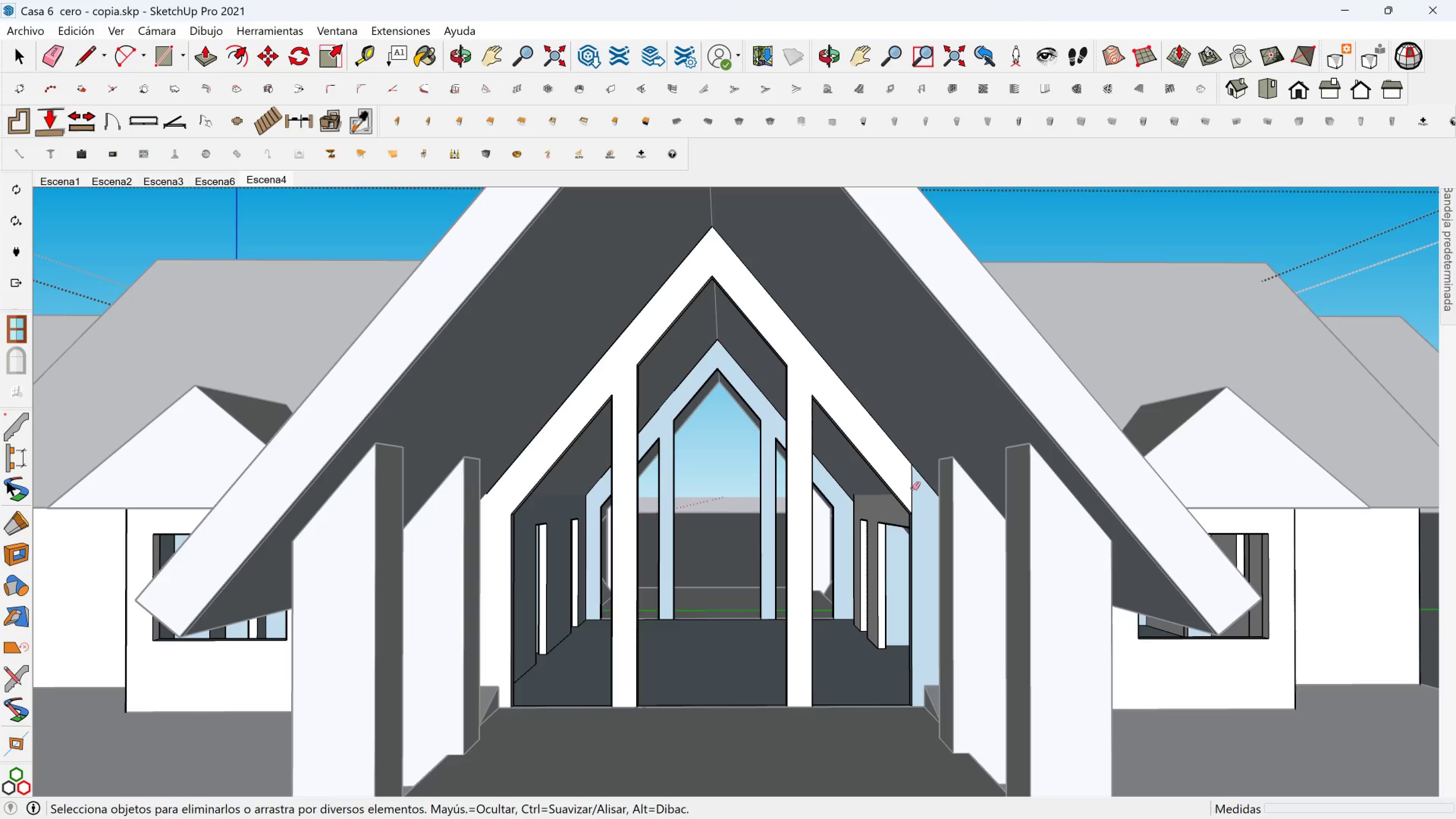 
left_click([912, 488])
 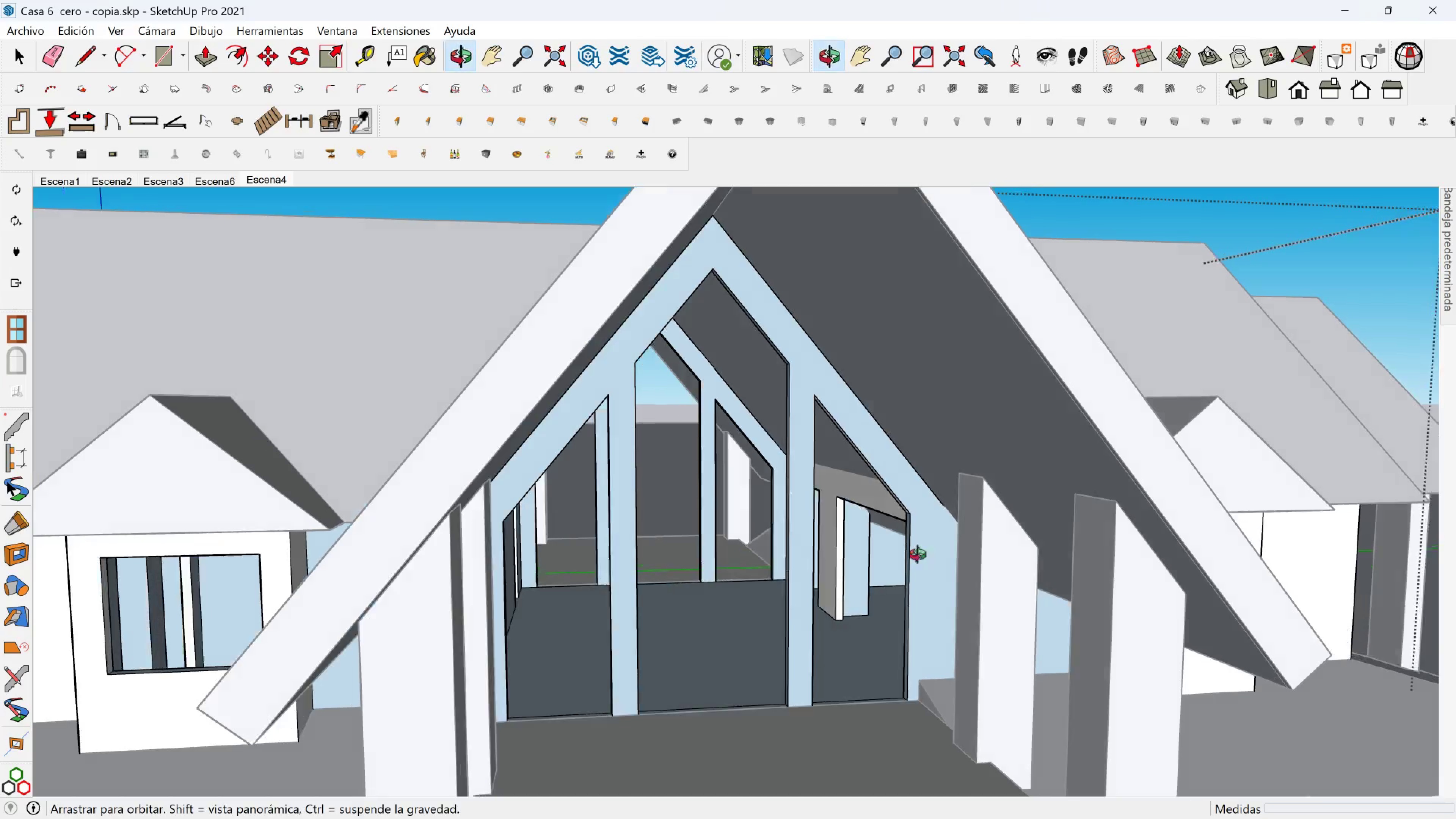 
scroll: coordinate [501, 532], scroll_direction: down, amount: 3.0
 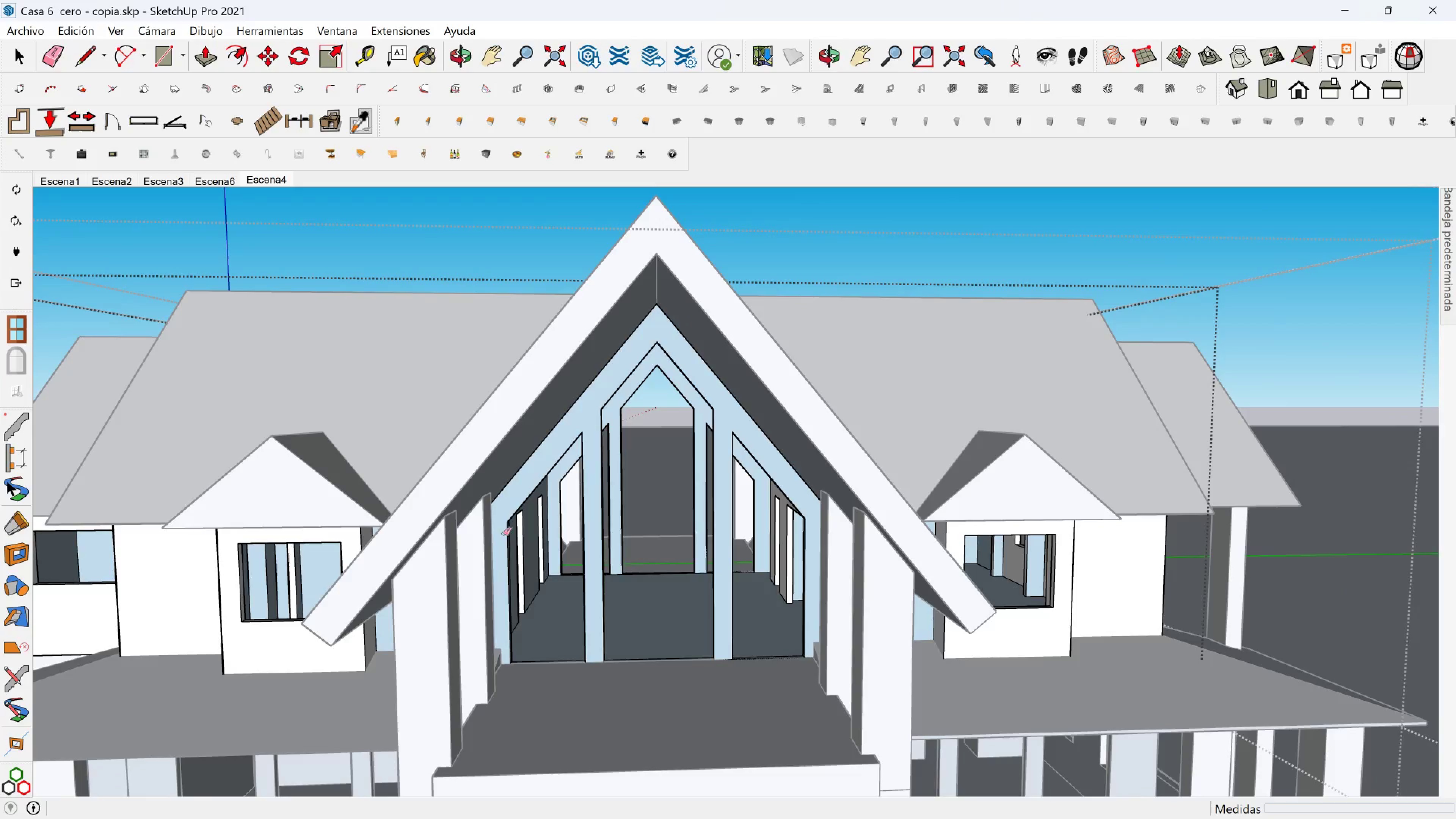 
key(Shift+ShiftLeft)
 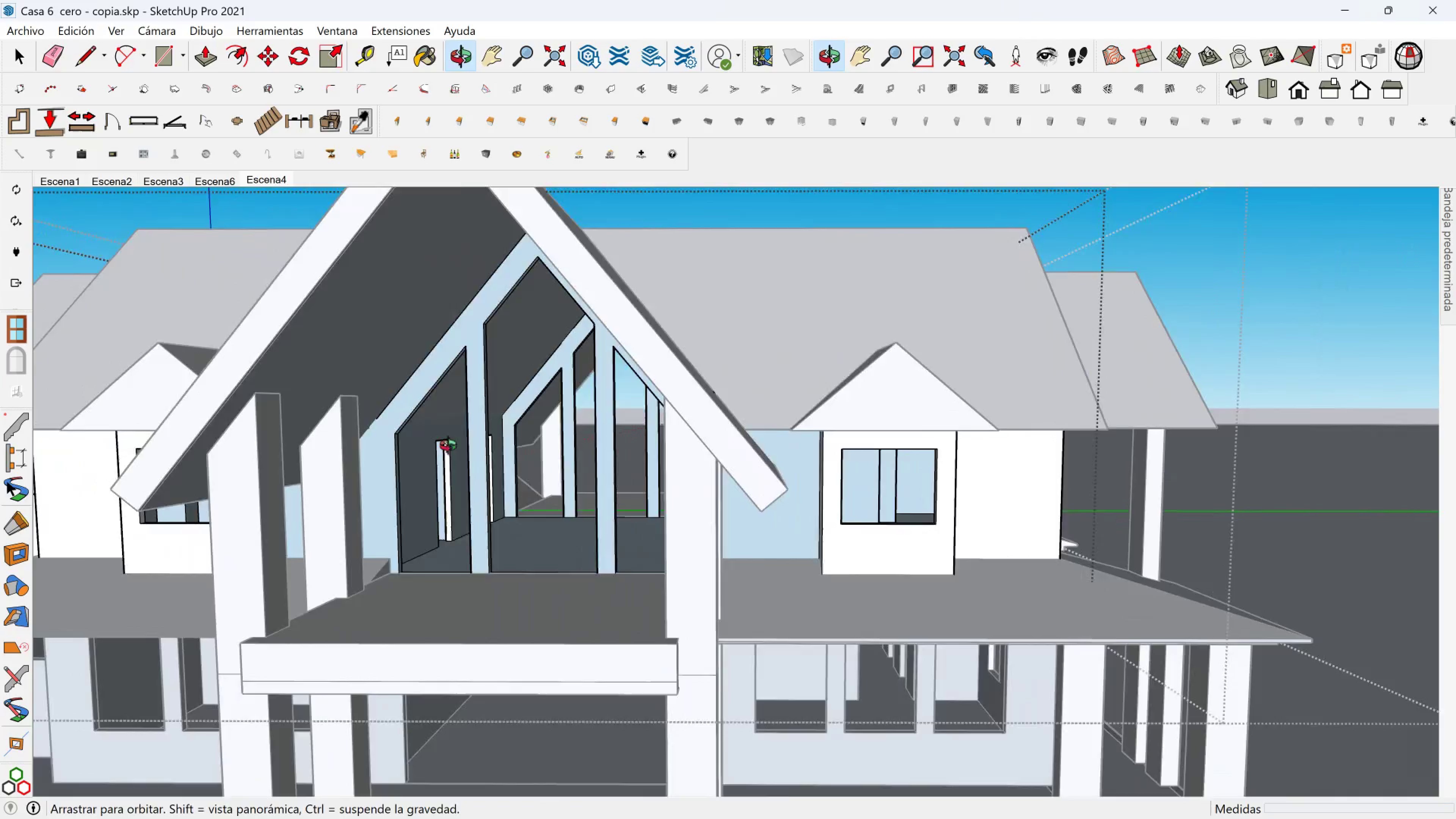 
key(Shift+ShiftLeft)
 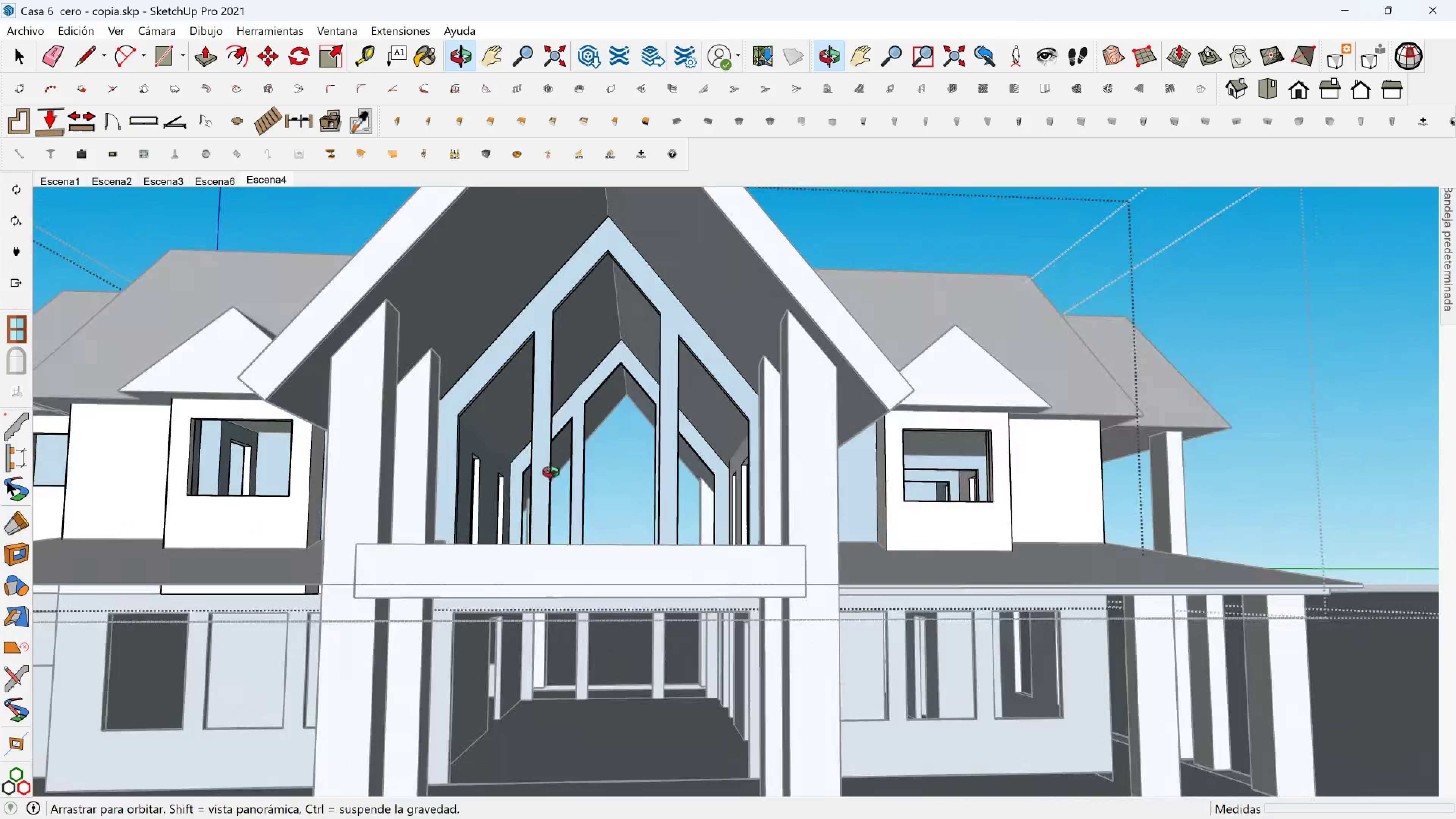 
hold_key(key=ShiftLeft, duration=0.66)
 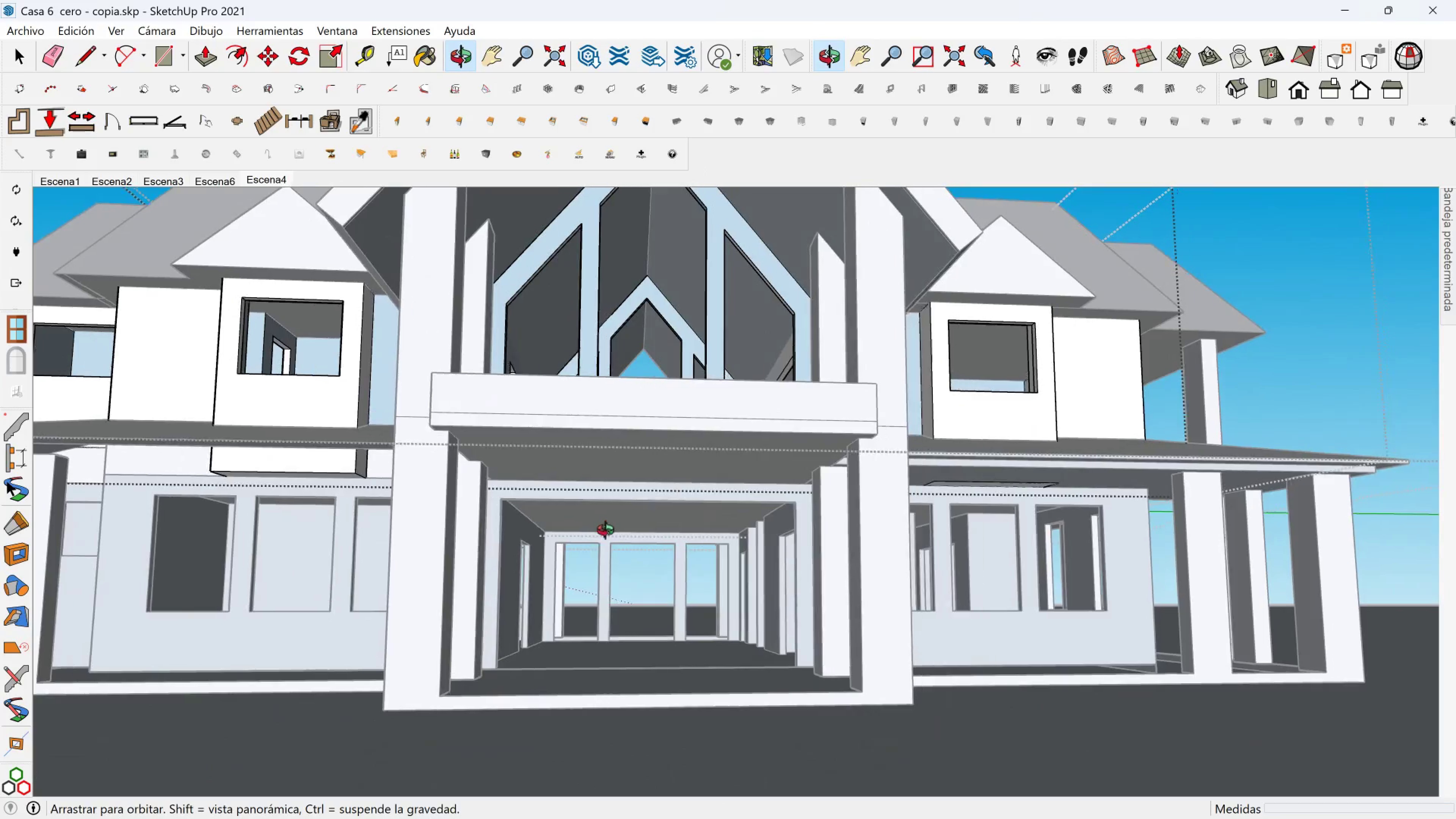 
scroll: coordinate [605, 573], scroll_direction: up, amount: 3.0
 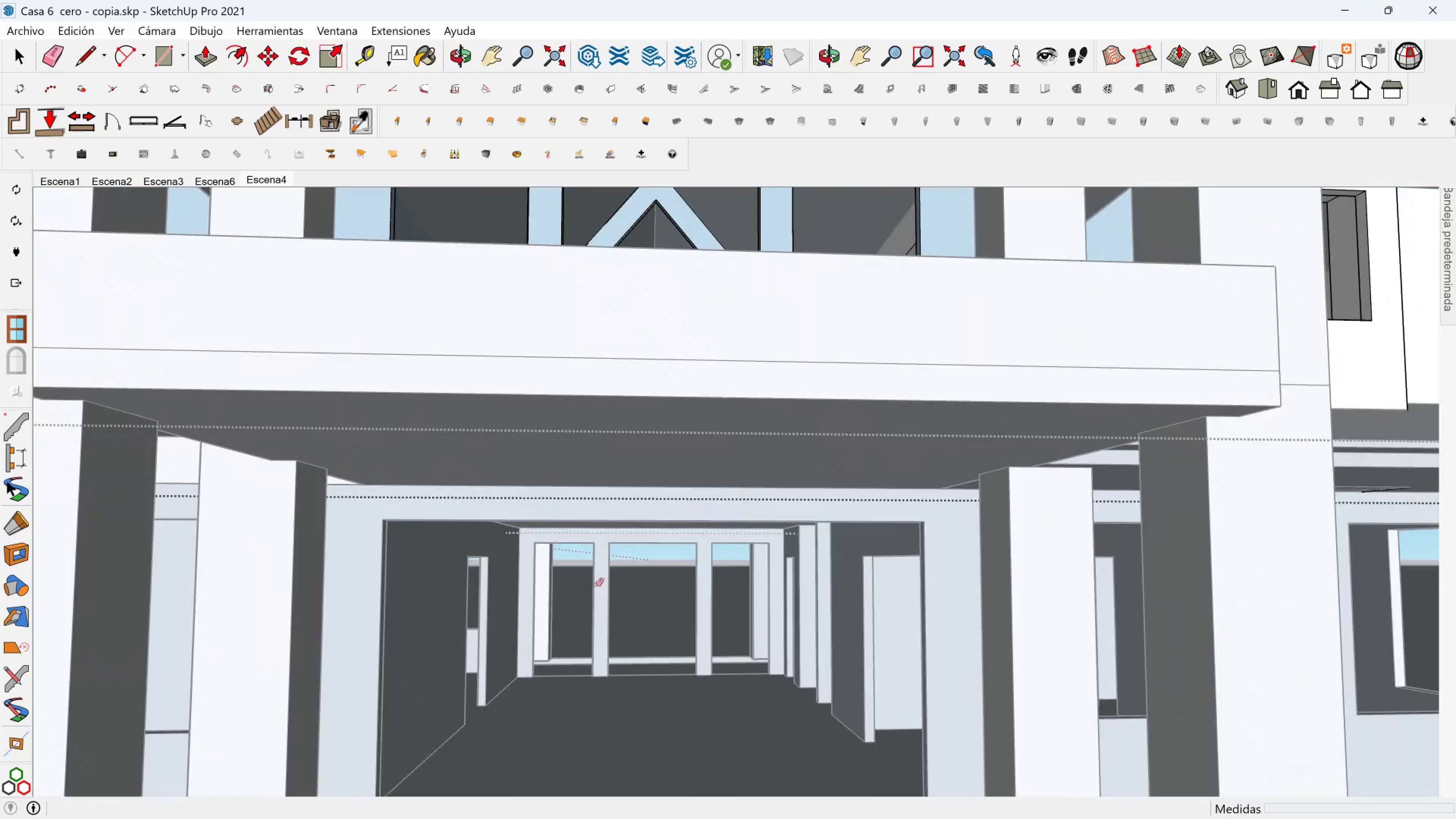 
key(Space)
 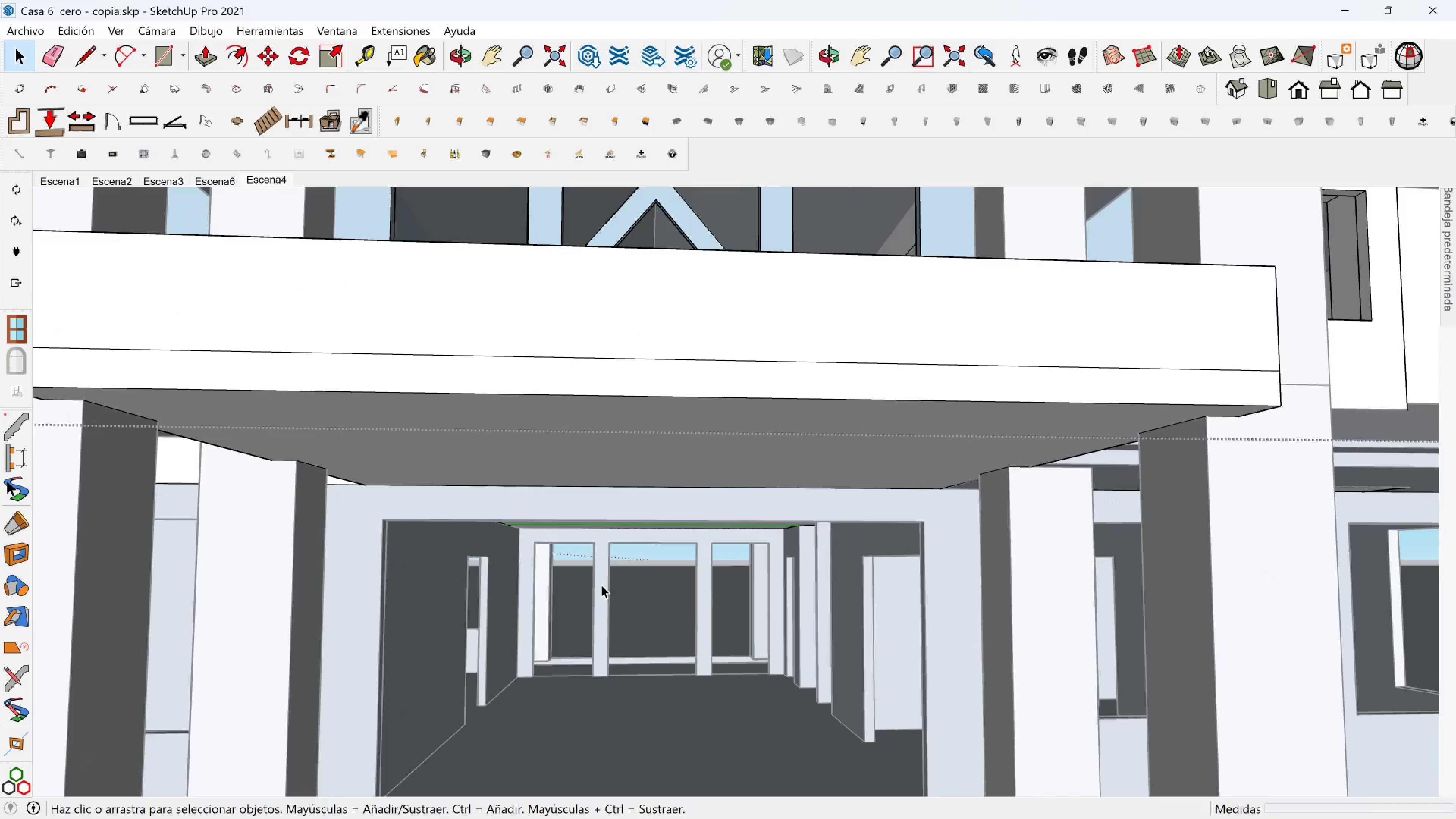 
double_click([601, 585])
 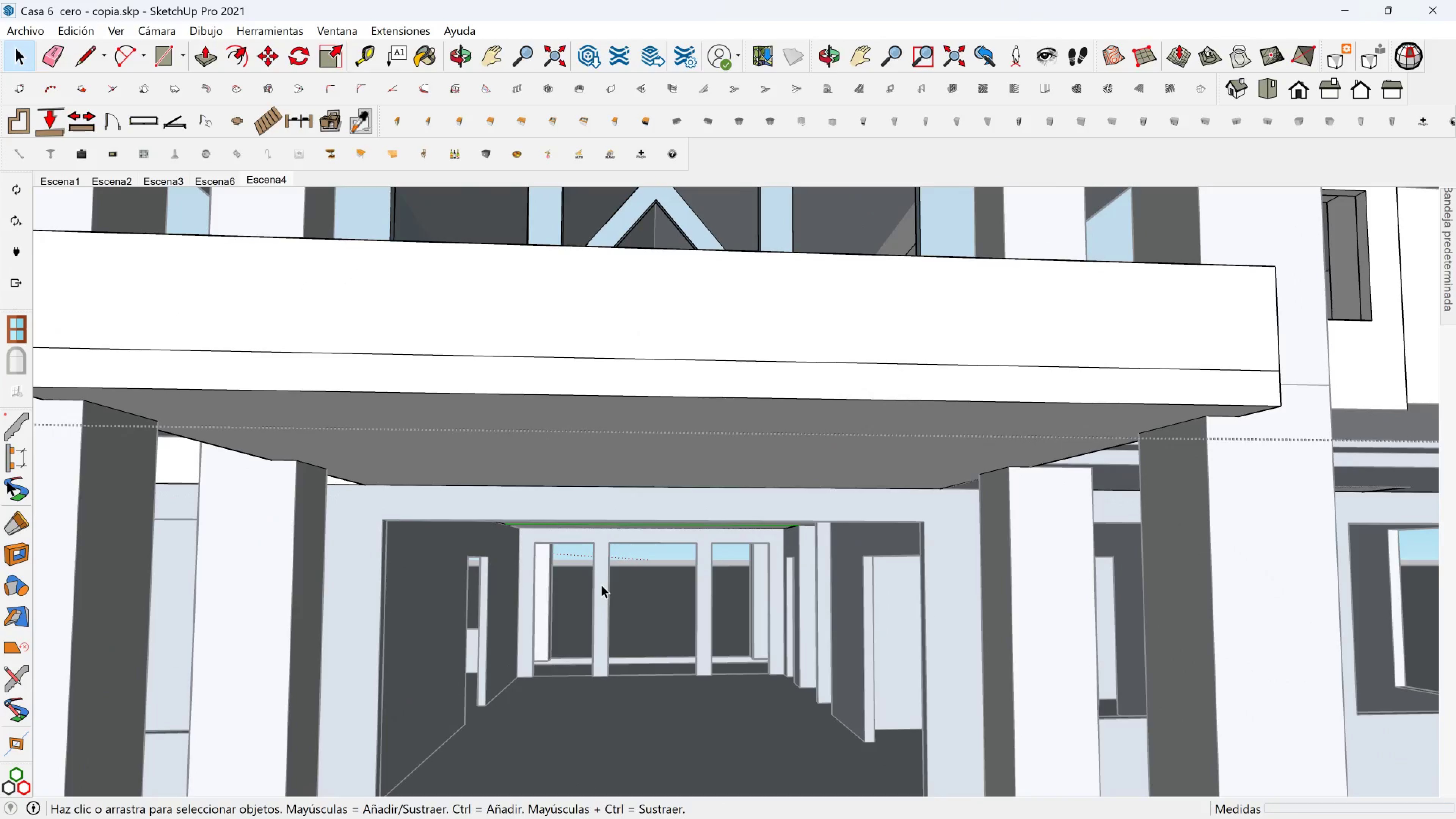 
triple_click([601, 585])
 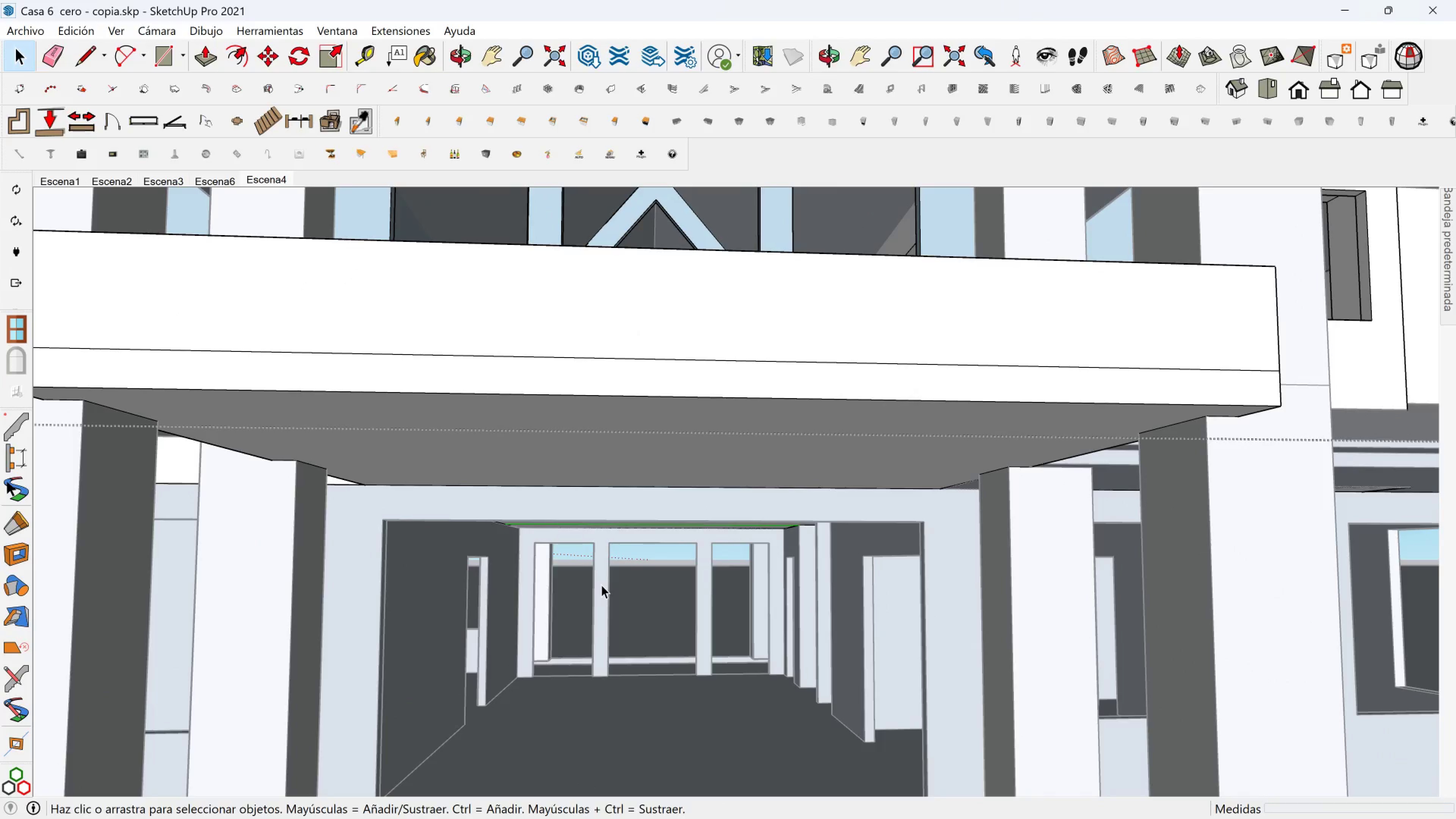 
triple_click([601, 585])
 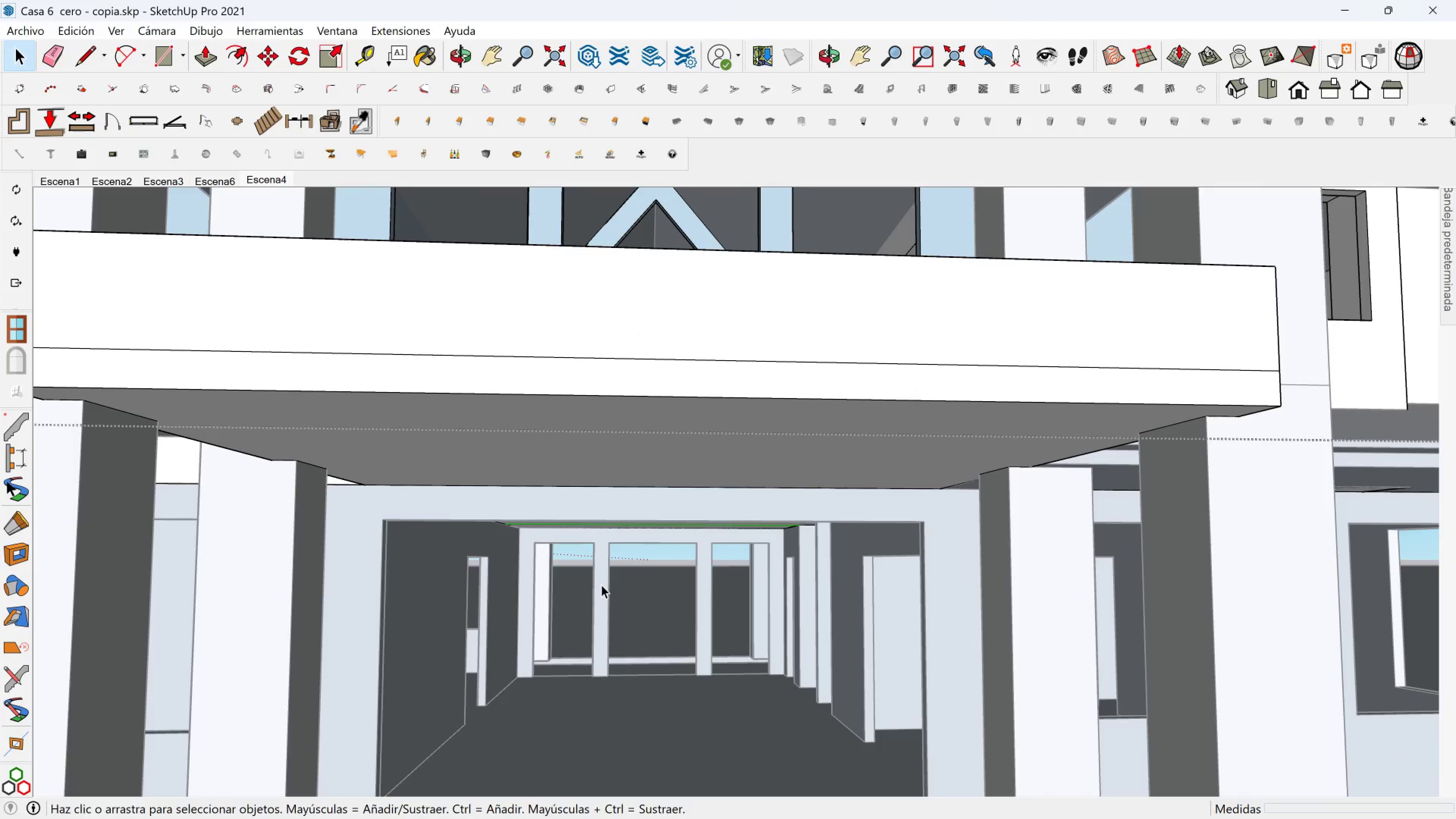 
triple_click([601, 585])
 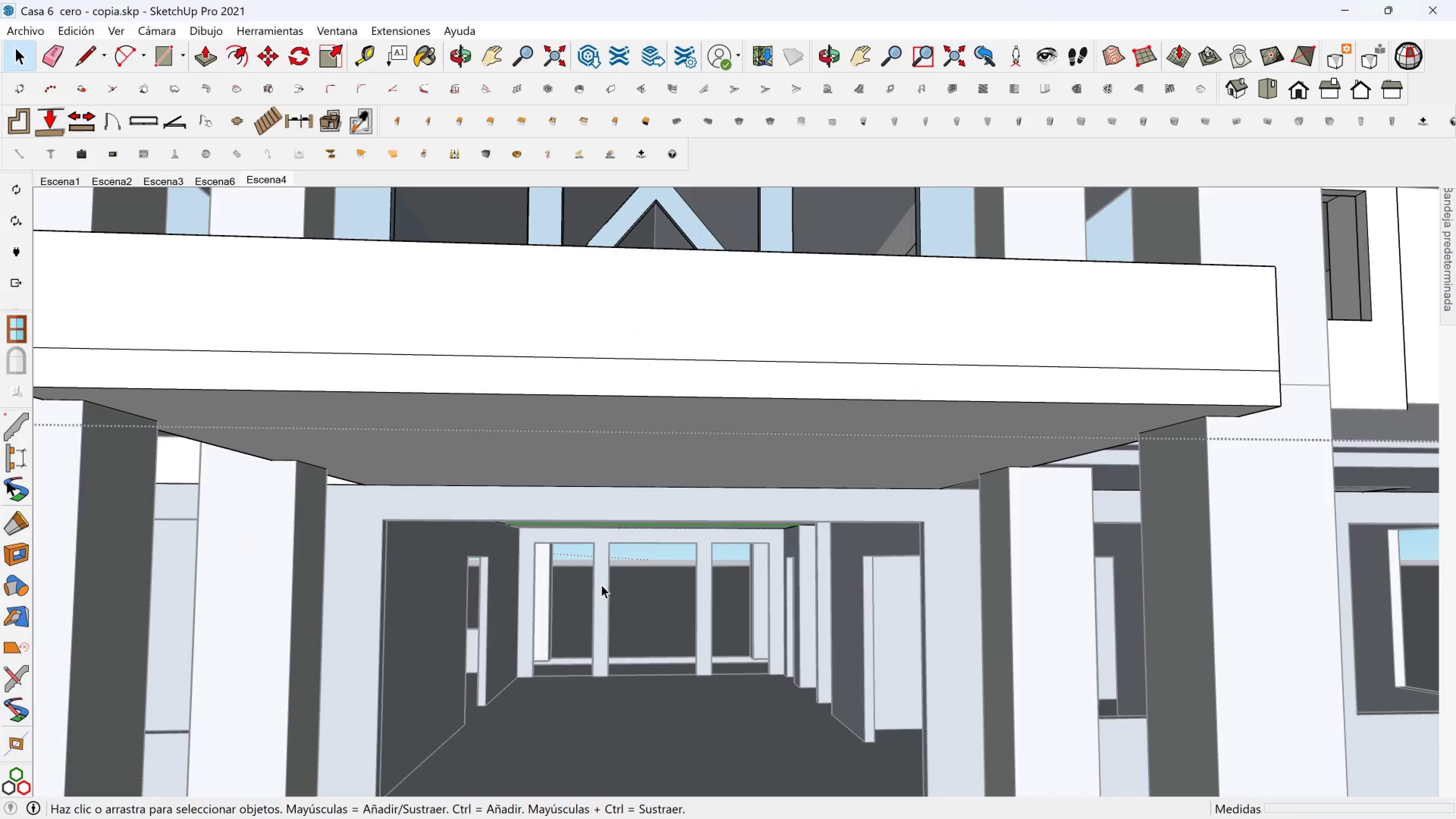 
triple_click([601, 585])
 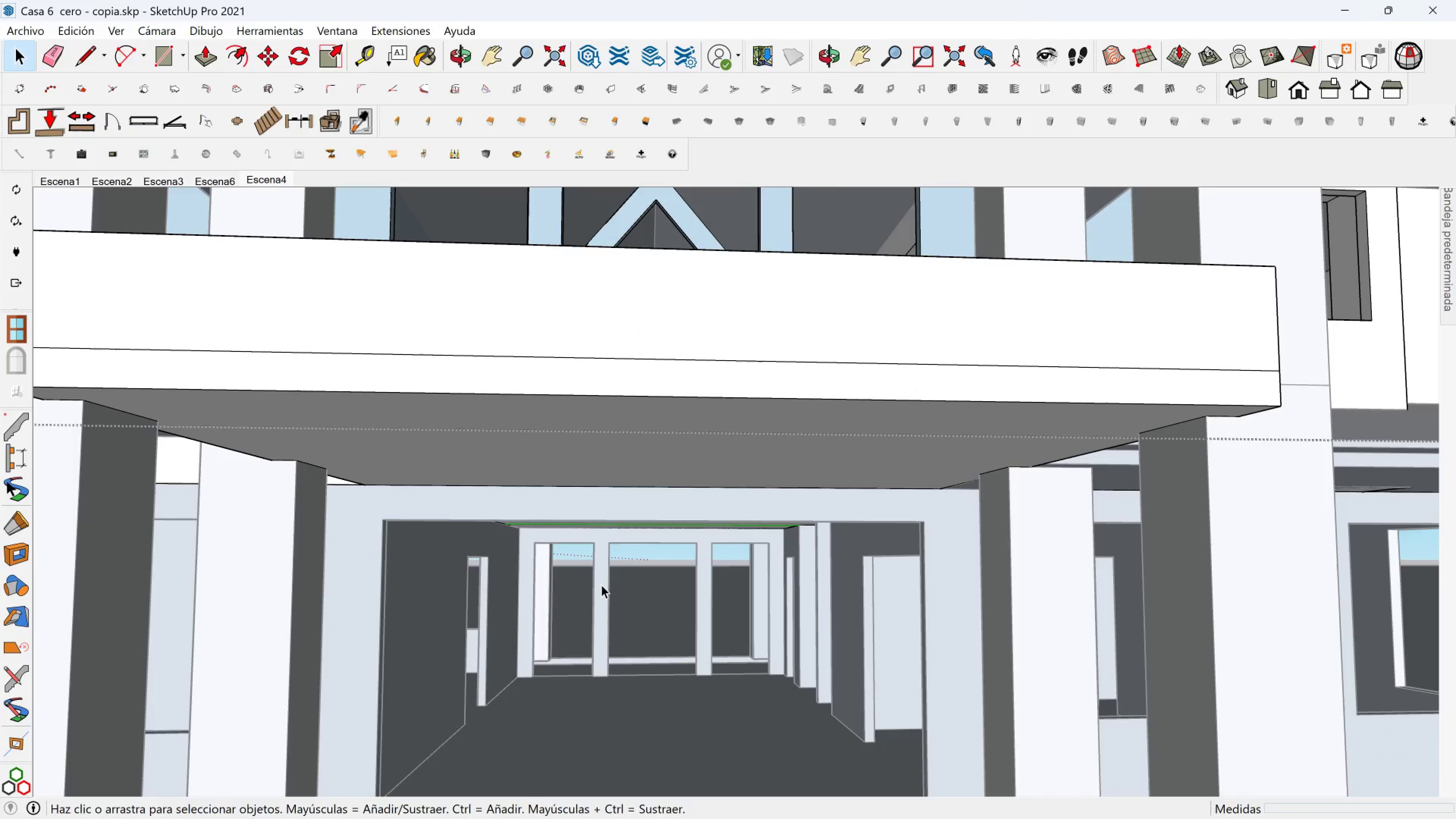 
triple_click([601, 585])
 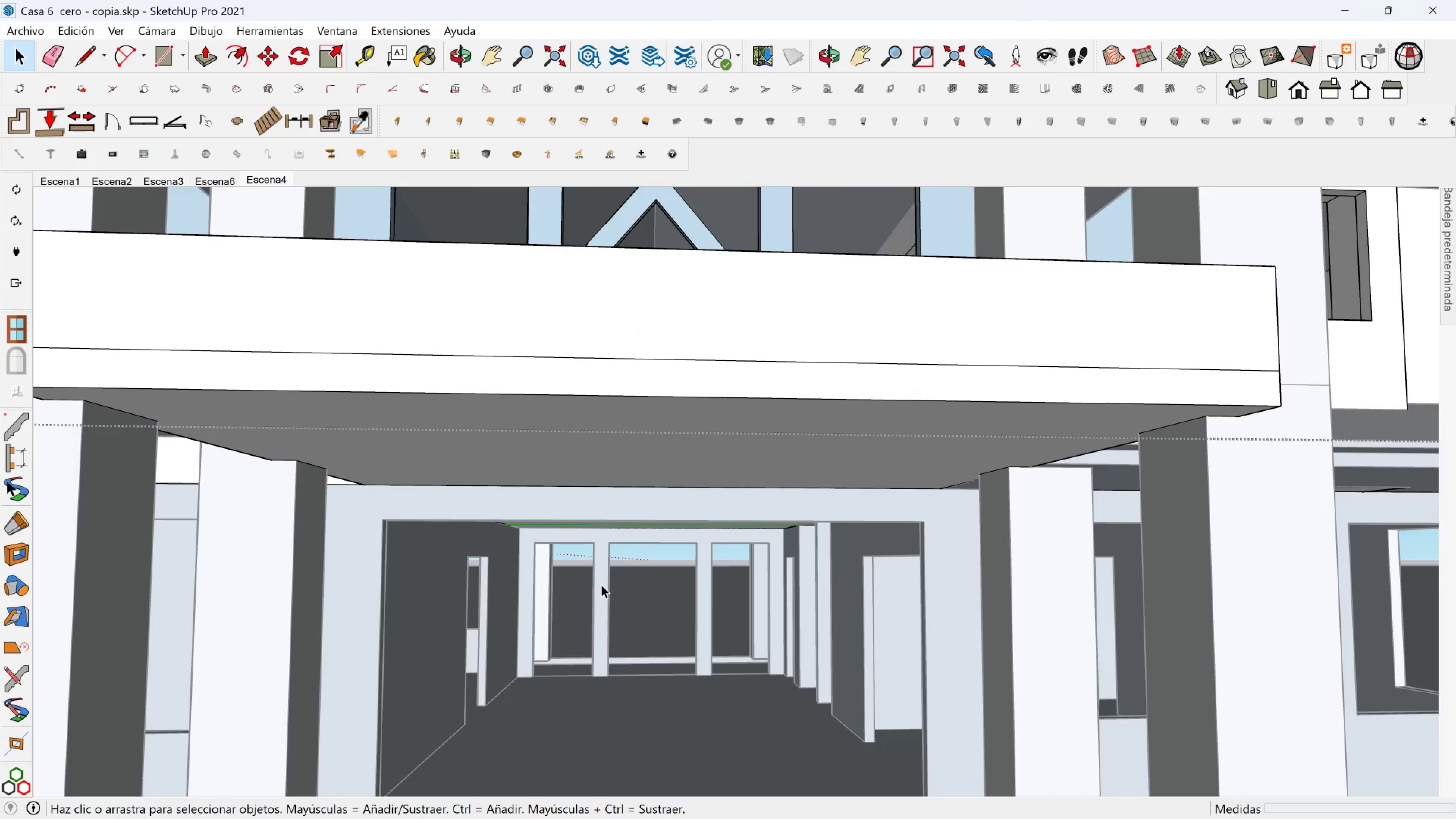 
triple_click([601, 585])
 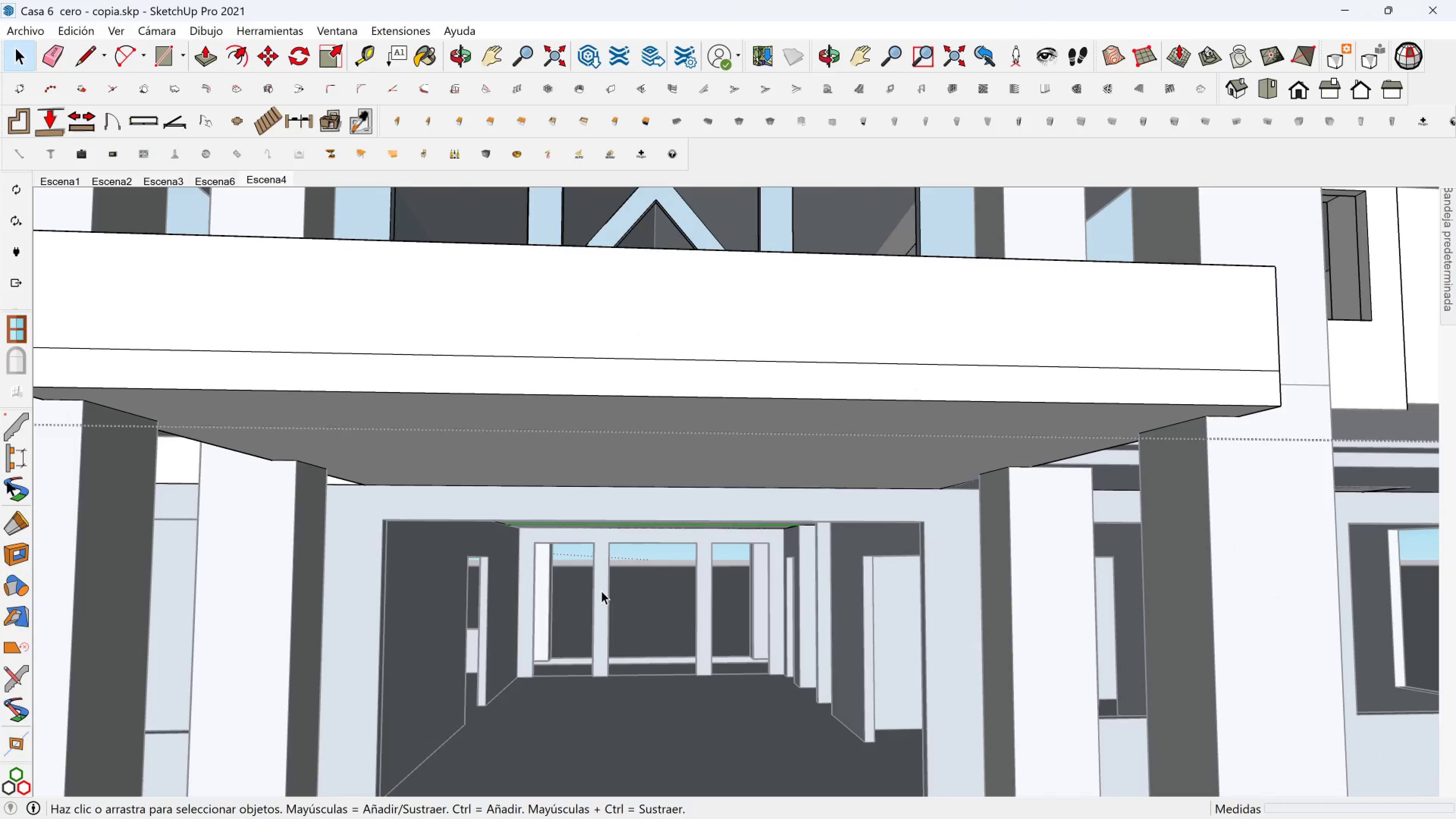 
key(Escape)
 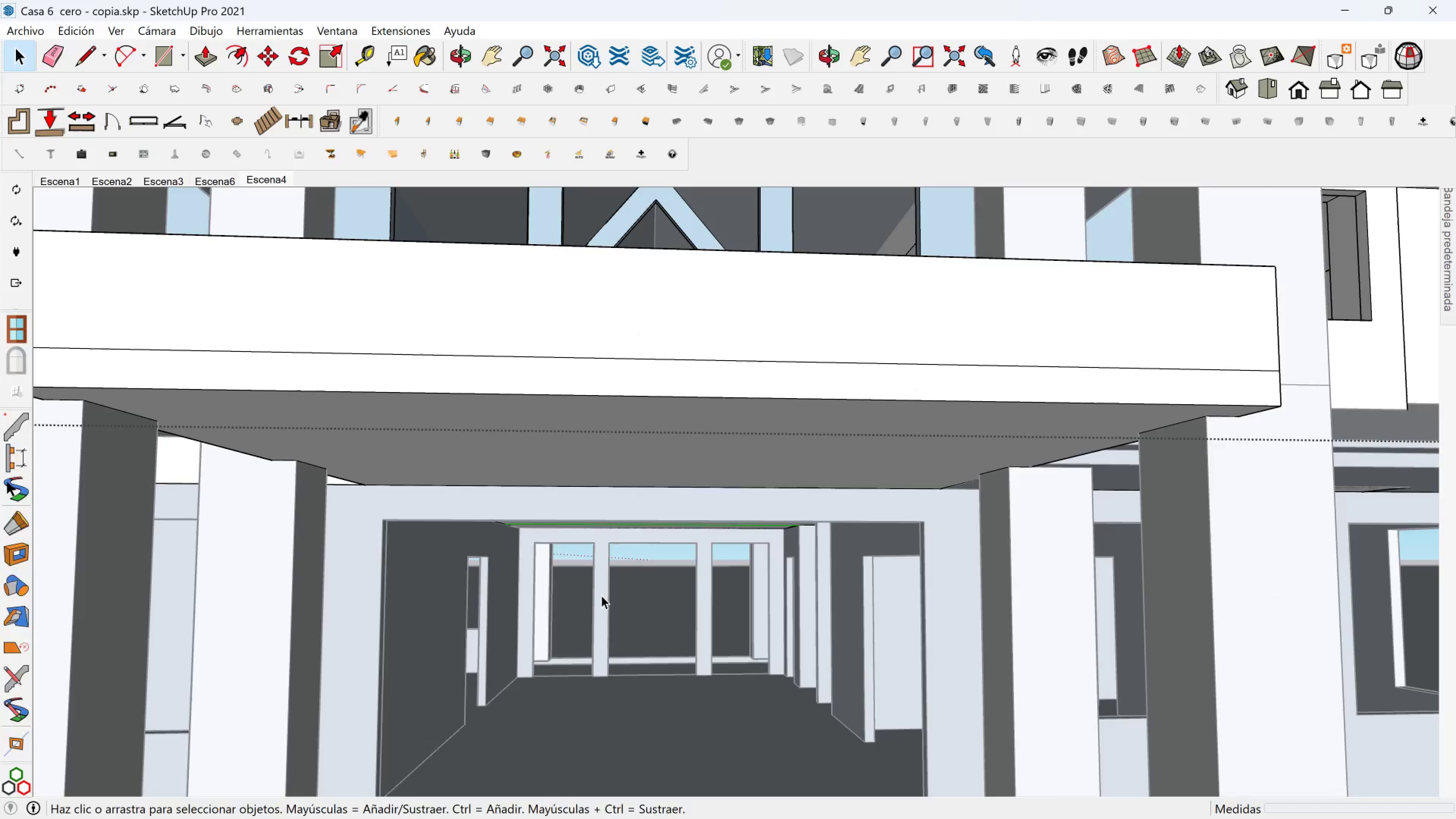 
key(Escape)
 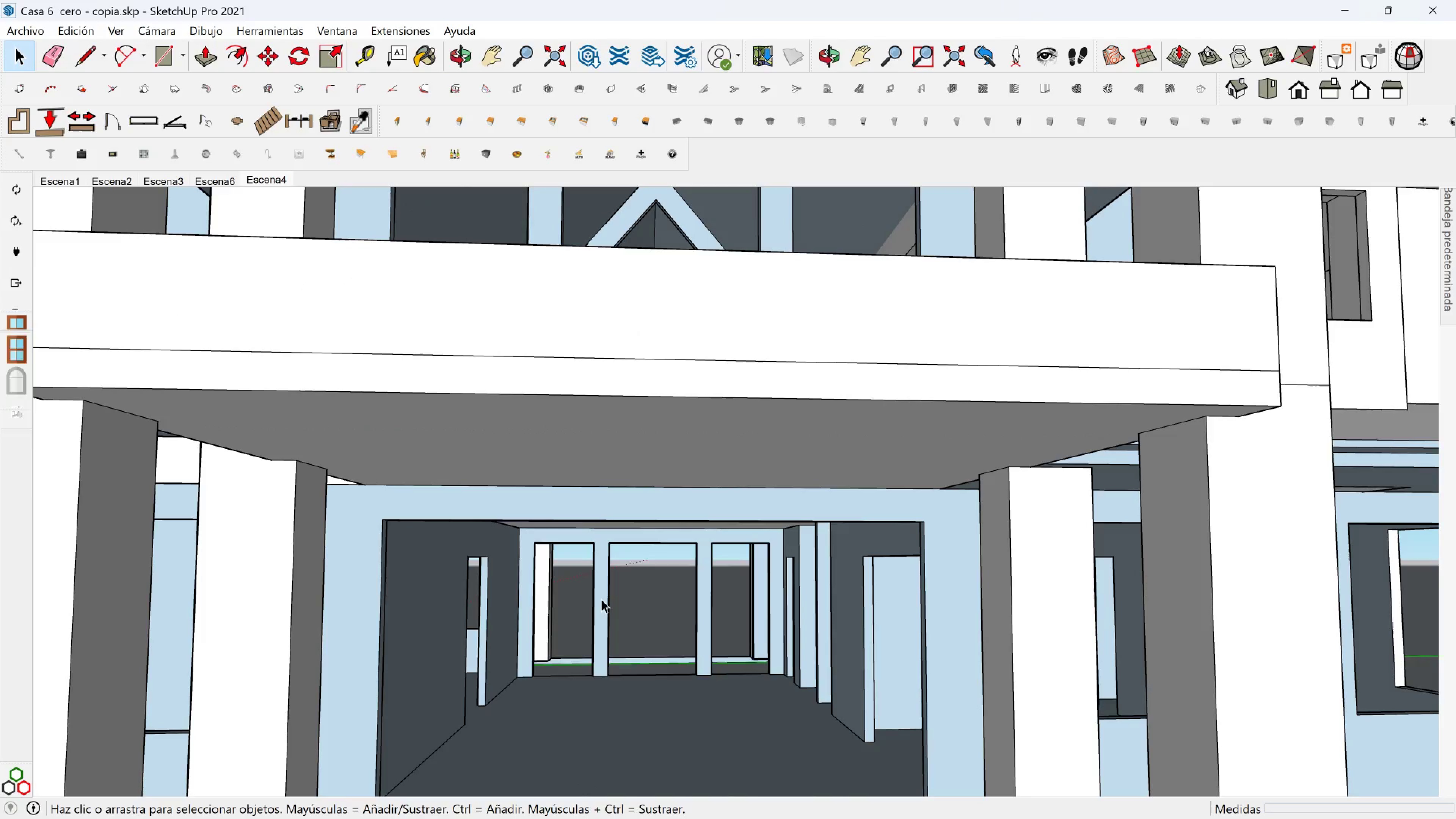 
key(Escape)
 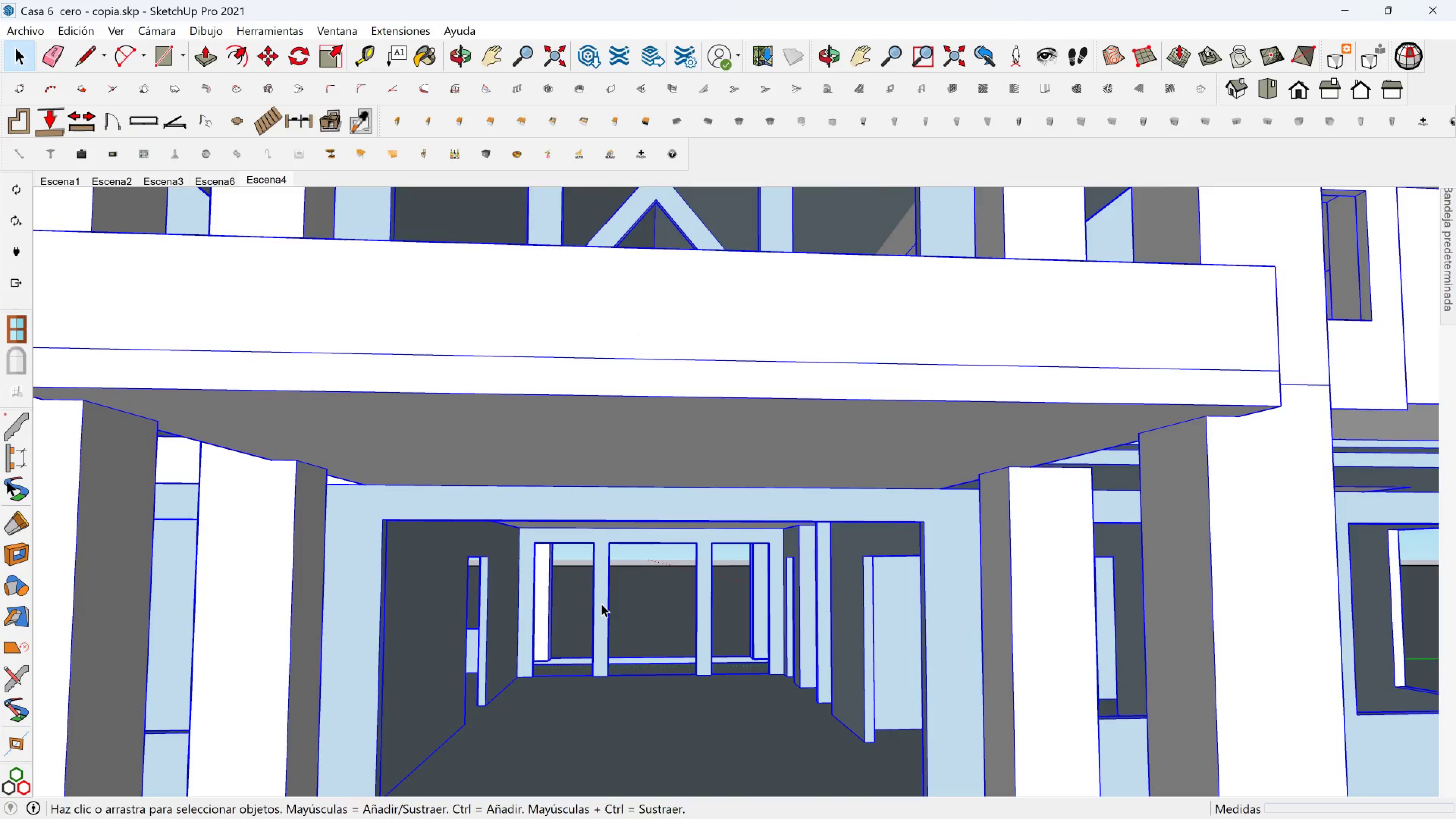 
double_click([601, 604])
 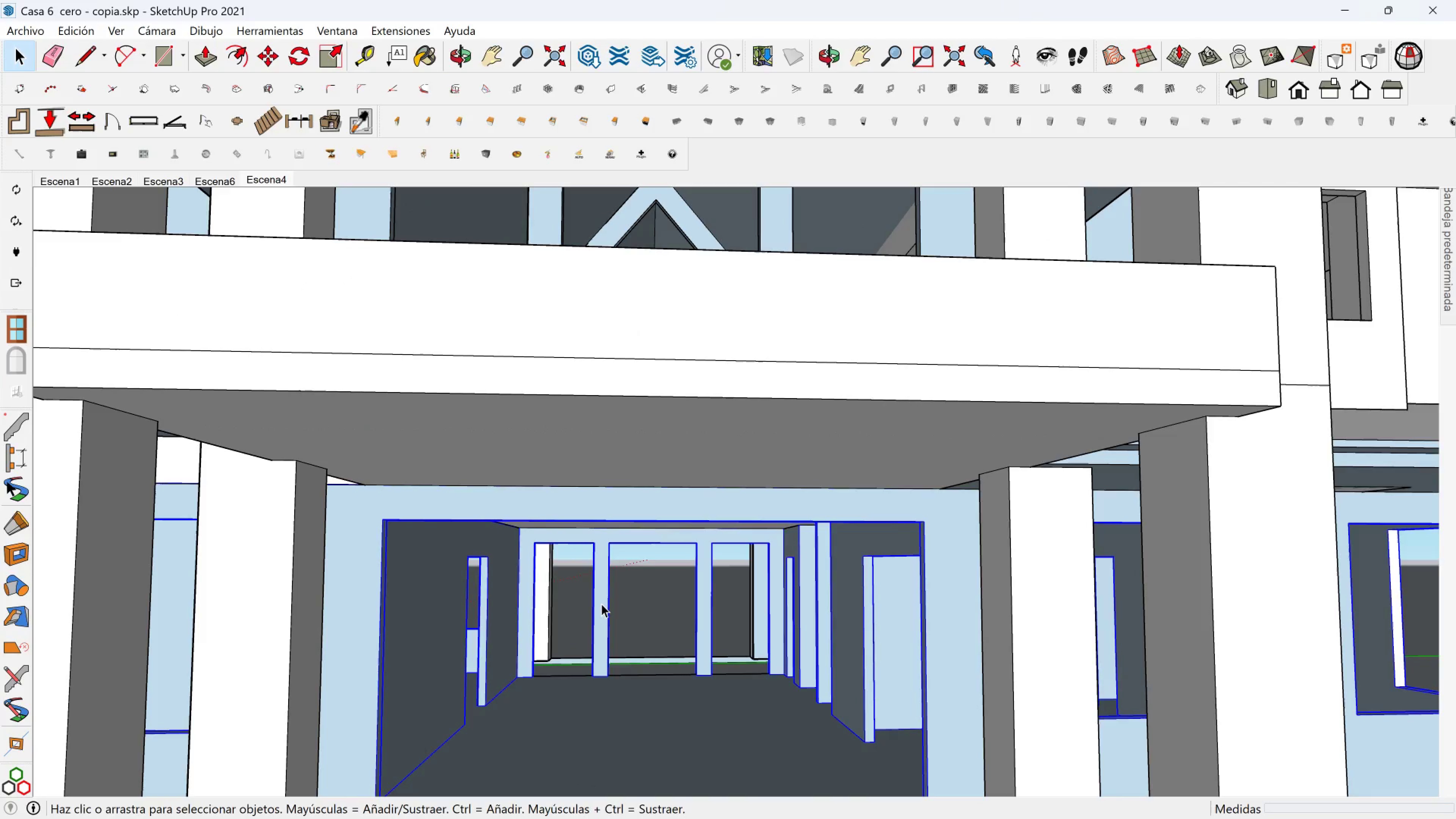 
triple_click([601, 604])
 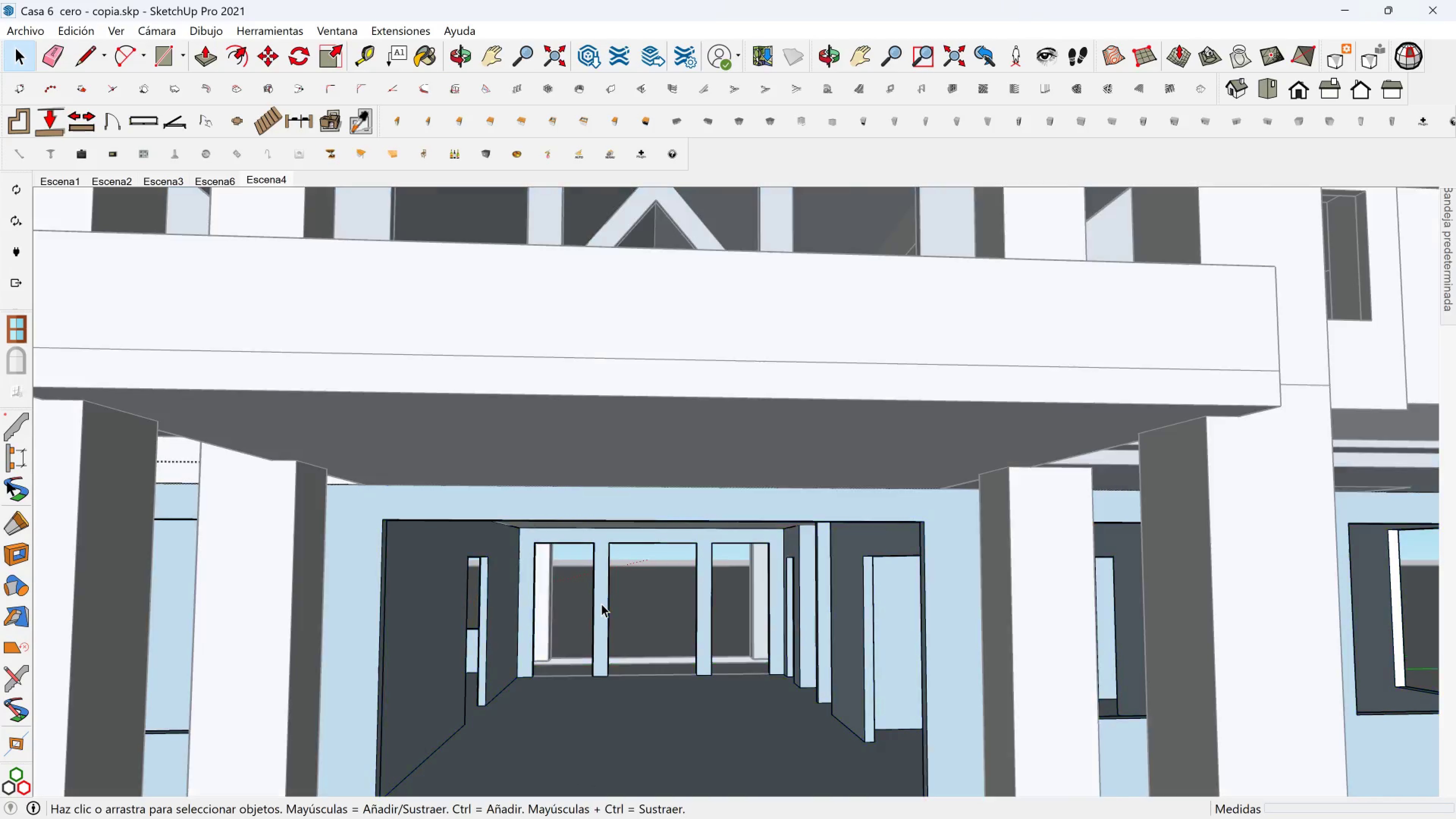 
triple_click([601, 604])
 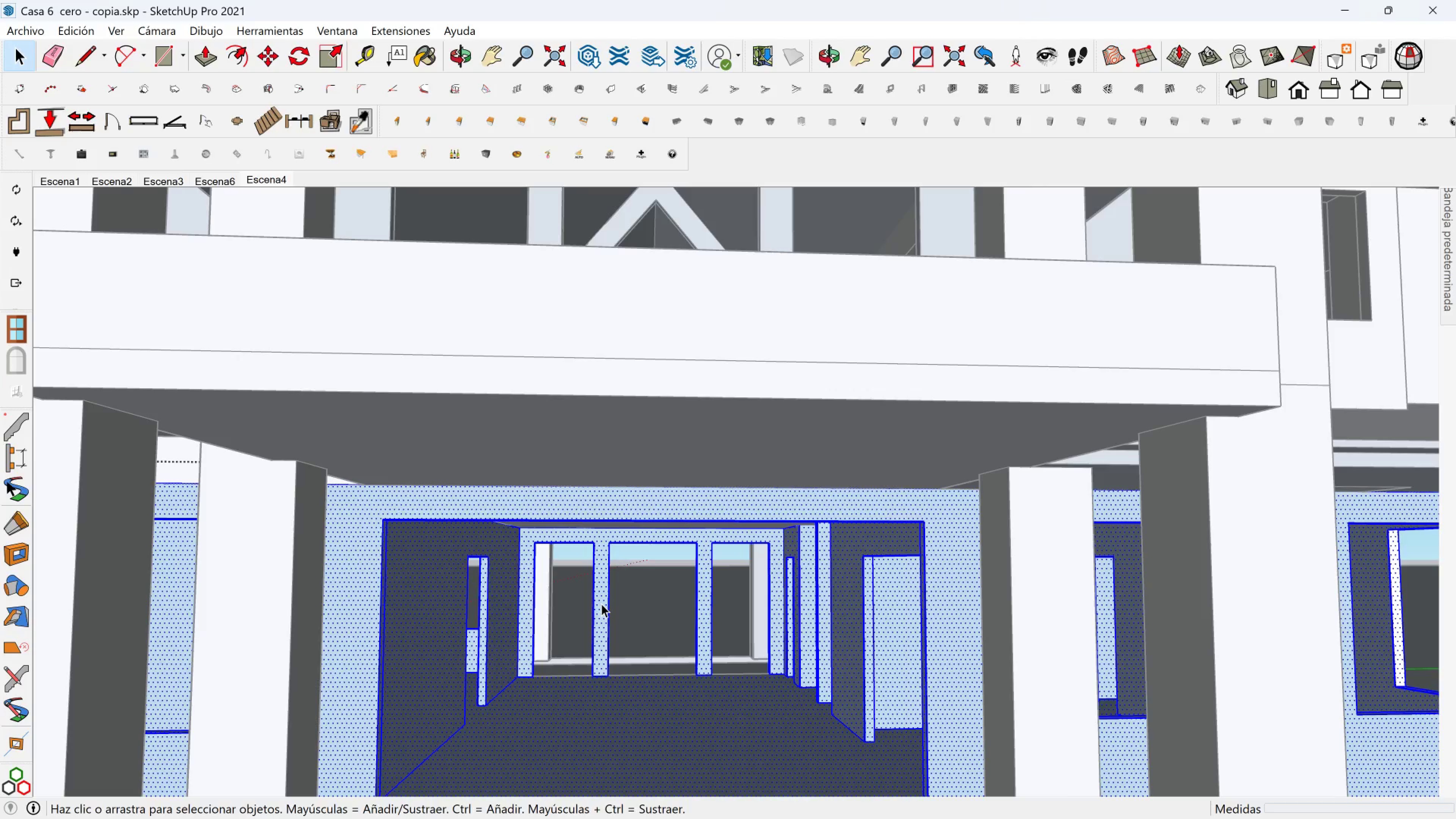 
triple_click([601, 604])
 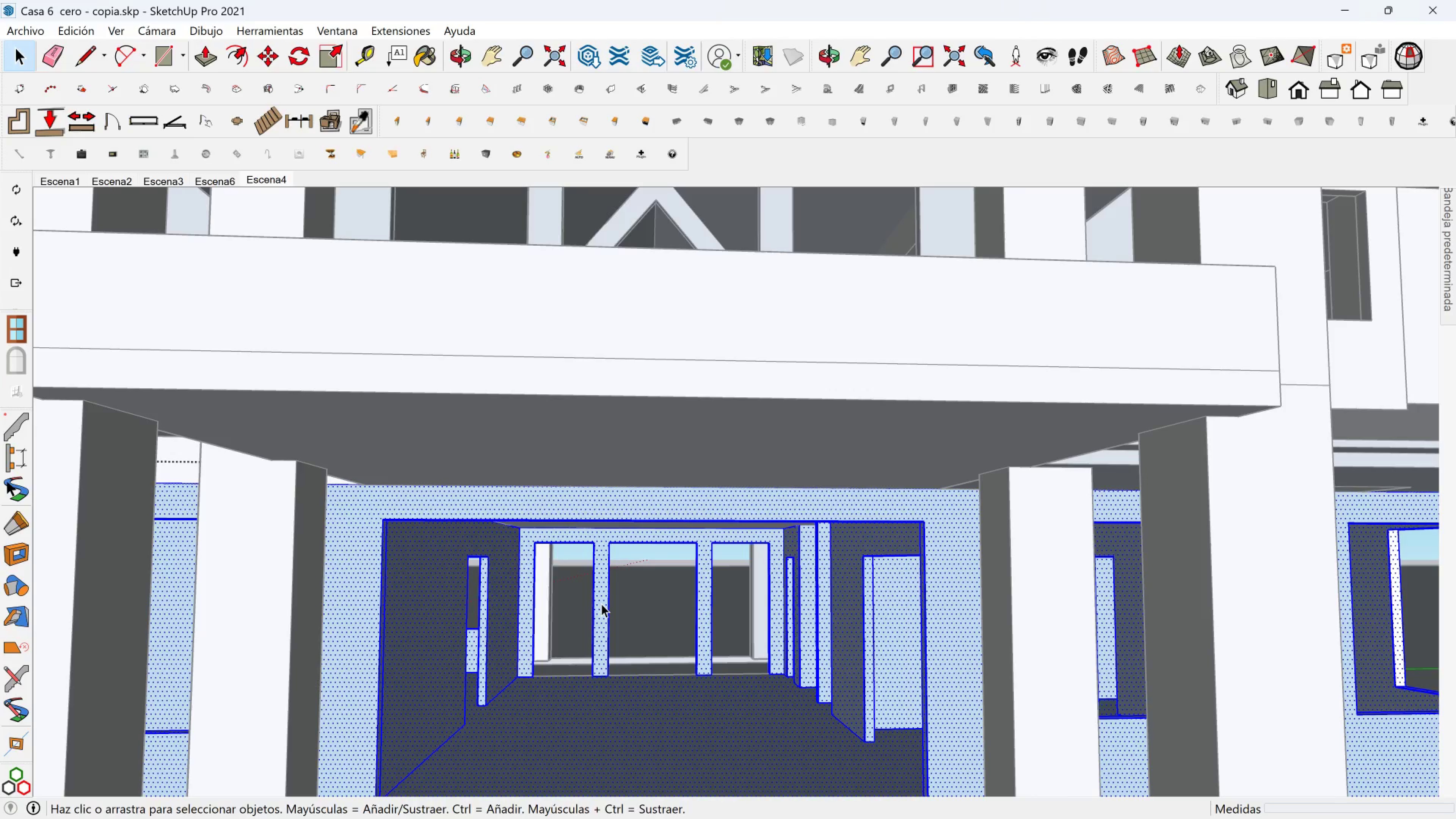 
triple_click([601, 604])
 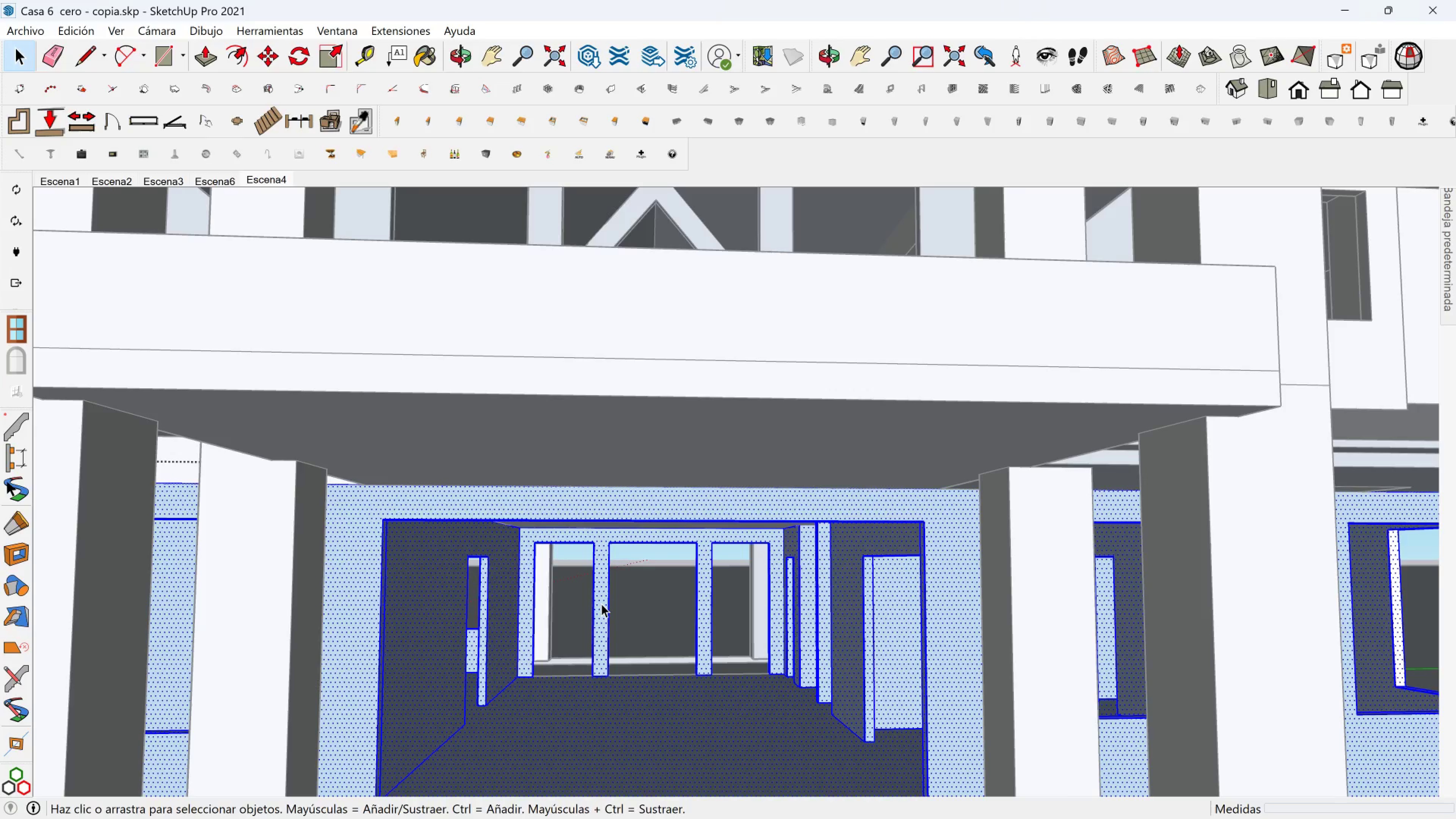 
triple_click([601, 604])
 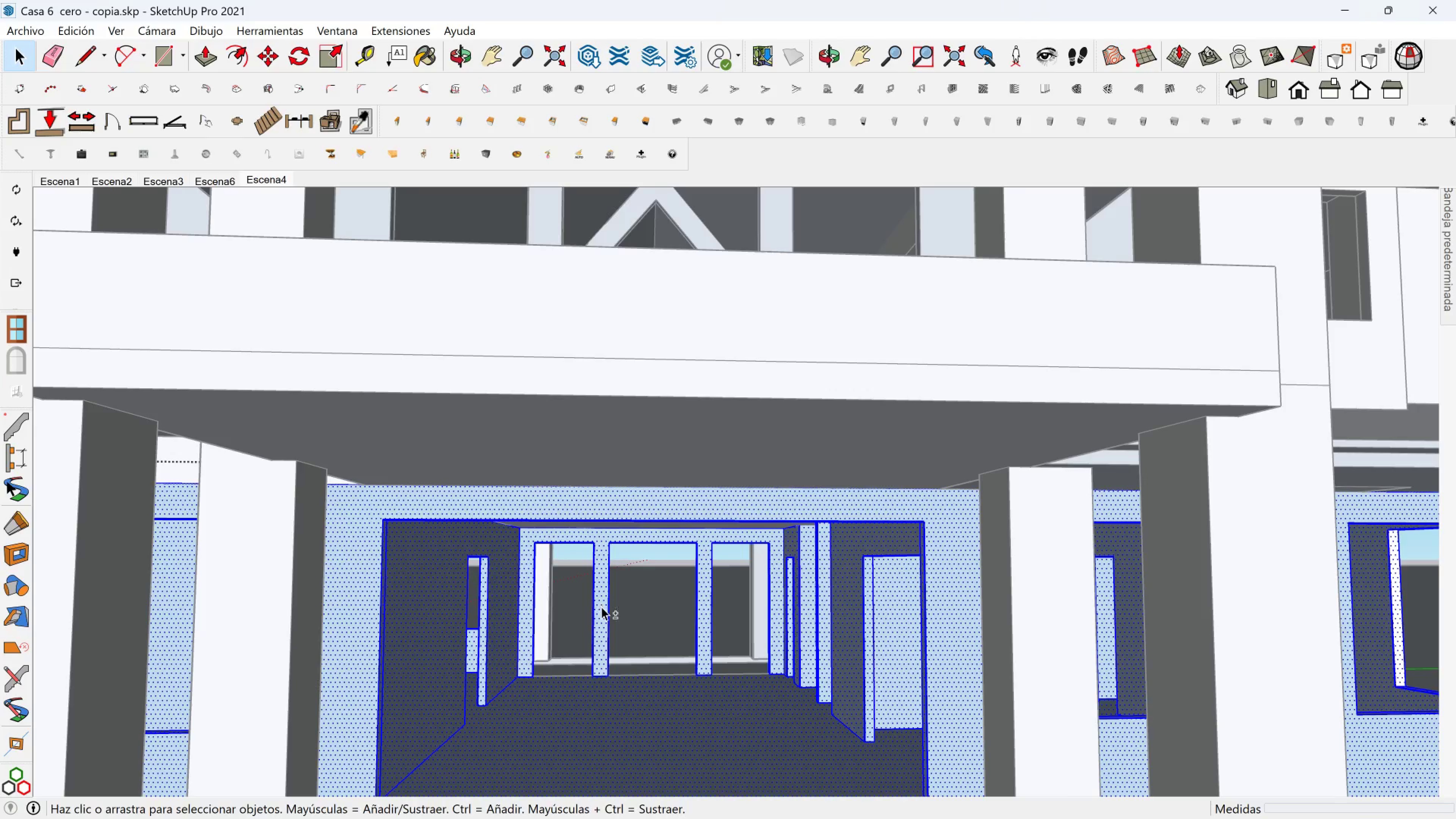 
hold_key(key=ShiftLeft, duration=0.62)
 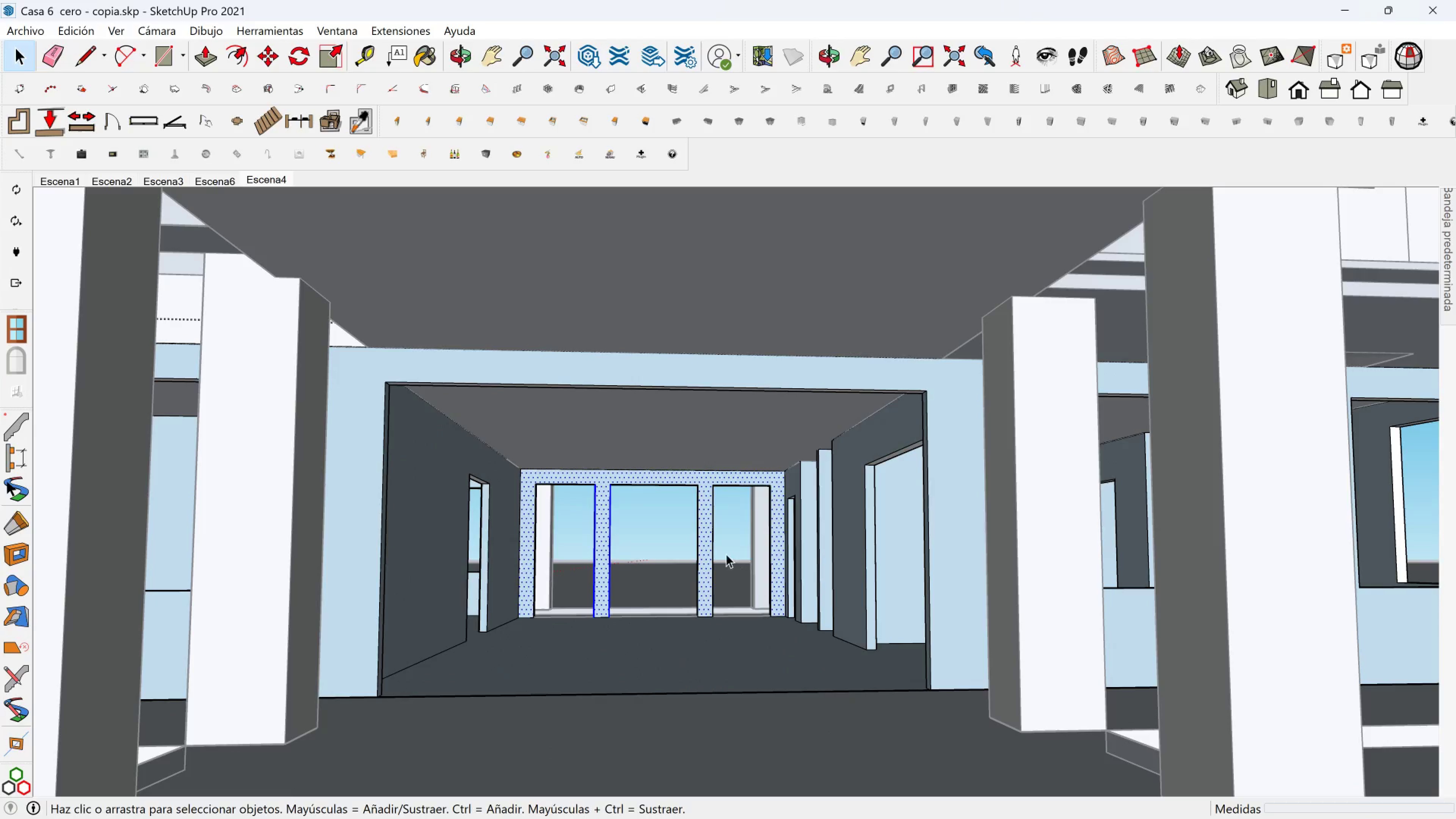 
hold_key(key=ShiftLeft, duration=0.64)
 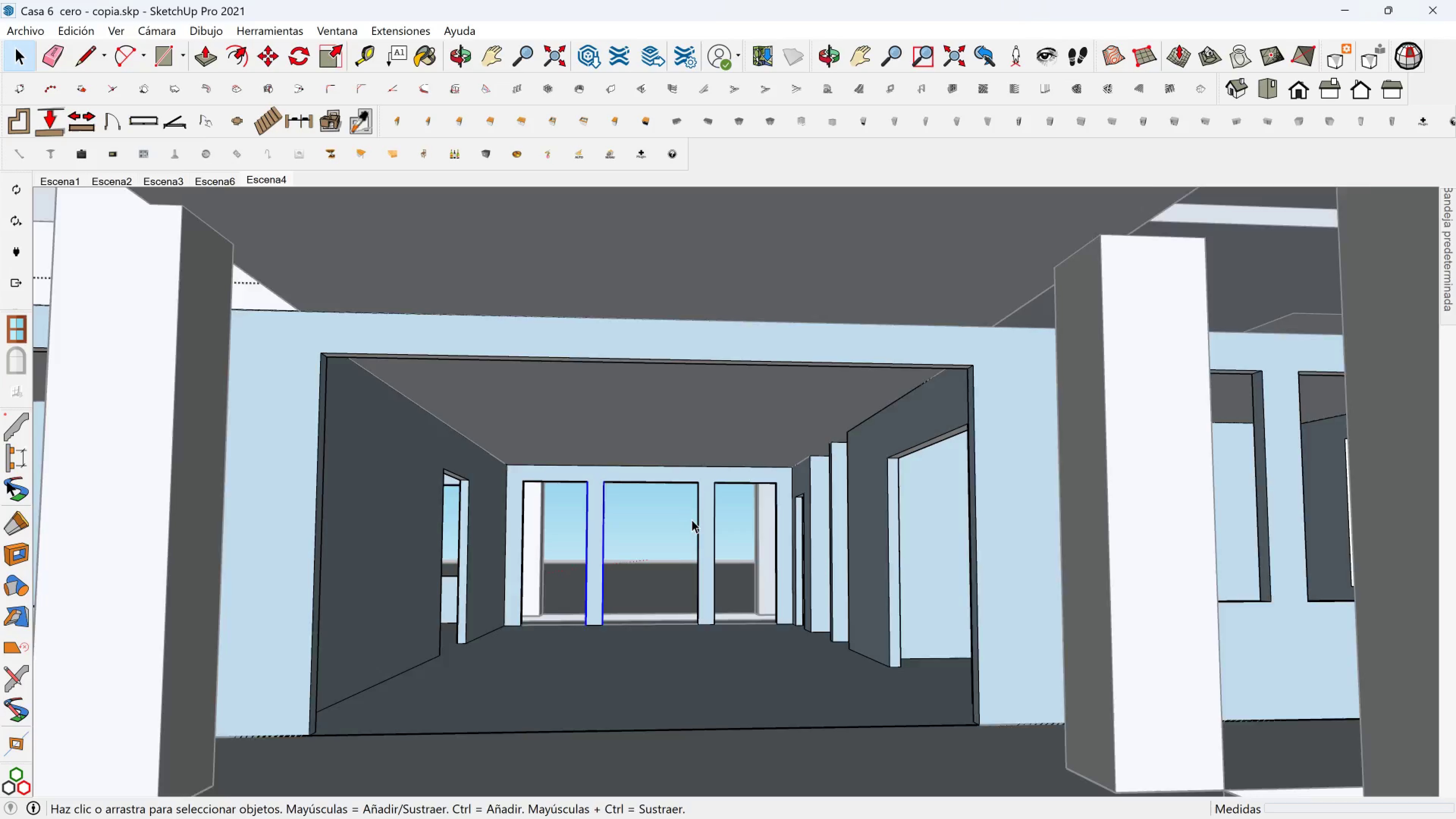 
hold_key(key=ControlLeft, duration=0.58)
 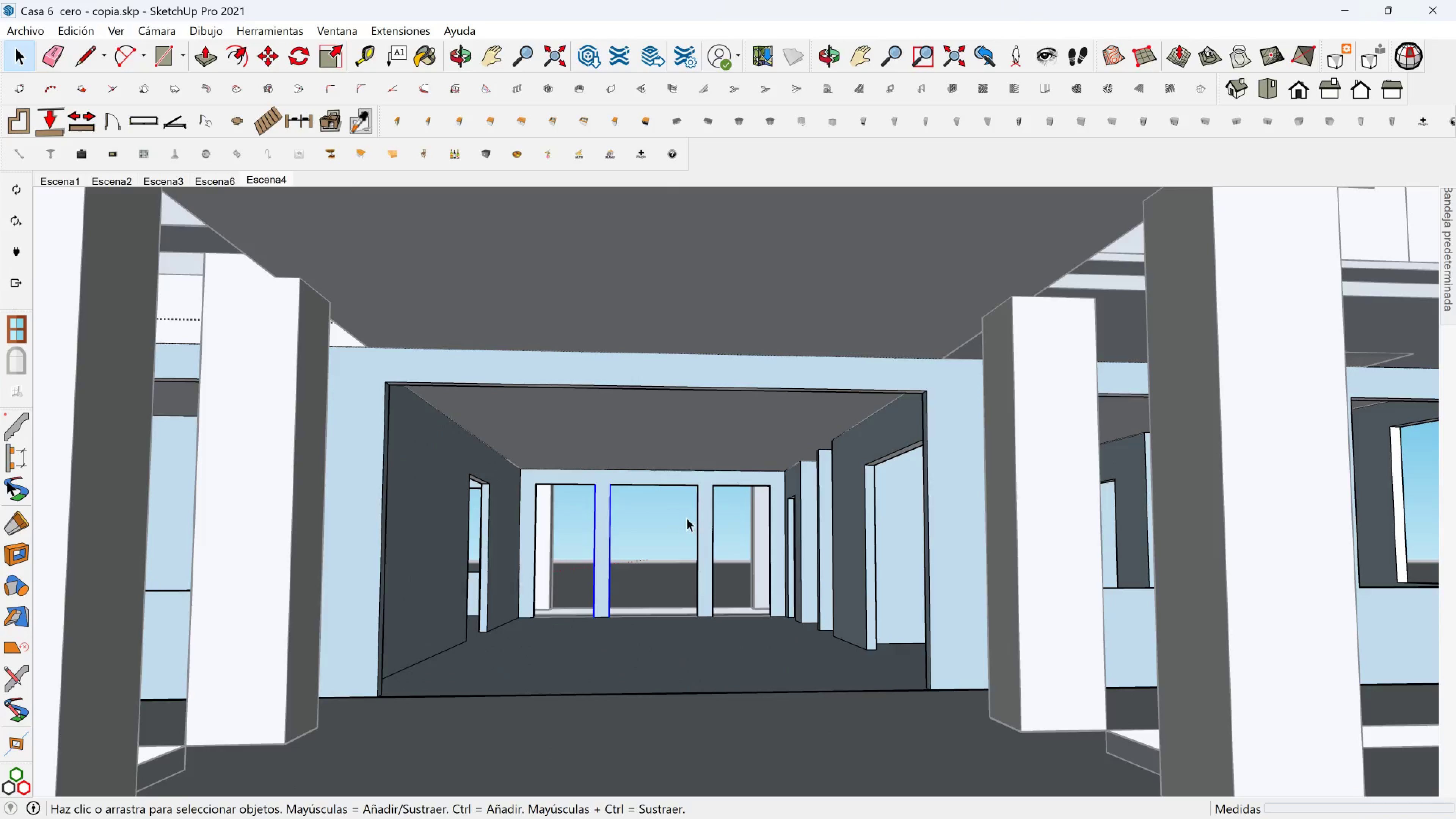 
scroll: coordinate [692, 519], scroll_direction: up, amount: 2.0
 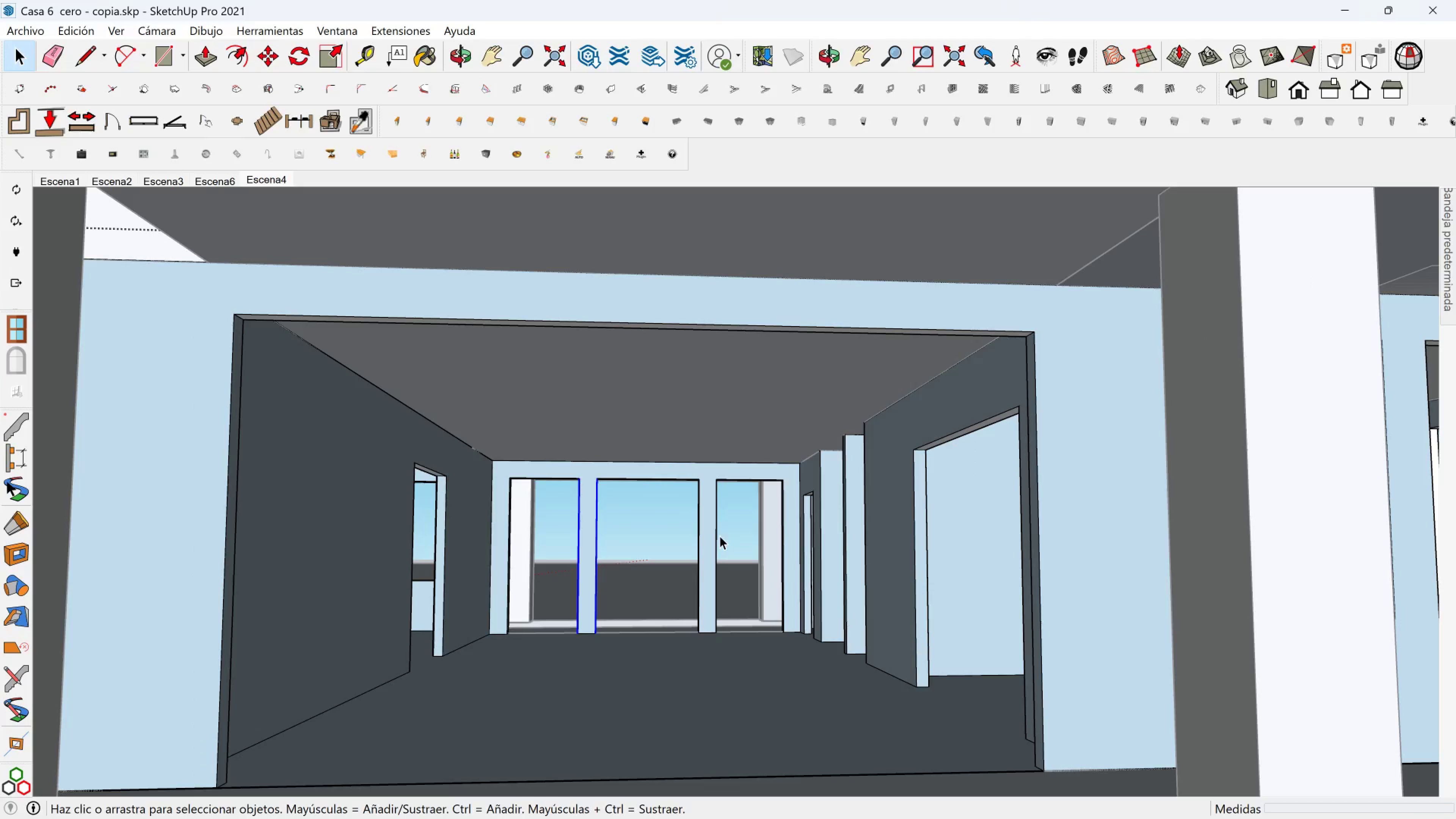 
hold_key(key=ControlLeft, duration=1.44)
 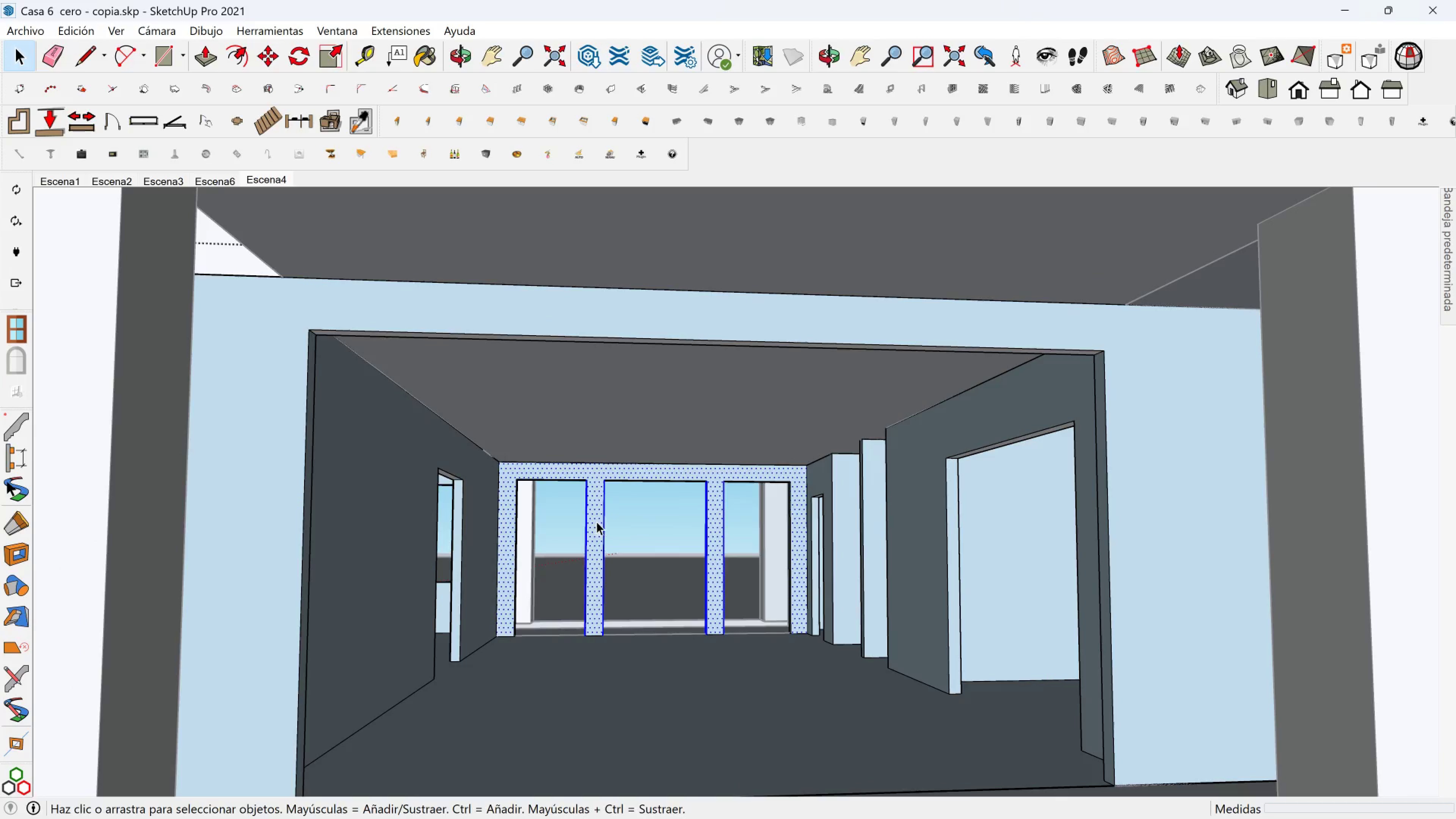 
hold_key(key=ShiftLeft, duration=0.57)
 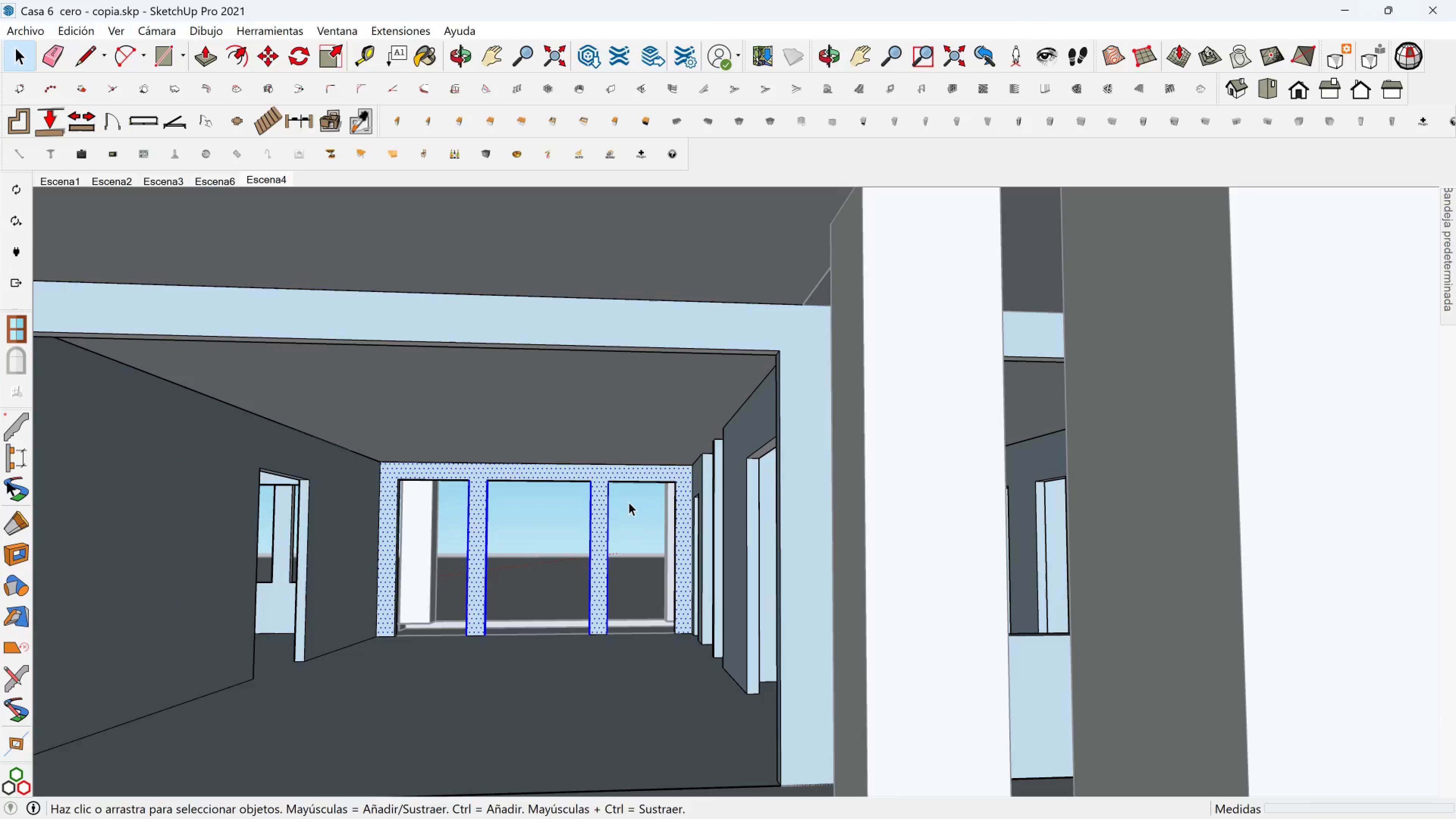 
hold_key(key=ControlLeft, duration=1.94)
 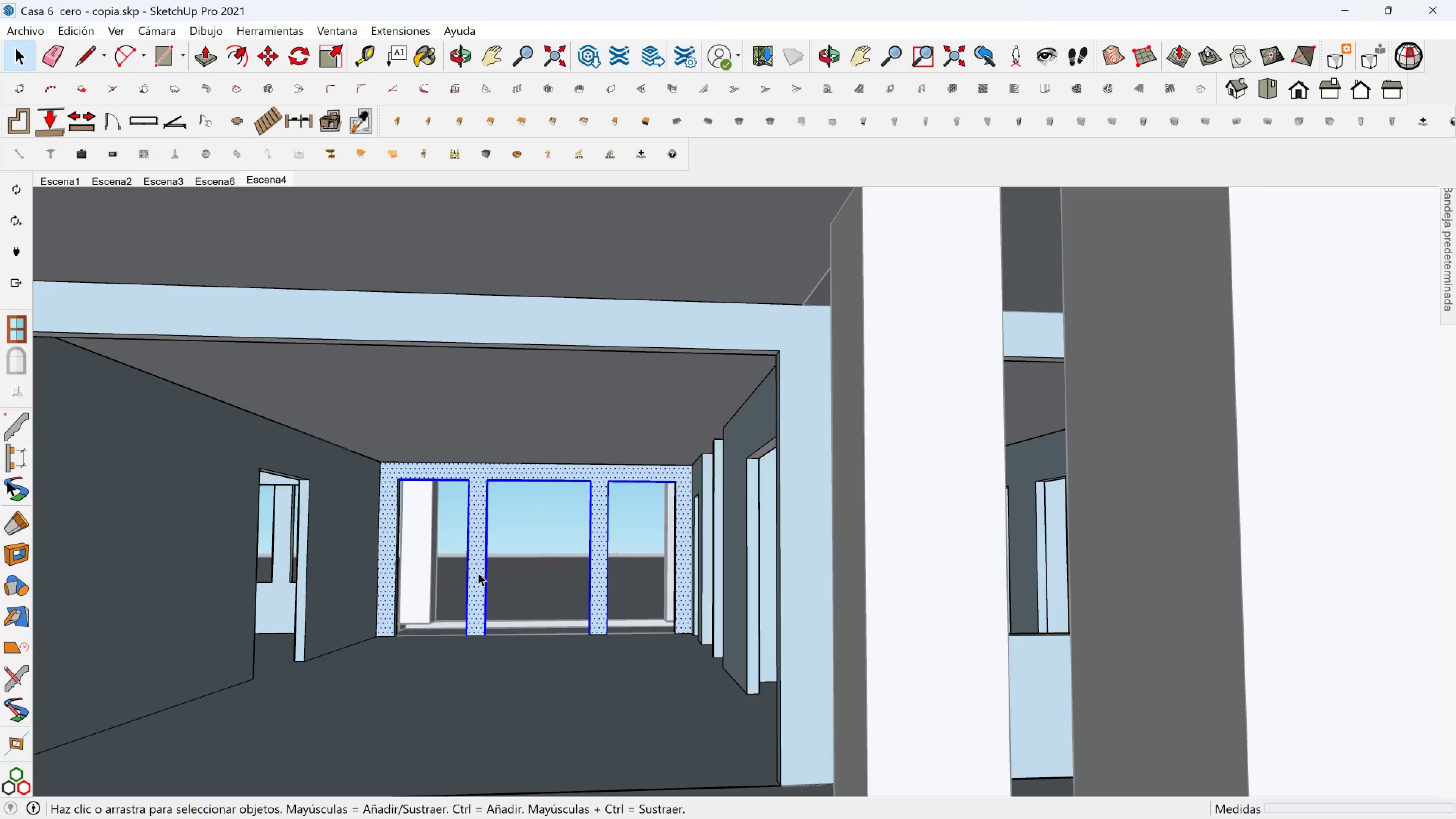 
hold_key(key=ShiftLeft, duration=0.53)
 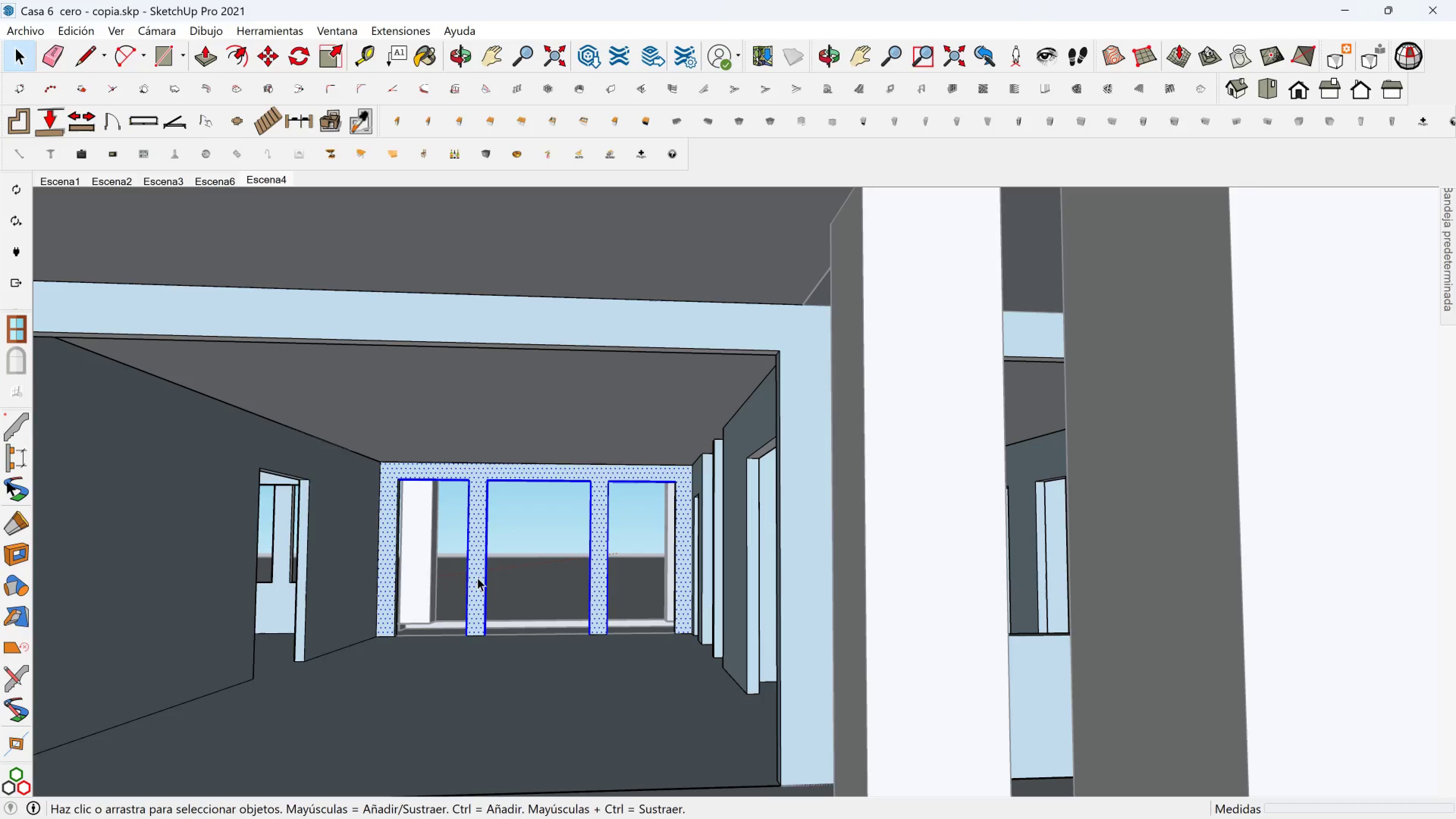 
hold_key(key=ShiftLeft, duration=1.13)
 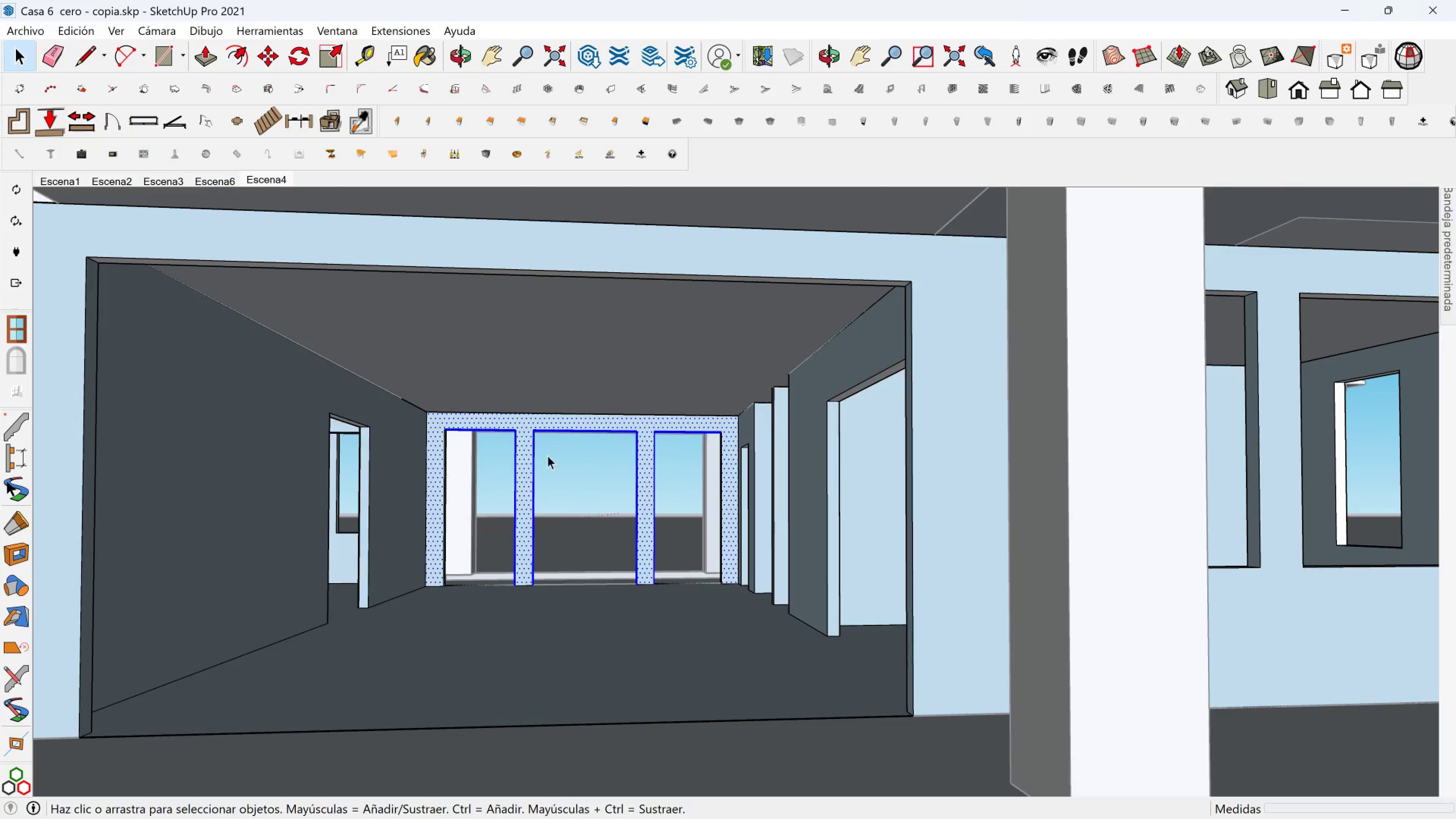 
scroll: coordinate [453, 437], scroll_direction: up, amount: 6.0
 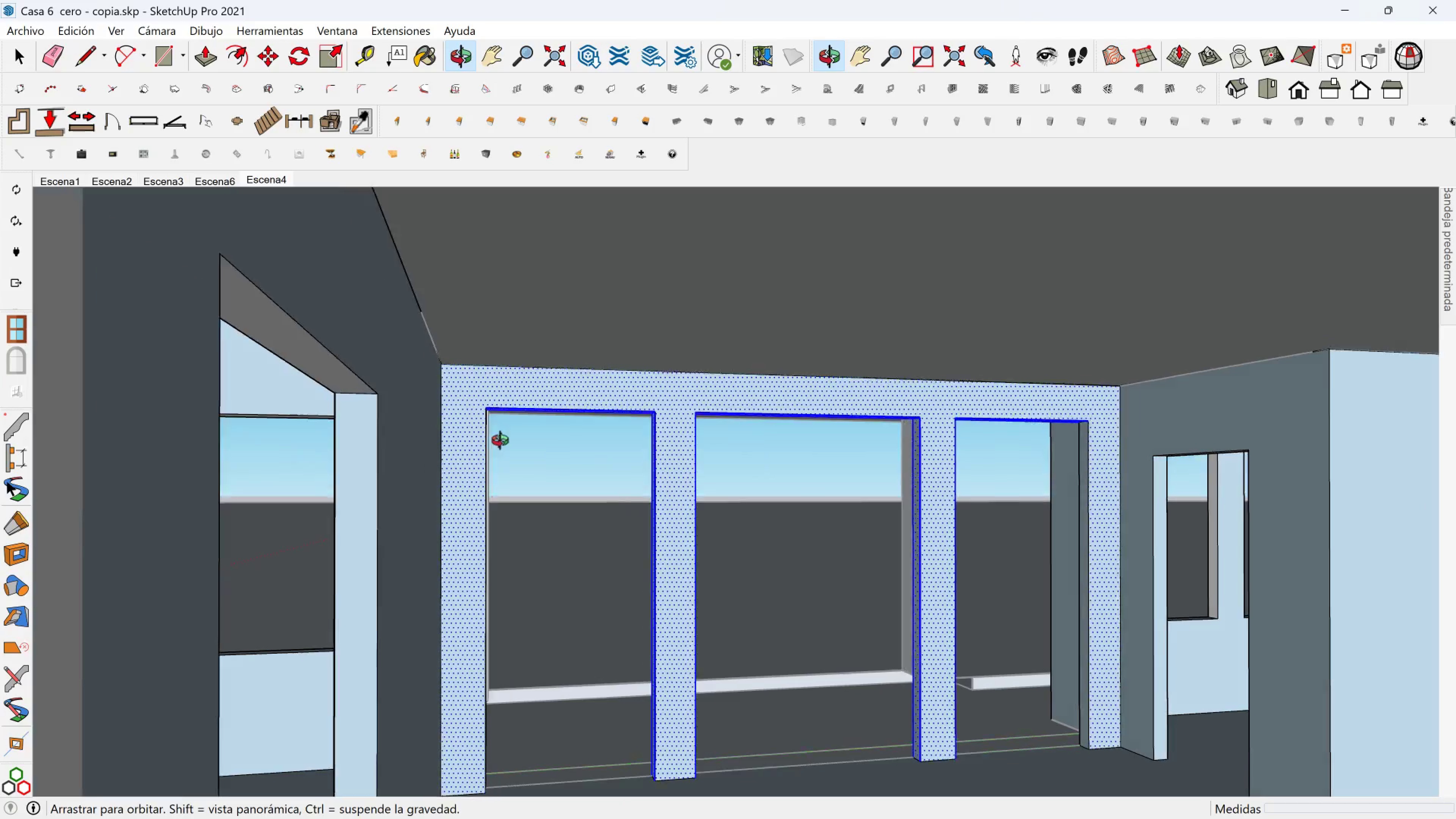 
hold_key(key=ShiftLeft, duration=0.81)
 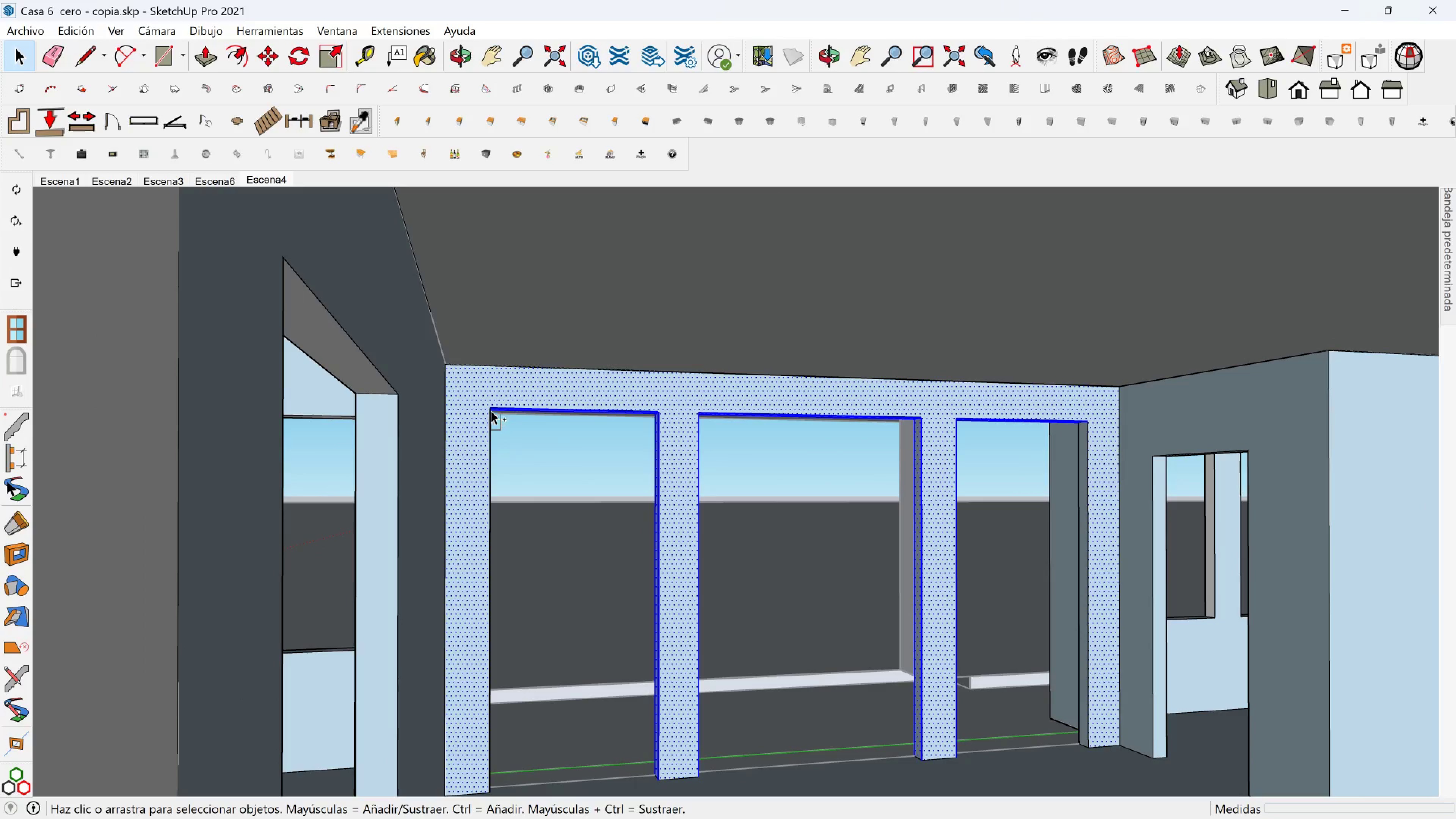 
hold_key(key=ControlLeft, duration=1.54)
 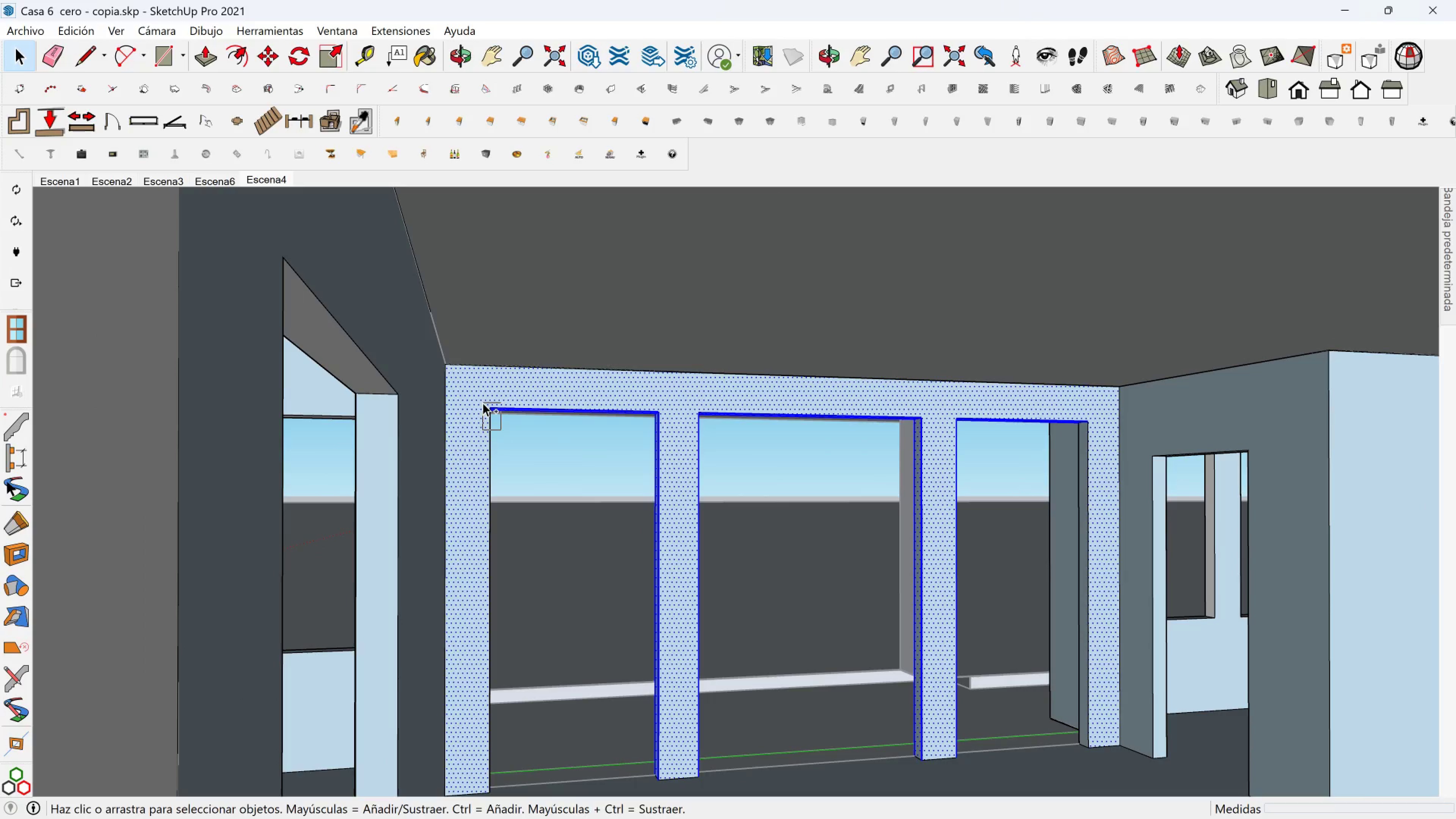 
key(Control+ControlLeft)
 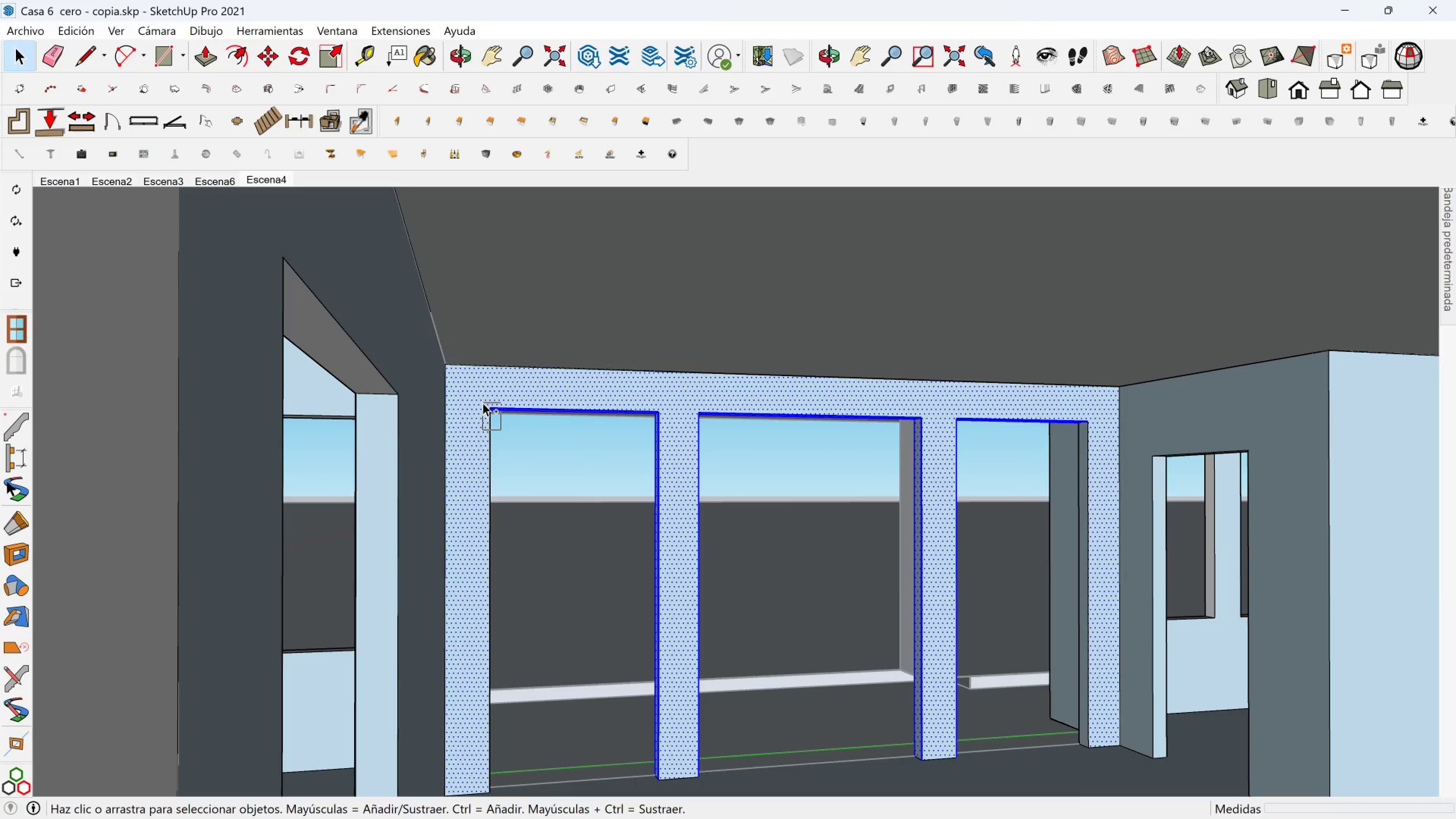 
key(Control+ControlLeft)
 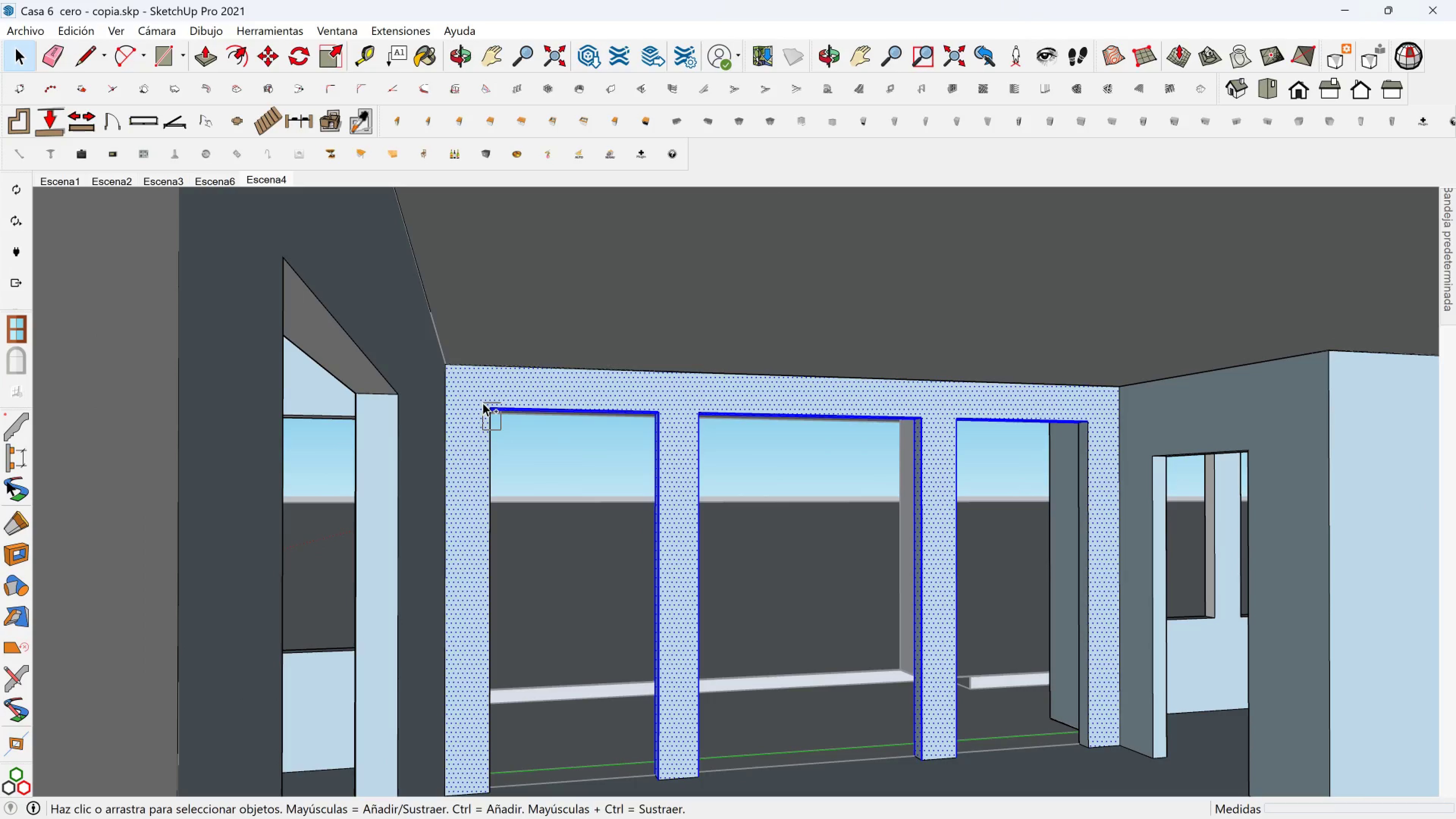 
key(Control+ControlLeft)
 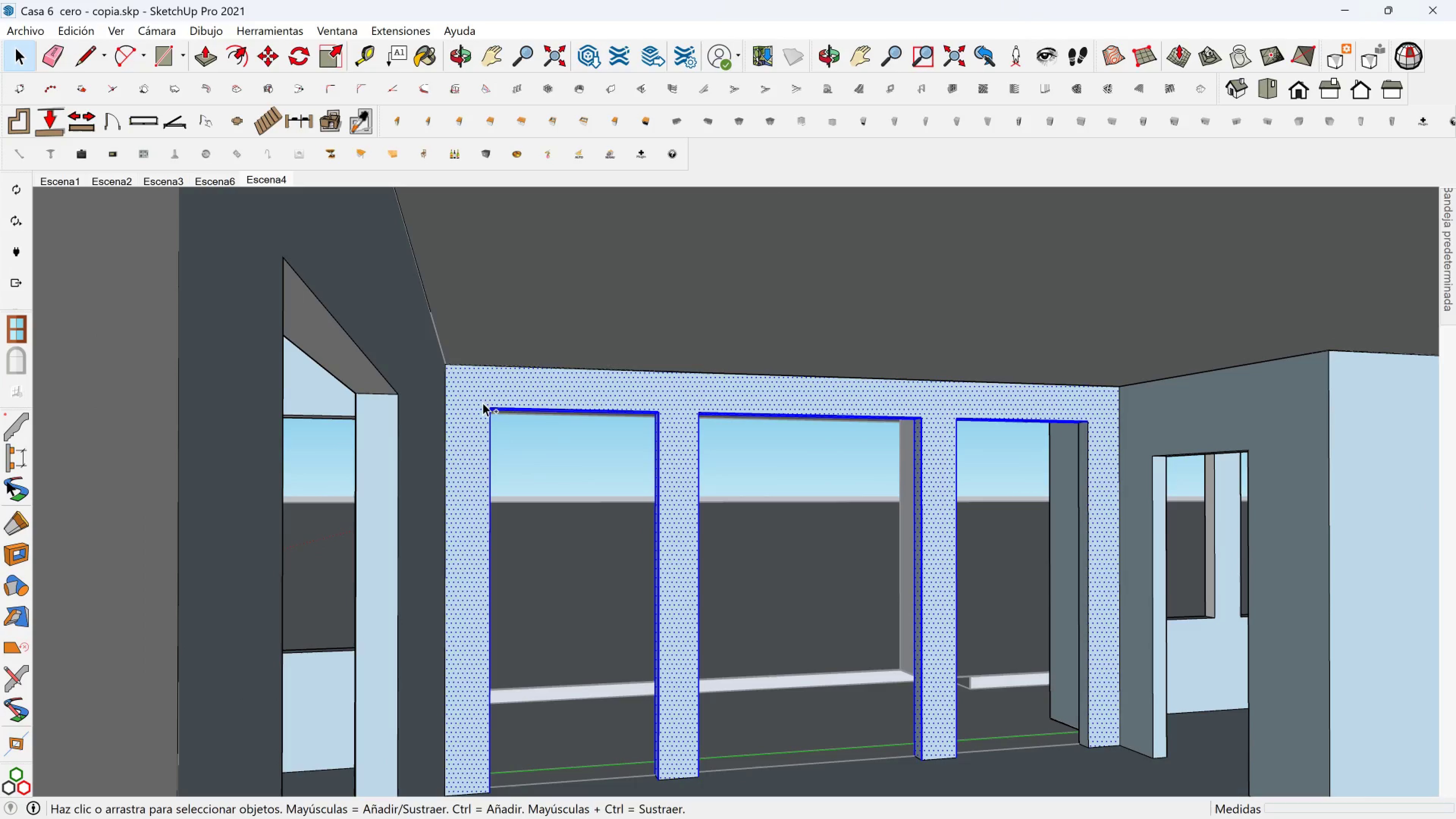 
key(Control+ControlLeft)
 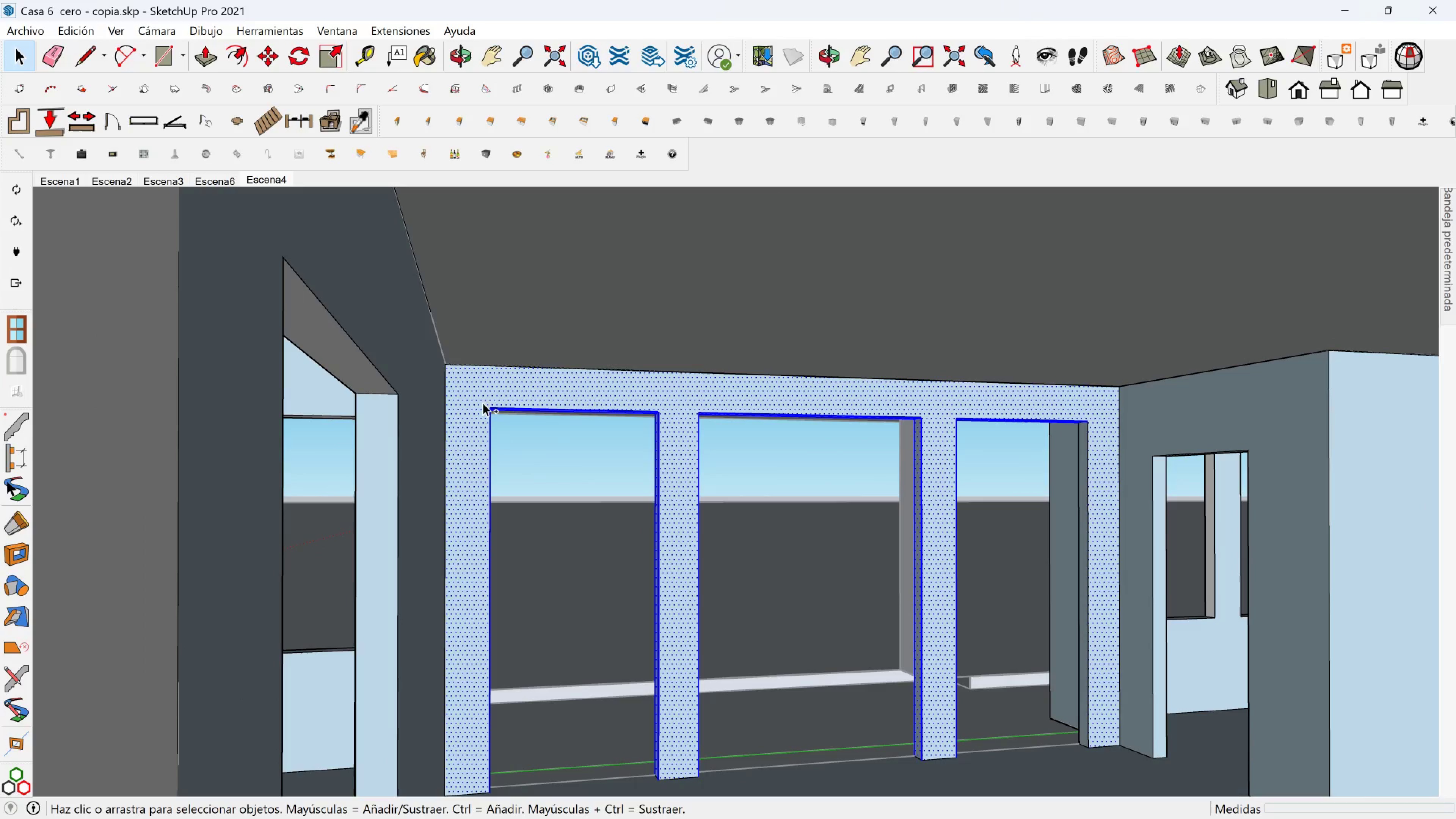 
key(Control+ControlLeft)
 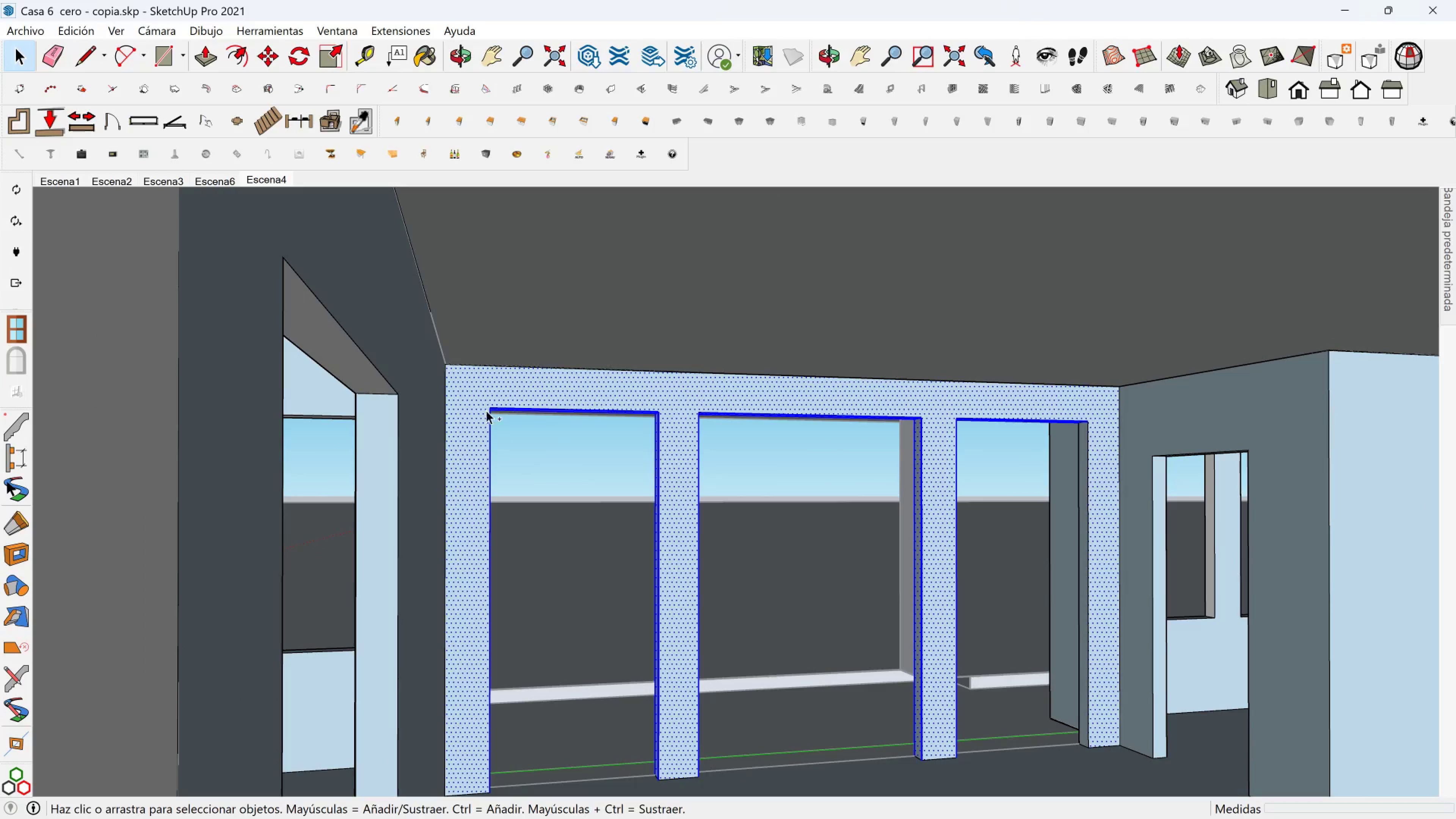 
key(Control+ControlLeft)
 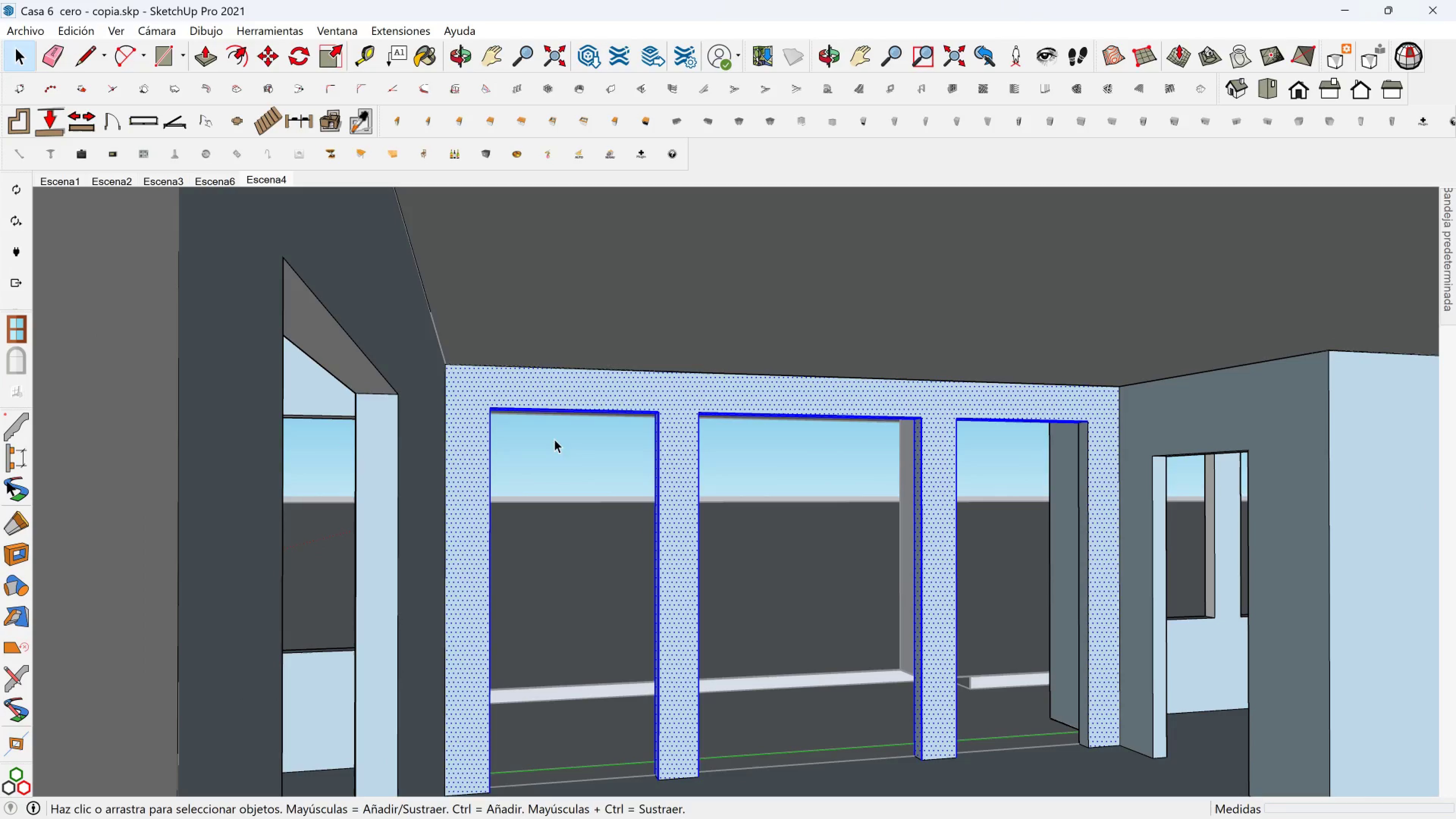 
hold_key(key=ShiftLeft, duration=1.15)
 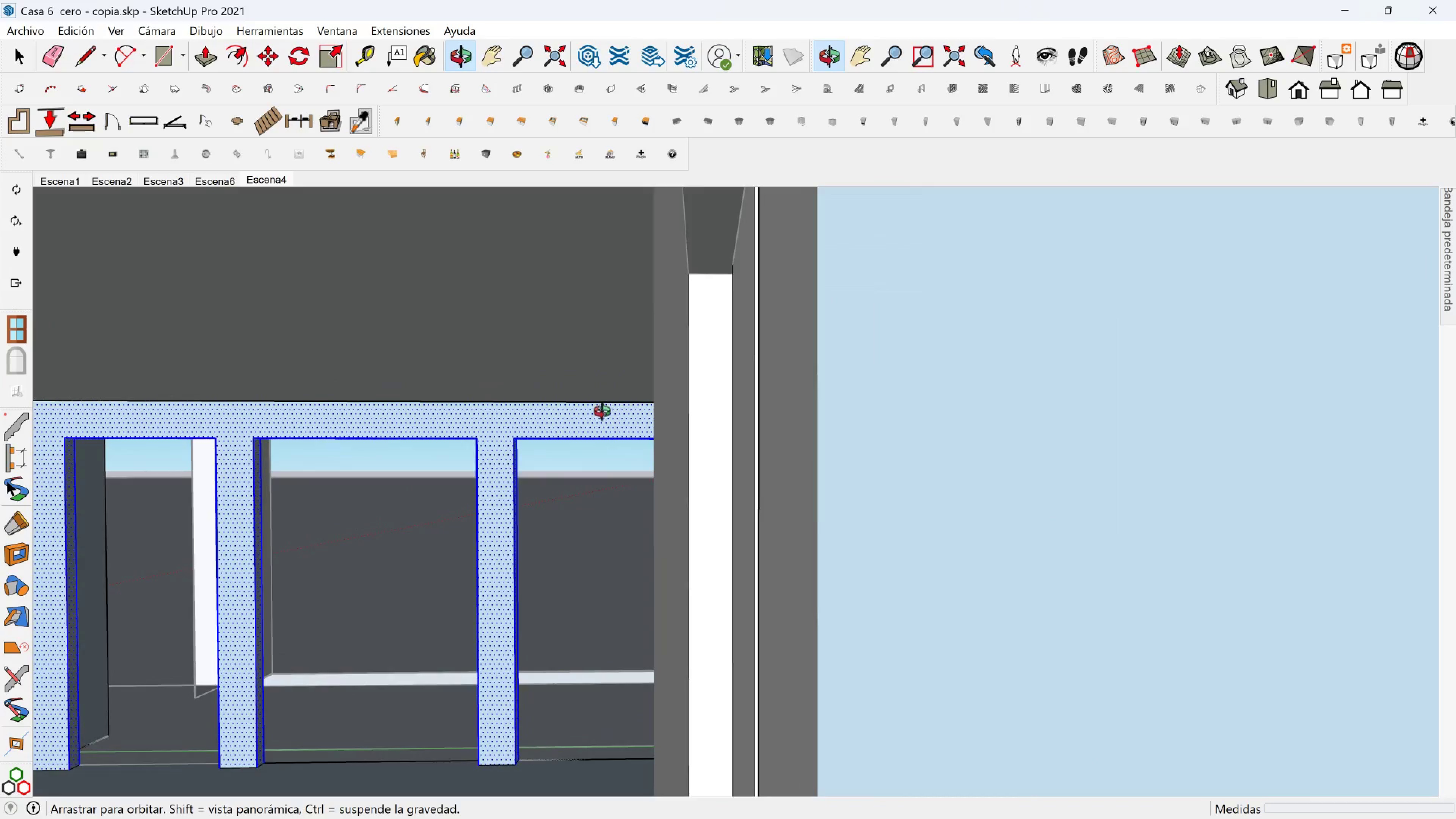 
hold_key(key=ShiftLeft, duration=0.53)
 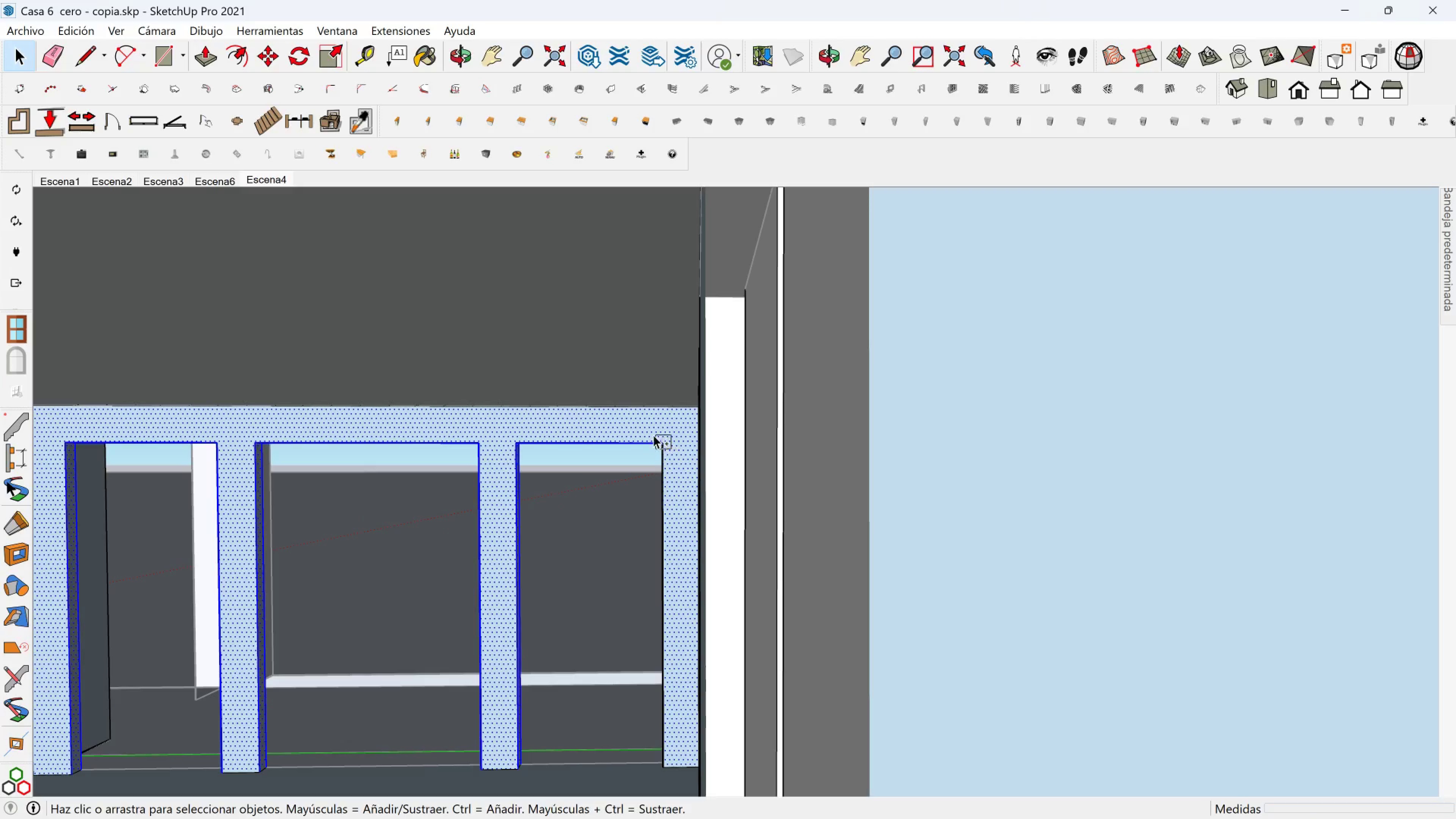 
hold_key(key=ControlLeft, duration=1.46)
 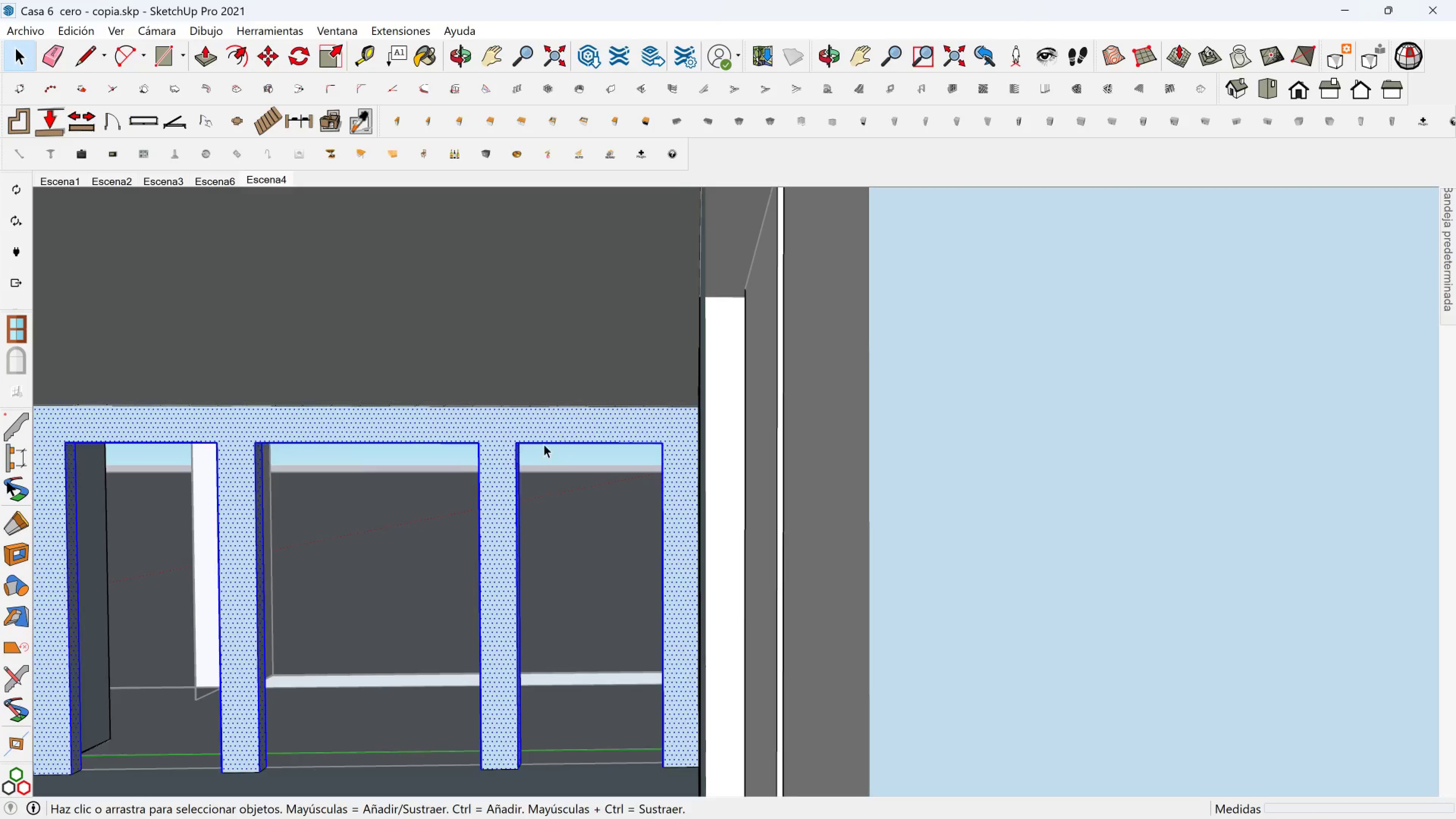 
scroll: coordinate [322, 546], scroll_direction: down, amount: 9.0
 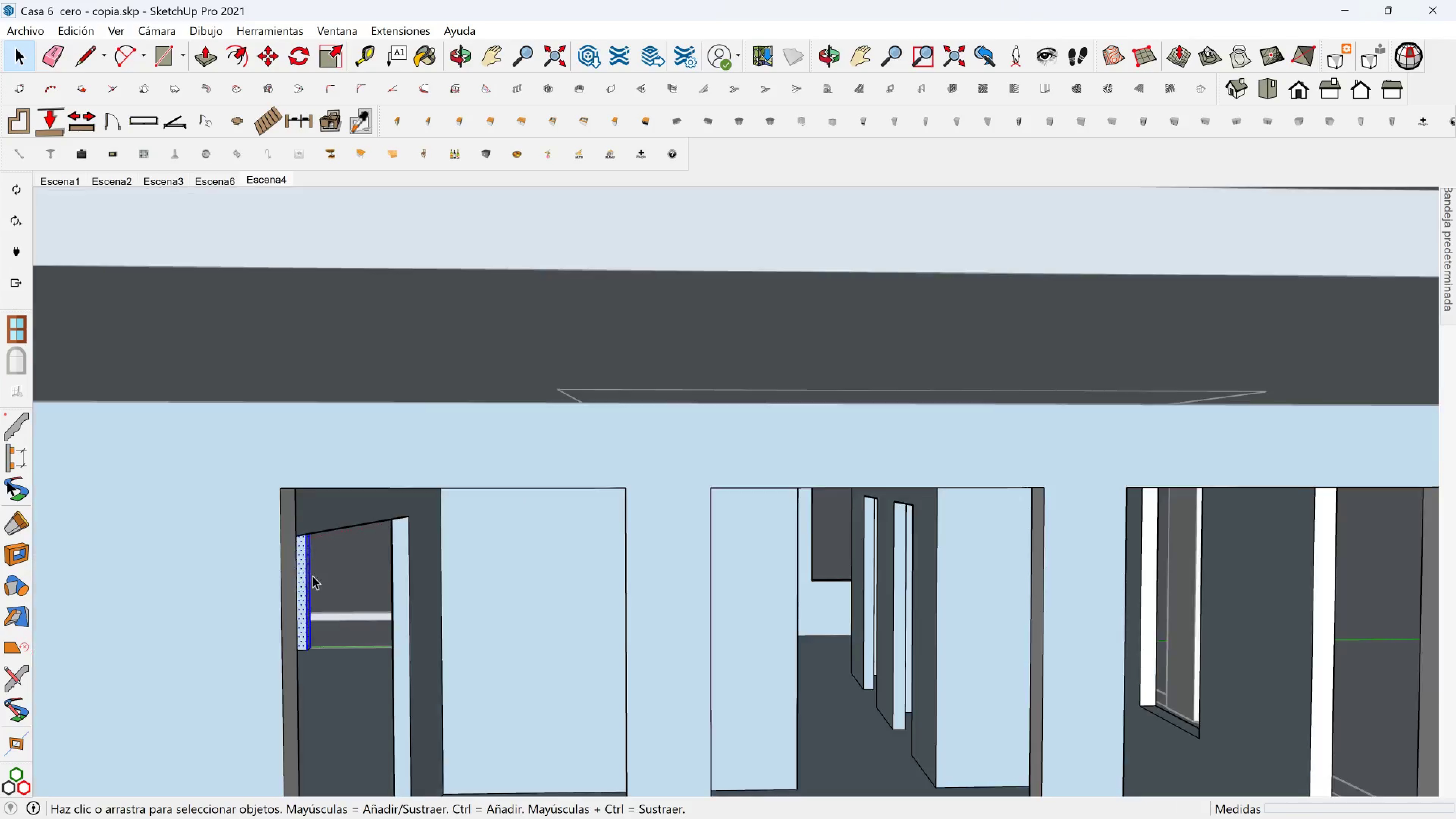 
hold_key(key=ShiftLeft, duration=0.35)
 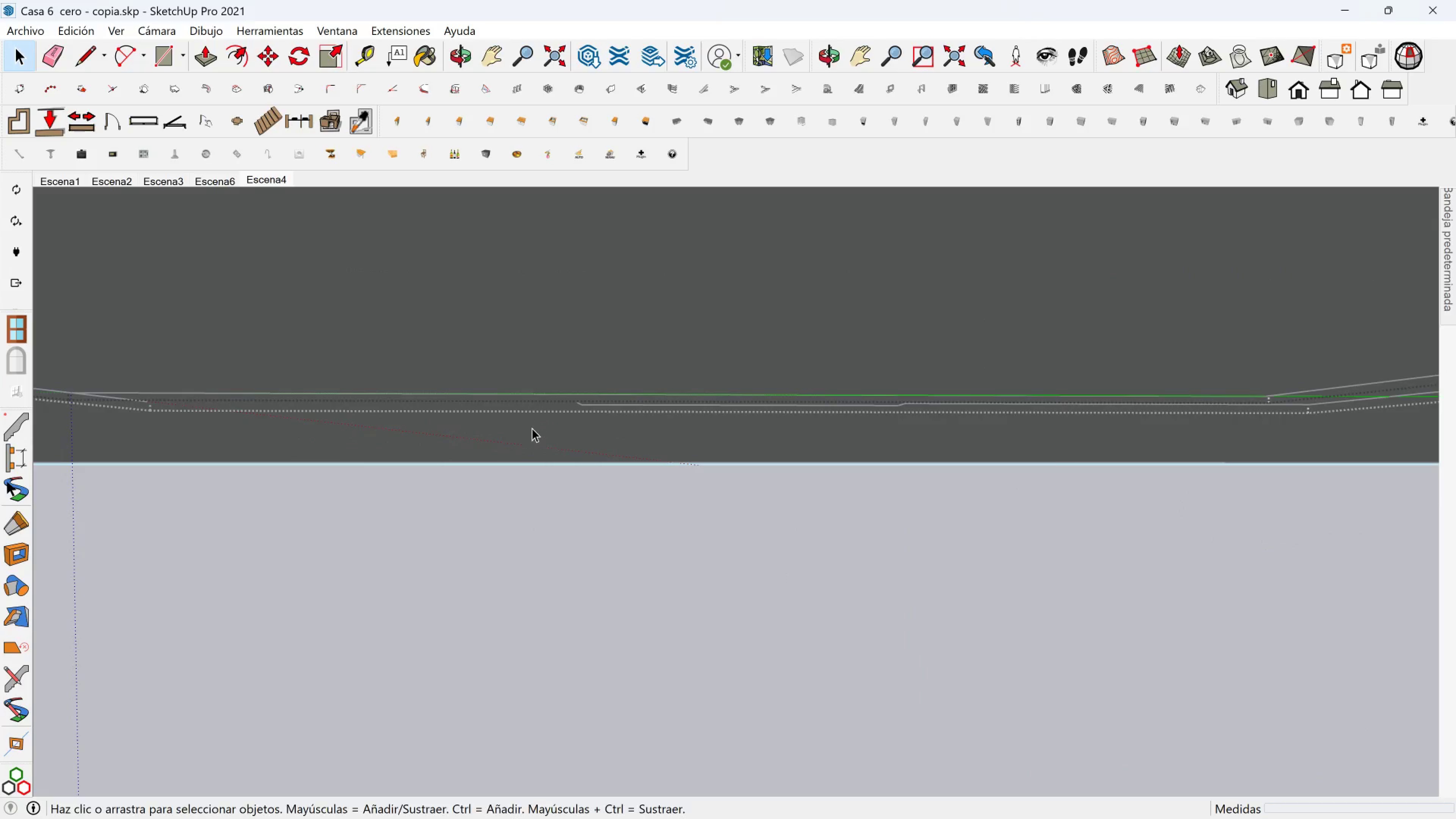 
scroll: coordinate [533, 434], scroll_direction: down, amount: 7.0
 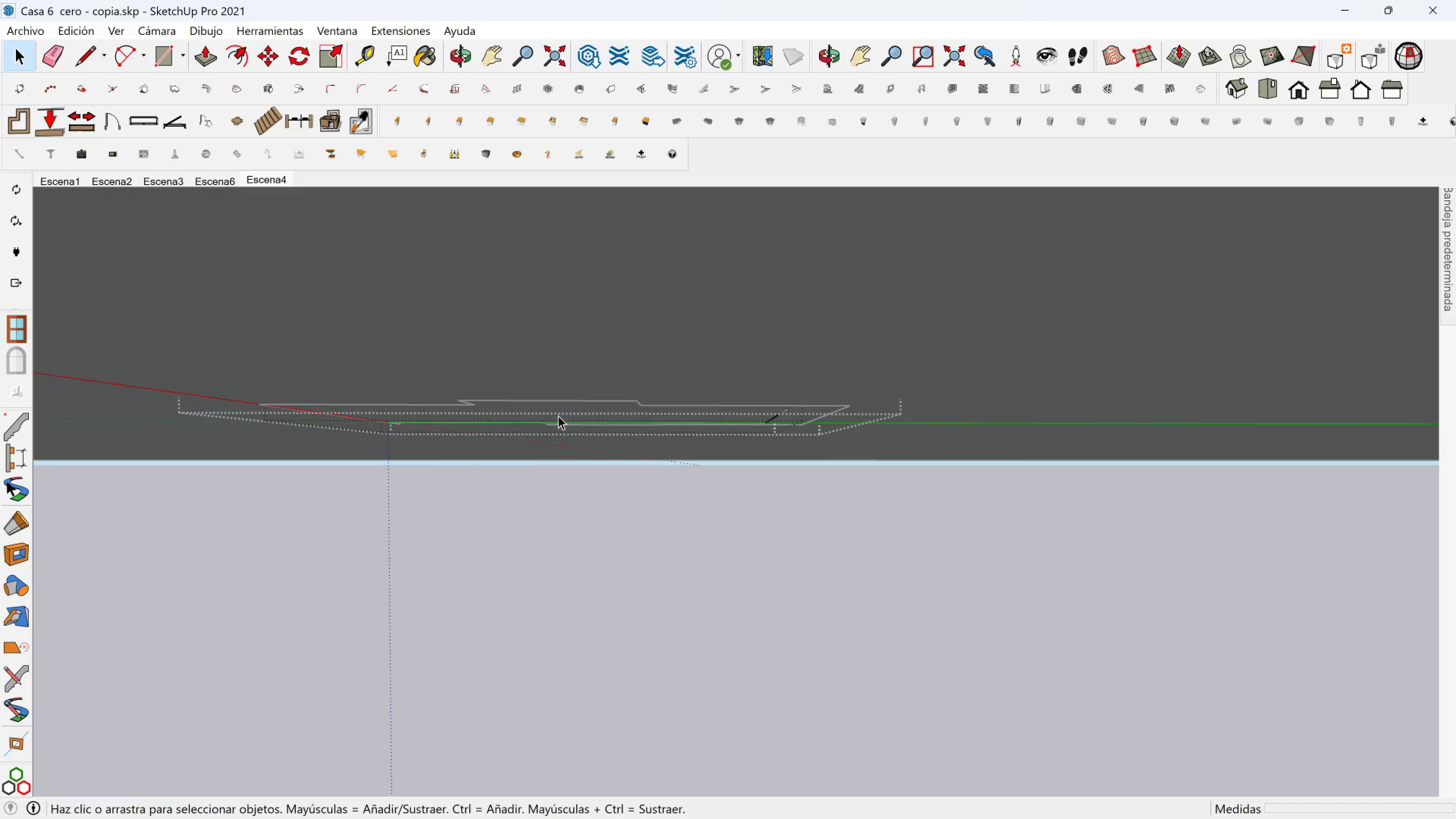 
key(Shift+ShiftLeft)
 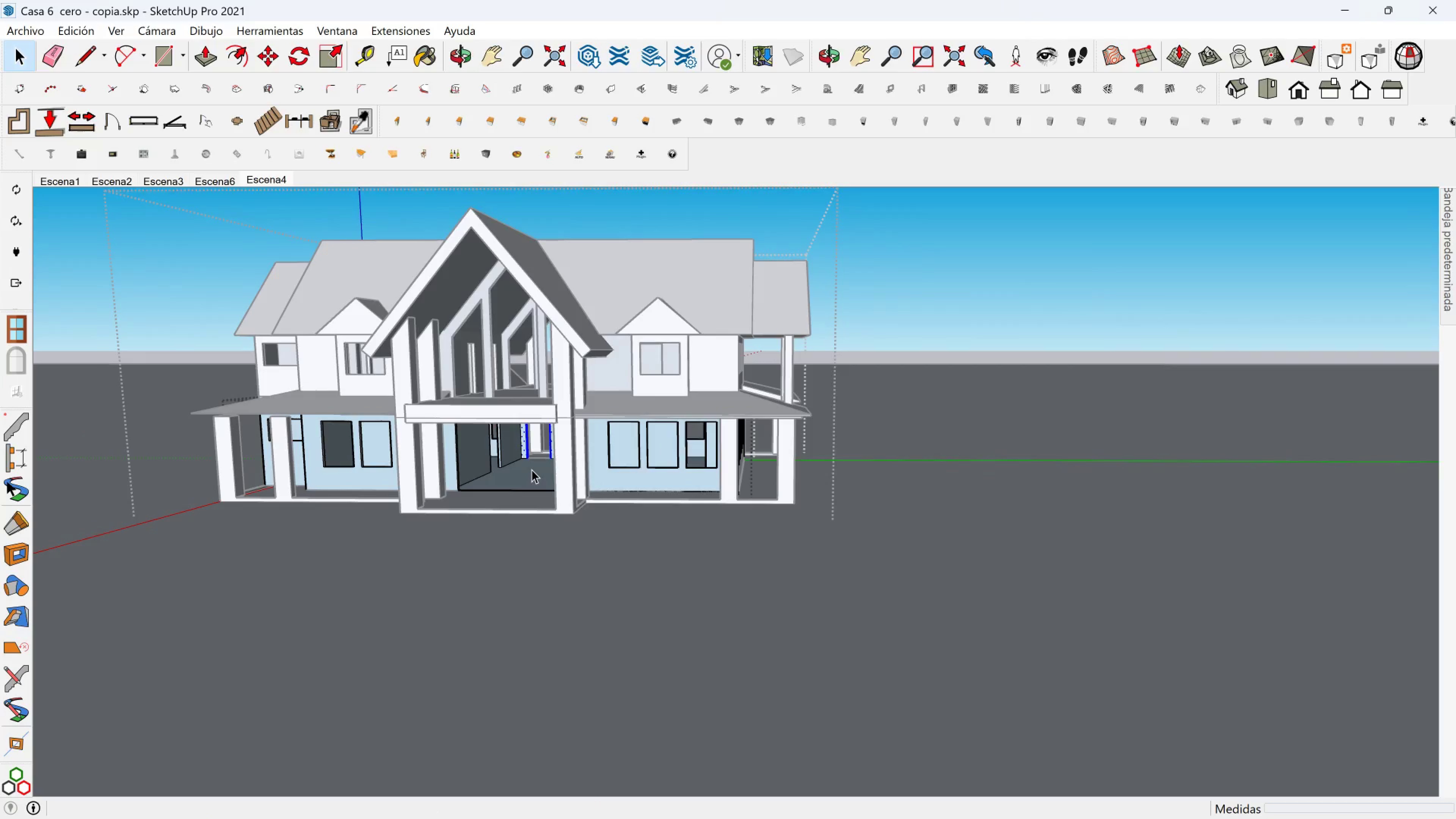 
key(M)
 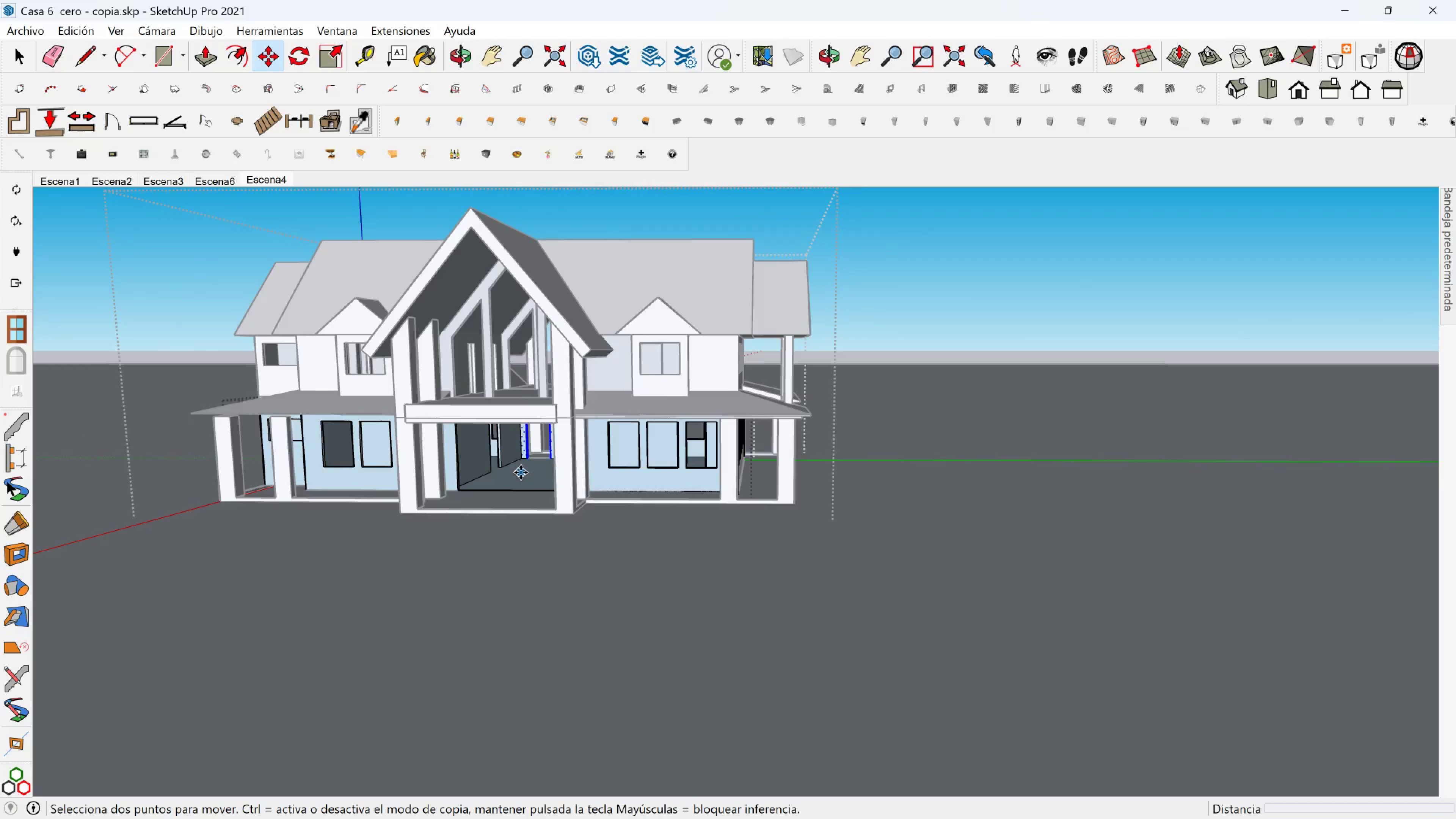 
scroll: coordinate [585, 448], scroll_direction: up, amount: 8.0
 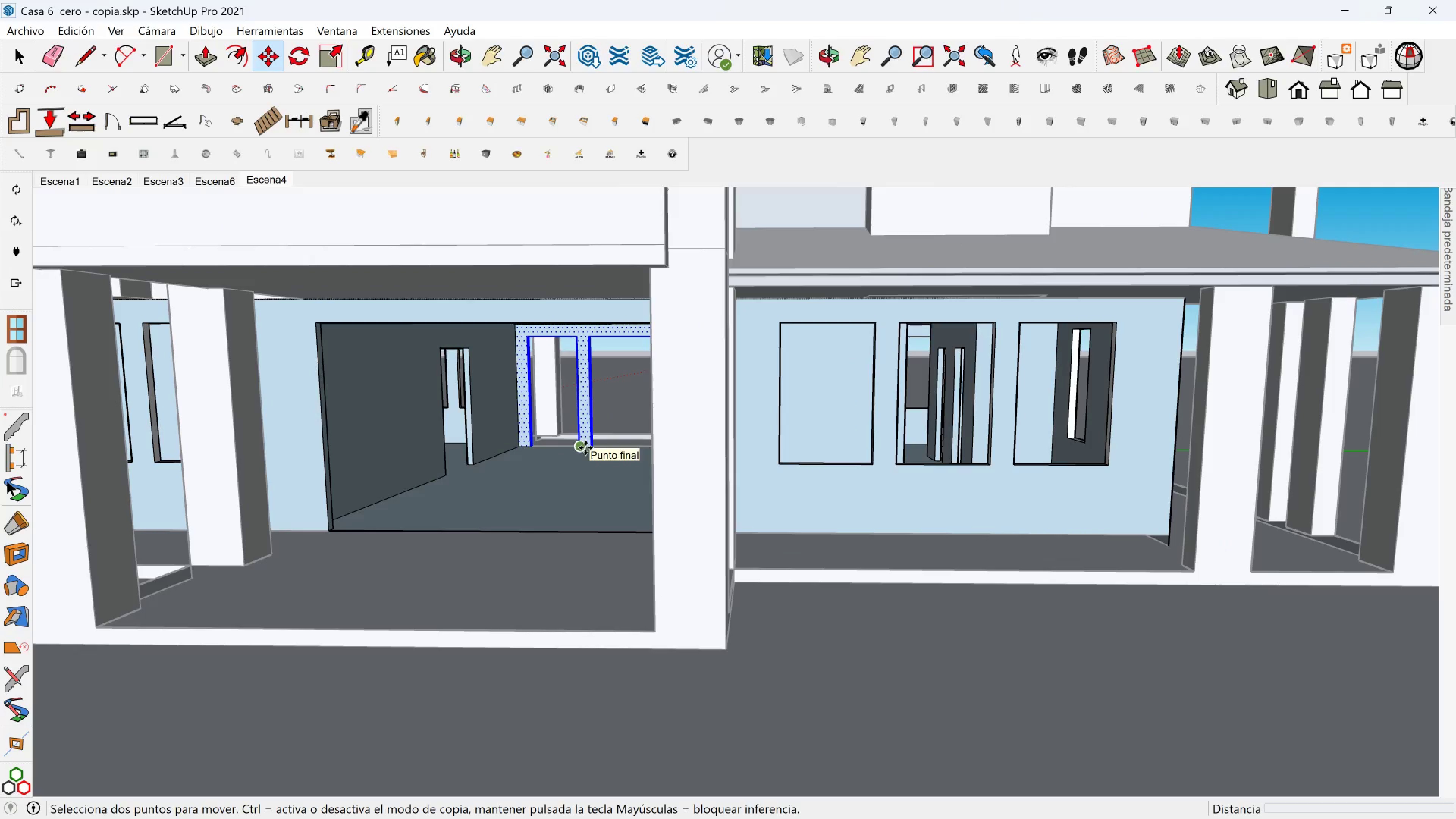 
left_click([585, 448])
 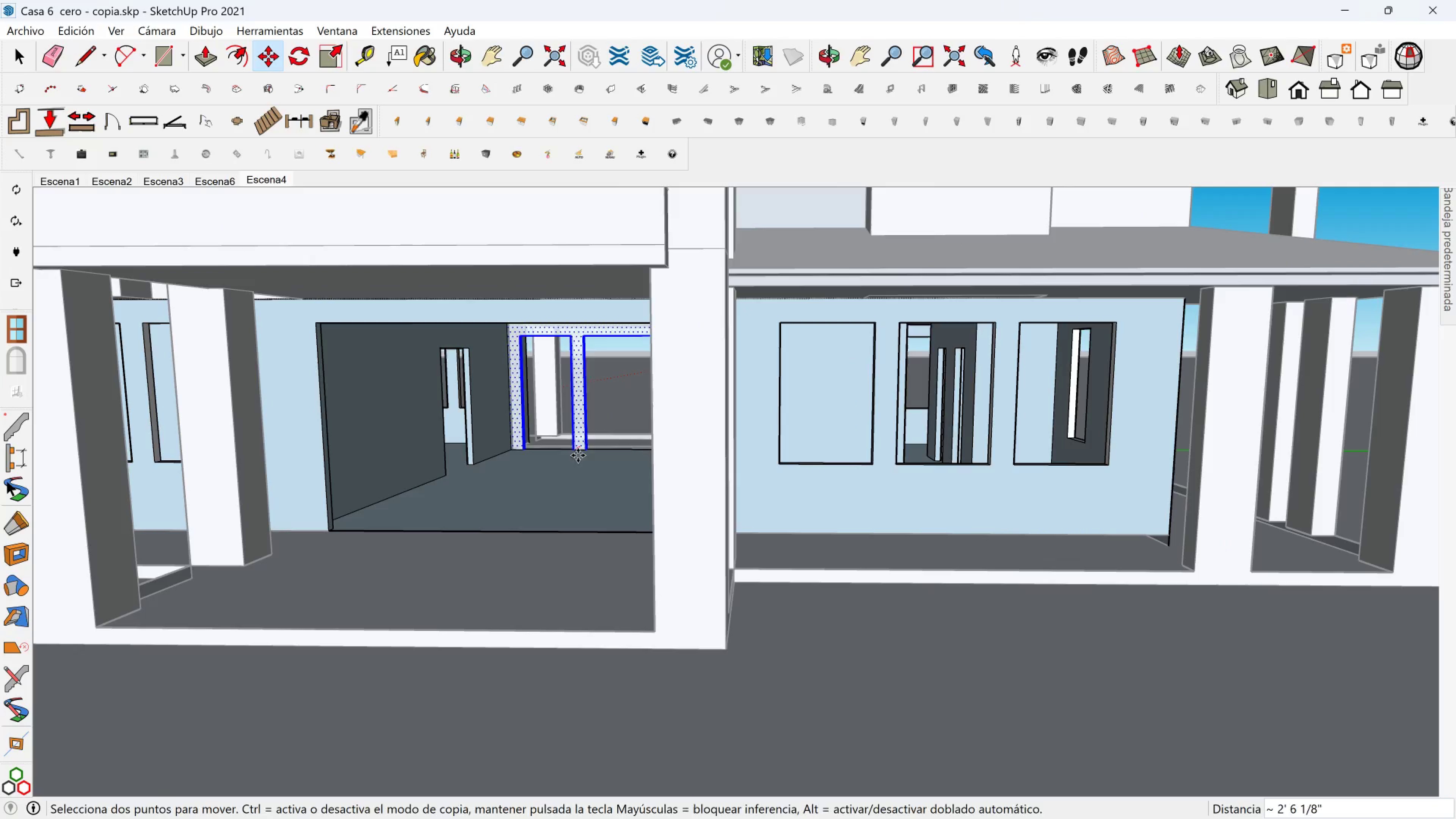 
key(Control+ControlLeft)
 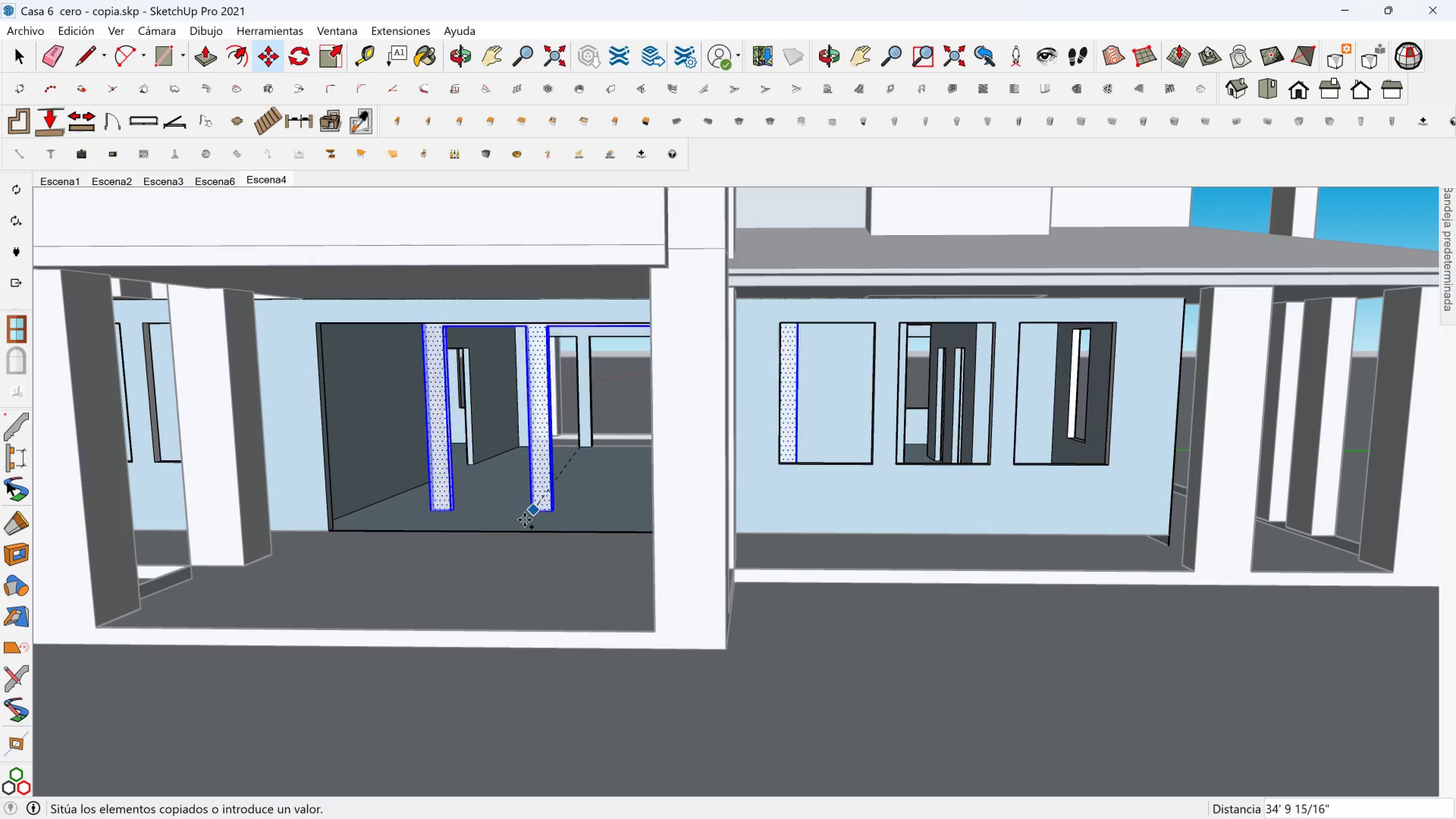 
scroll: coordinate [478, 539], scroll_direction: down, amount: 6.0
 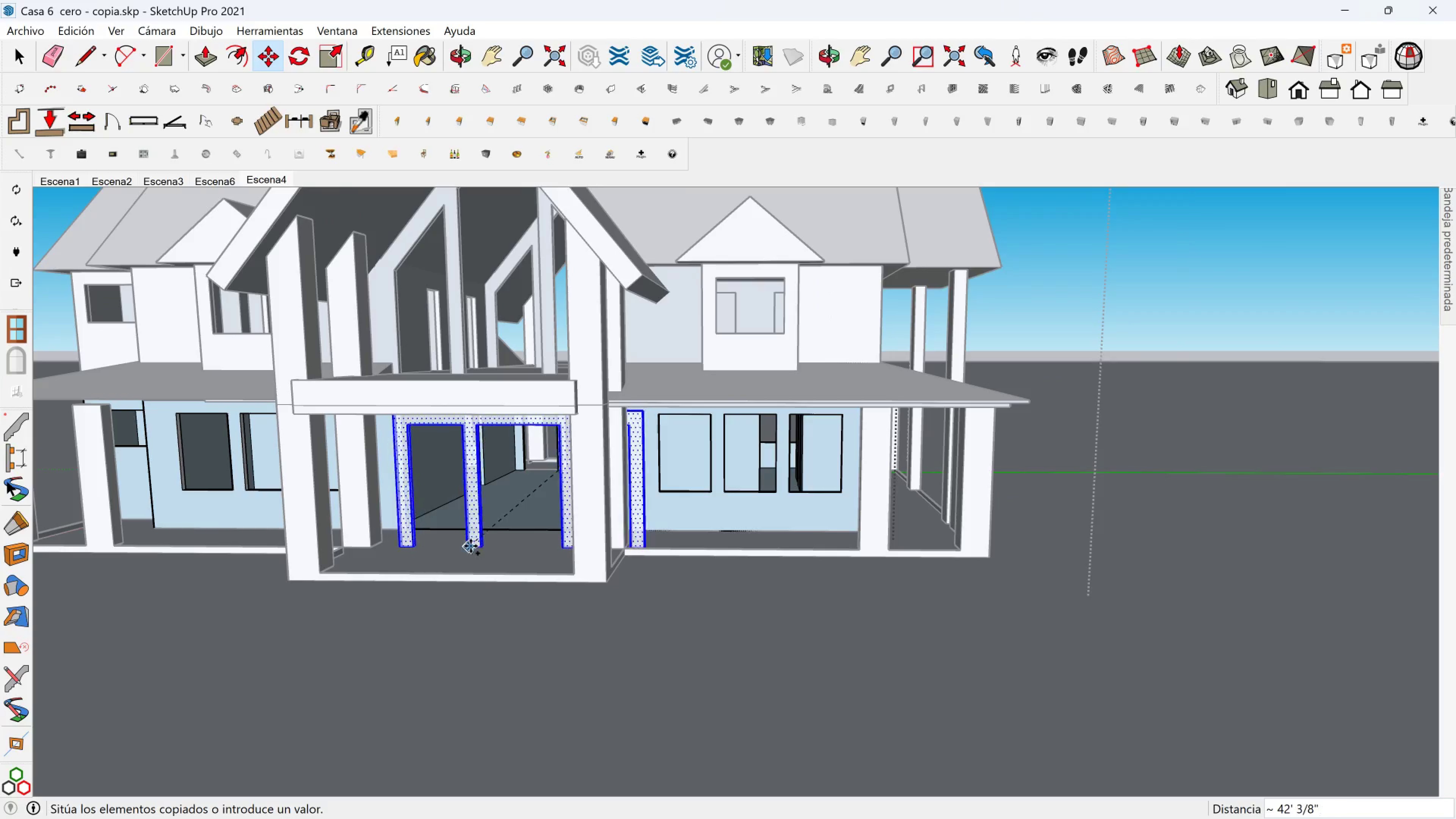 
key(Shift+ShiftLeft)
 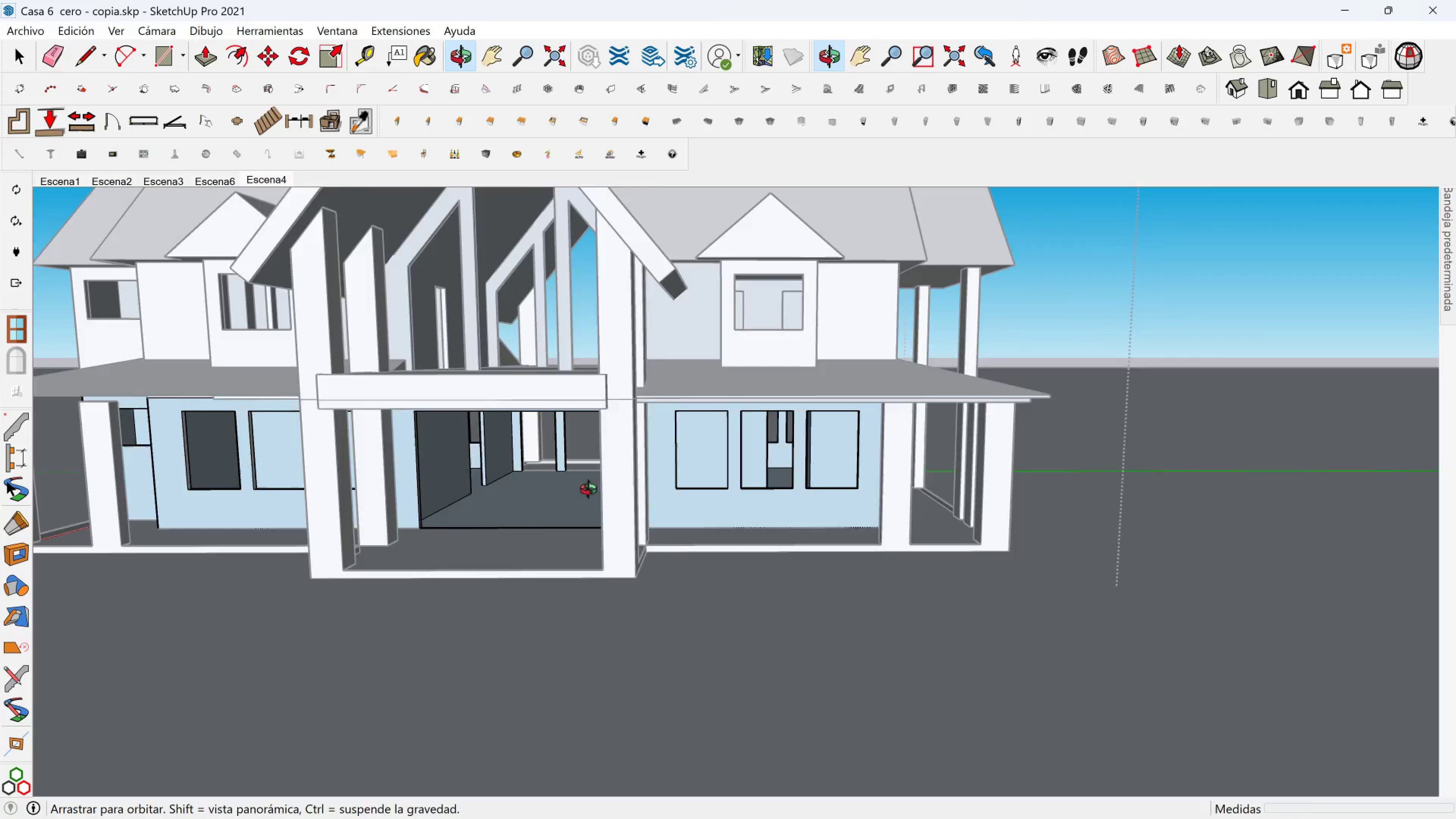 
scroll: coordinate [555, 477], scroll_direction: up, amount: 2.0
 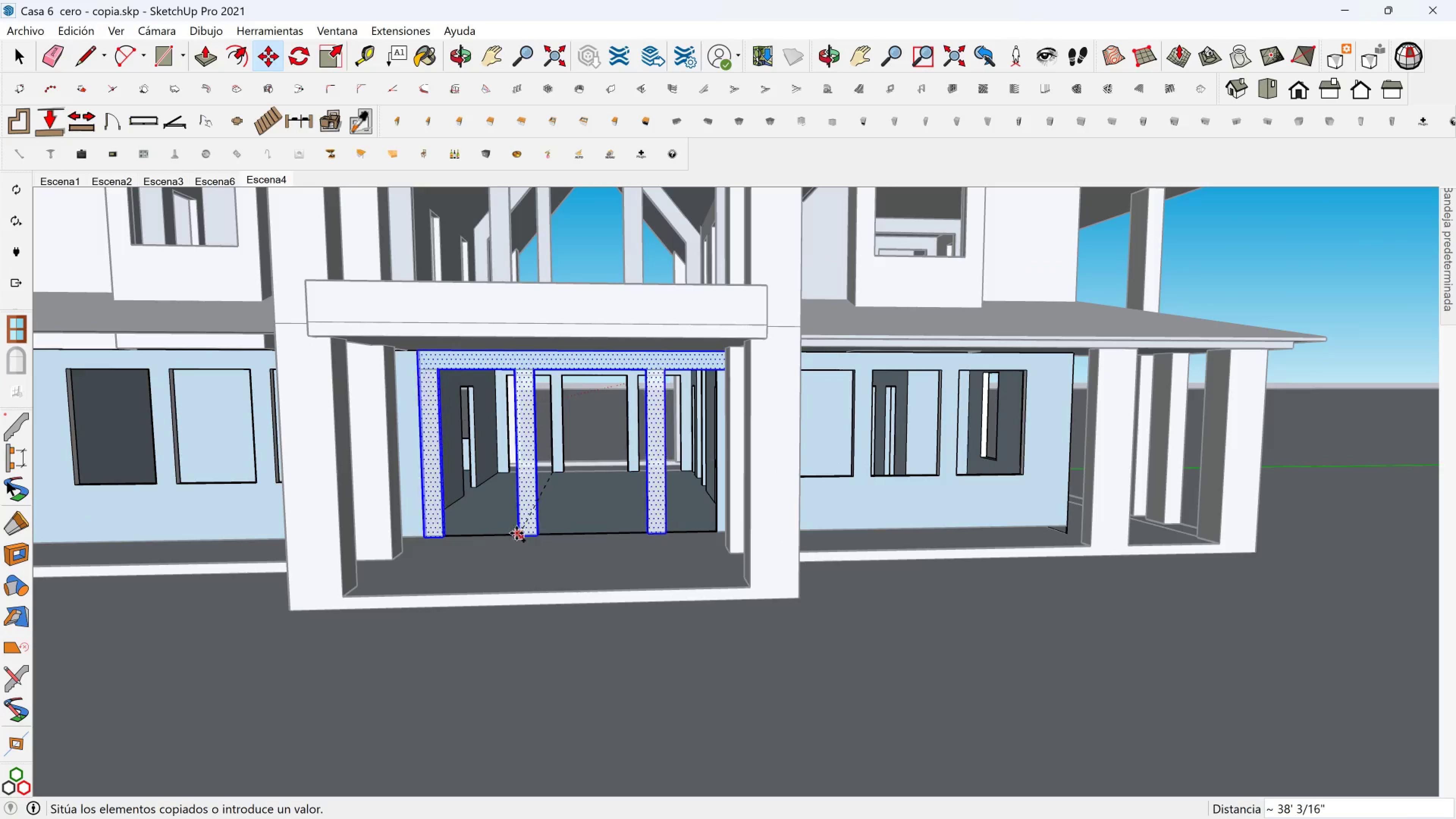 
hold_key(key=ShiftLeft, duration=1.12)
scroll: coordinate [364, 654], scroll_direction: down, amount: 8.0
 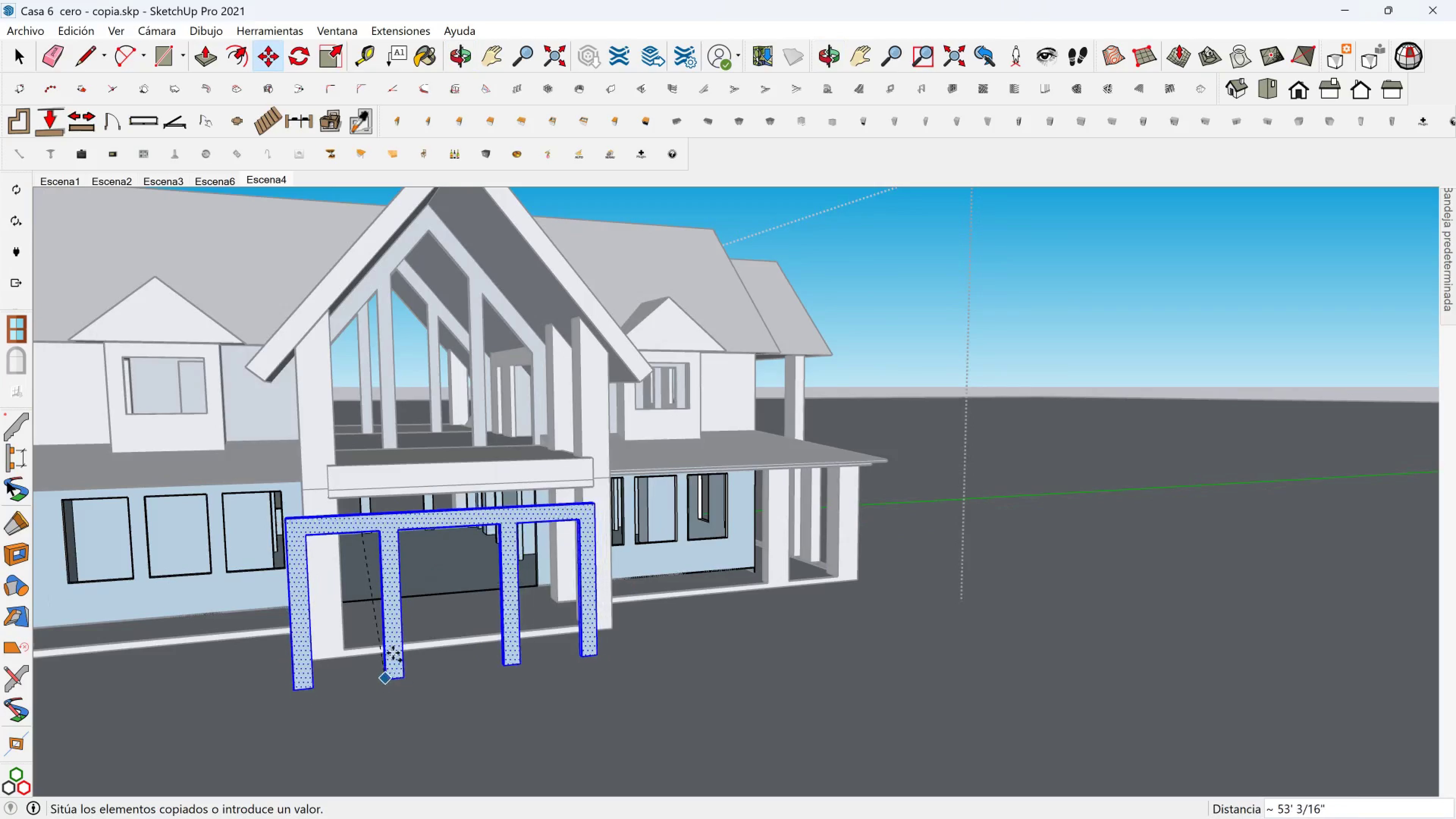 
scroll: coordinate [343, 582], scroll_direction: up, amount: 6.0
 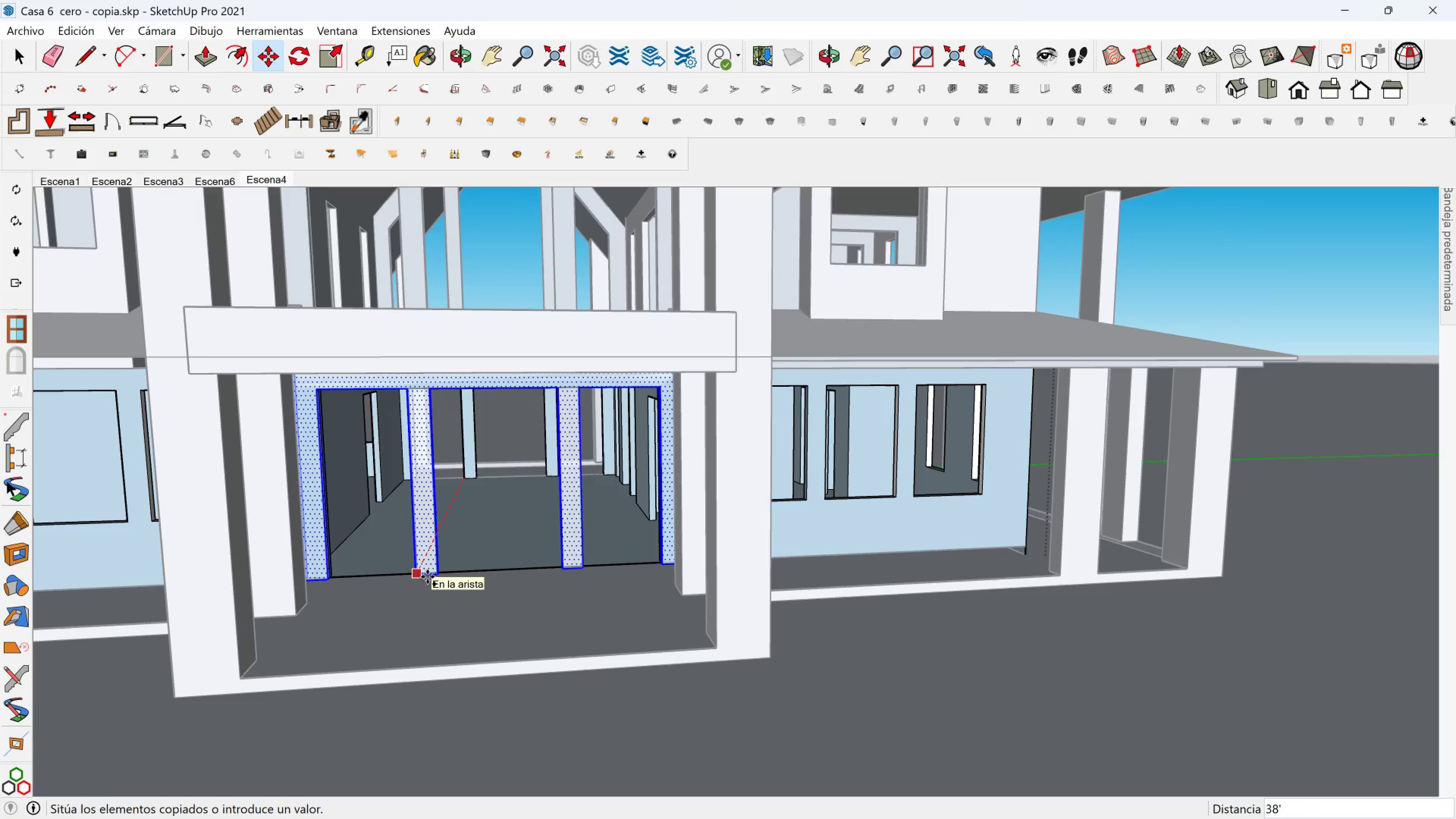 
left_click([427, 577])
 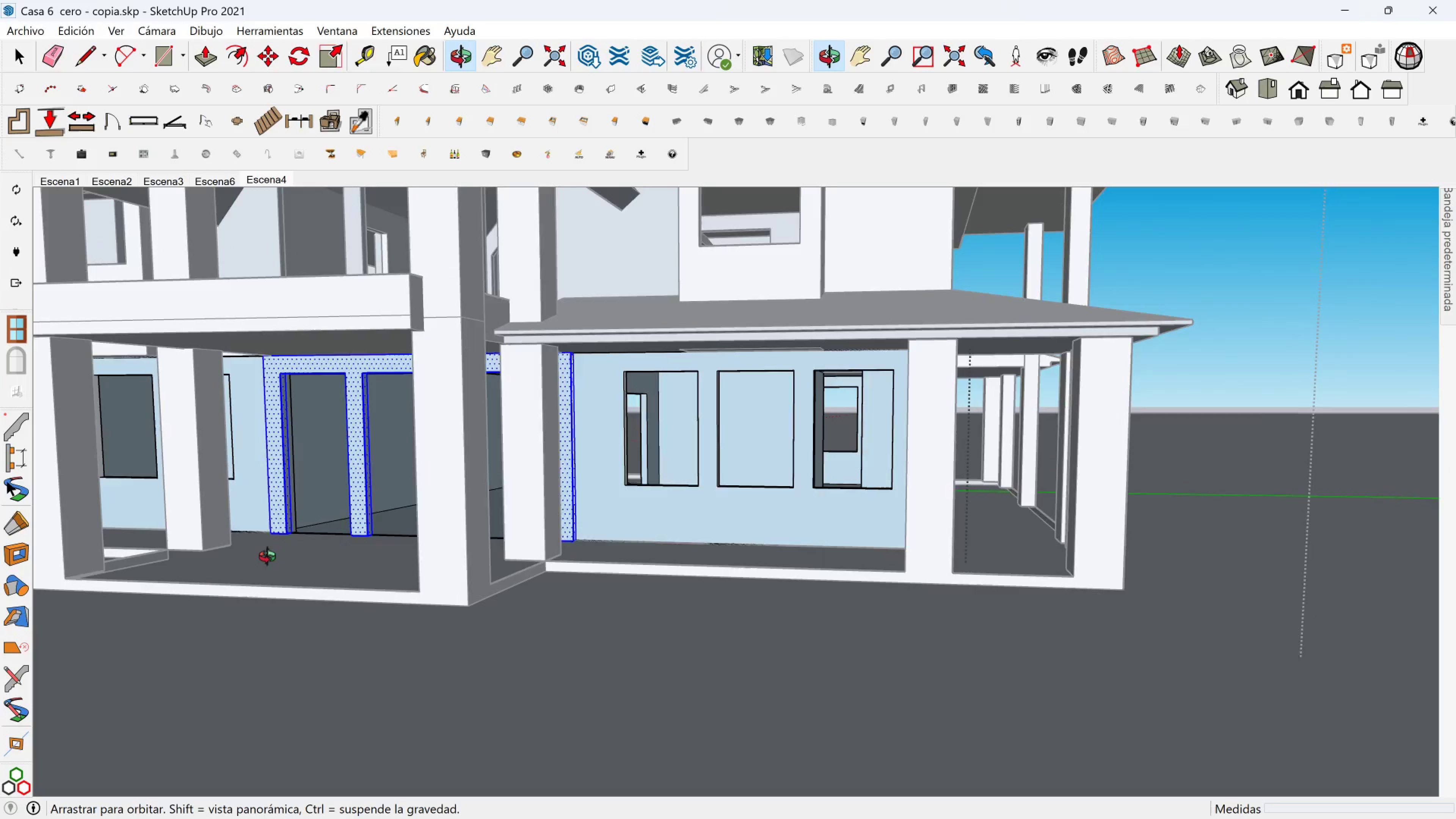 
scroll: coordinate [557, 532], scroll_direction: up, amount: 12.0
 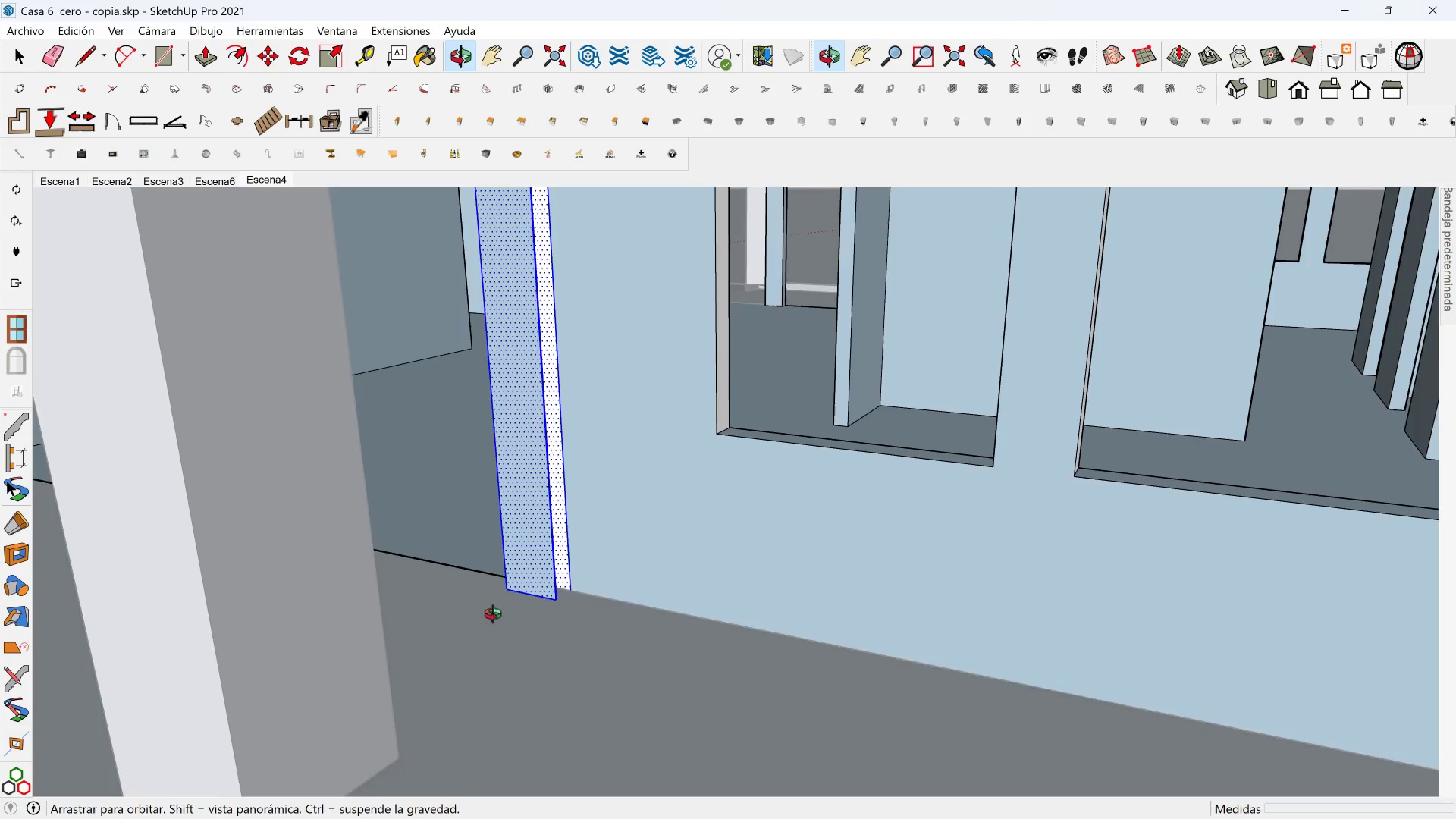 
hold_key(key=ShiftLeft, duration=1.13)
 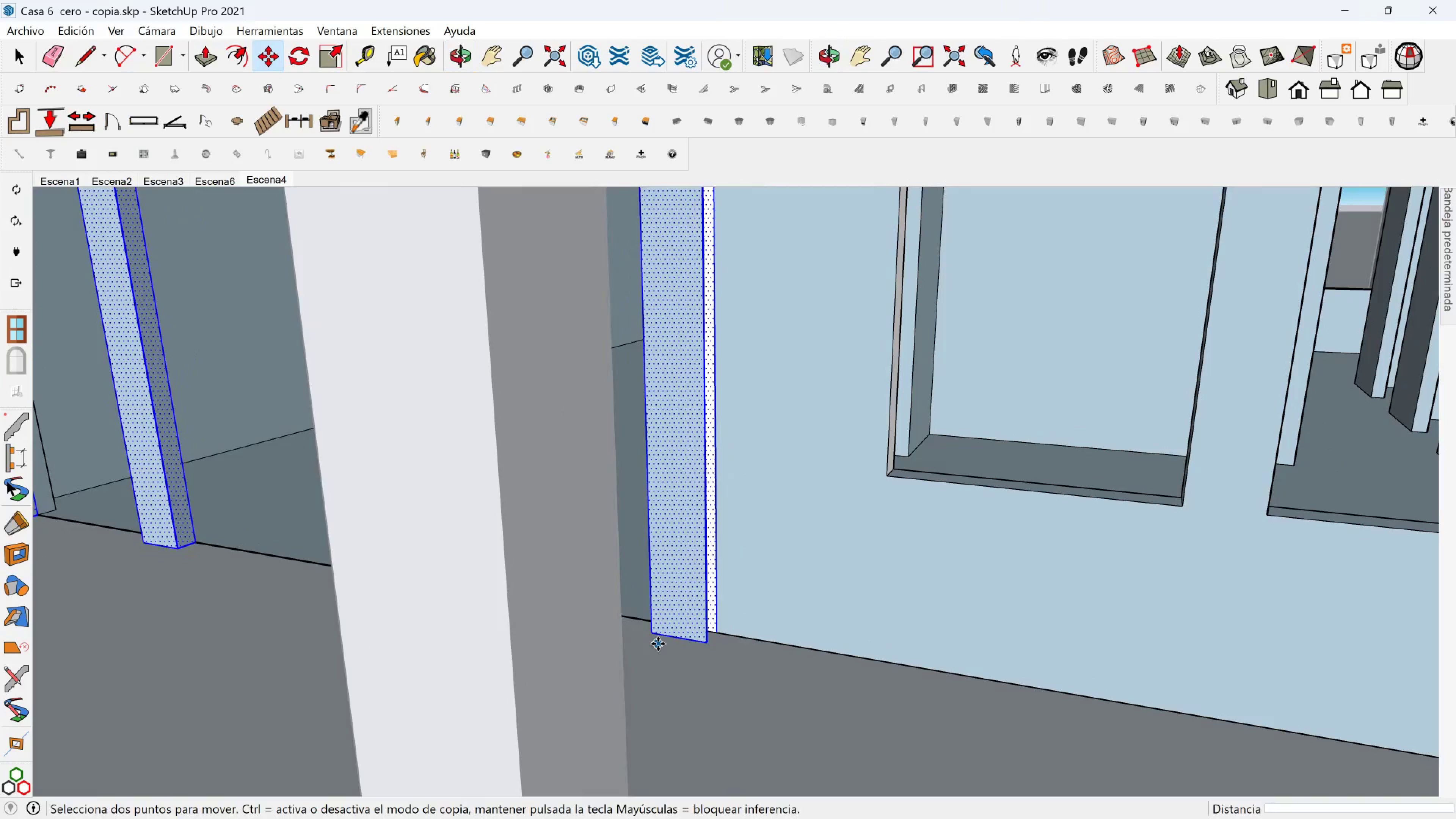 
hold_key(key=ShiftLeft, duration=0.47)
 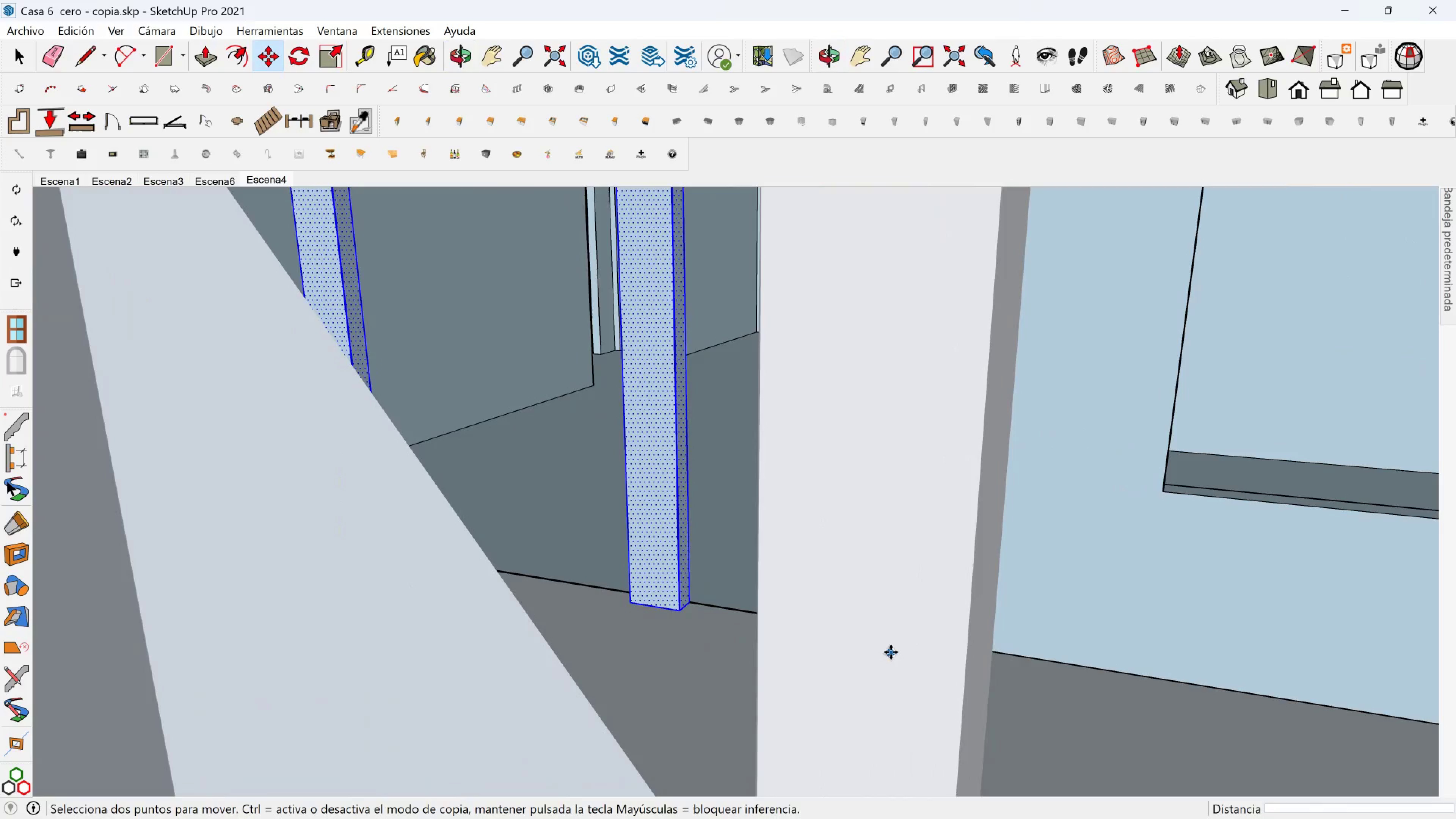 
key(Control+ControlLeft)
 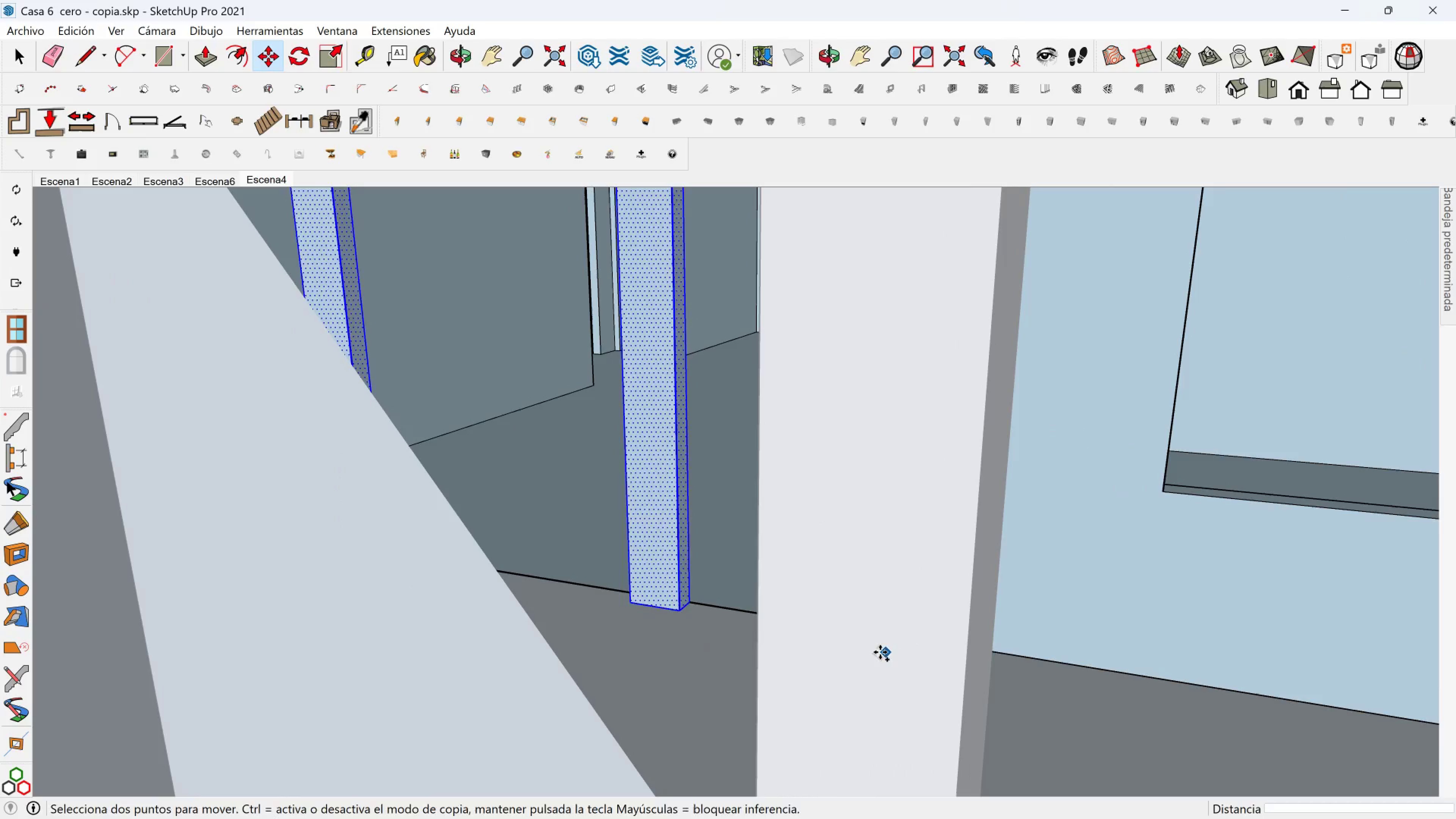 
key(Control+Z)
 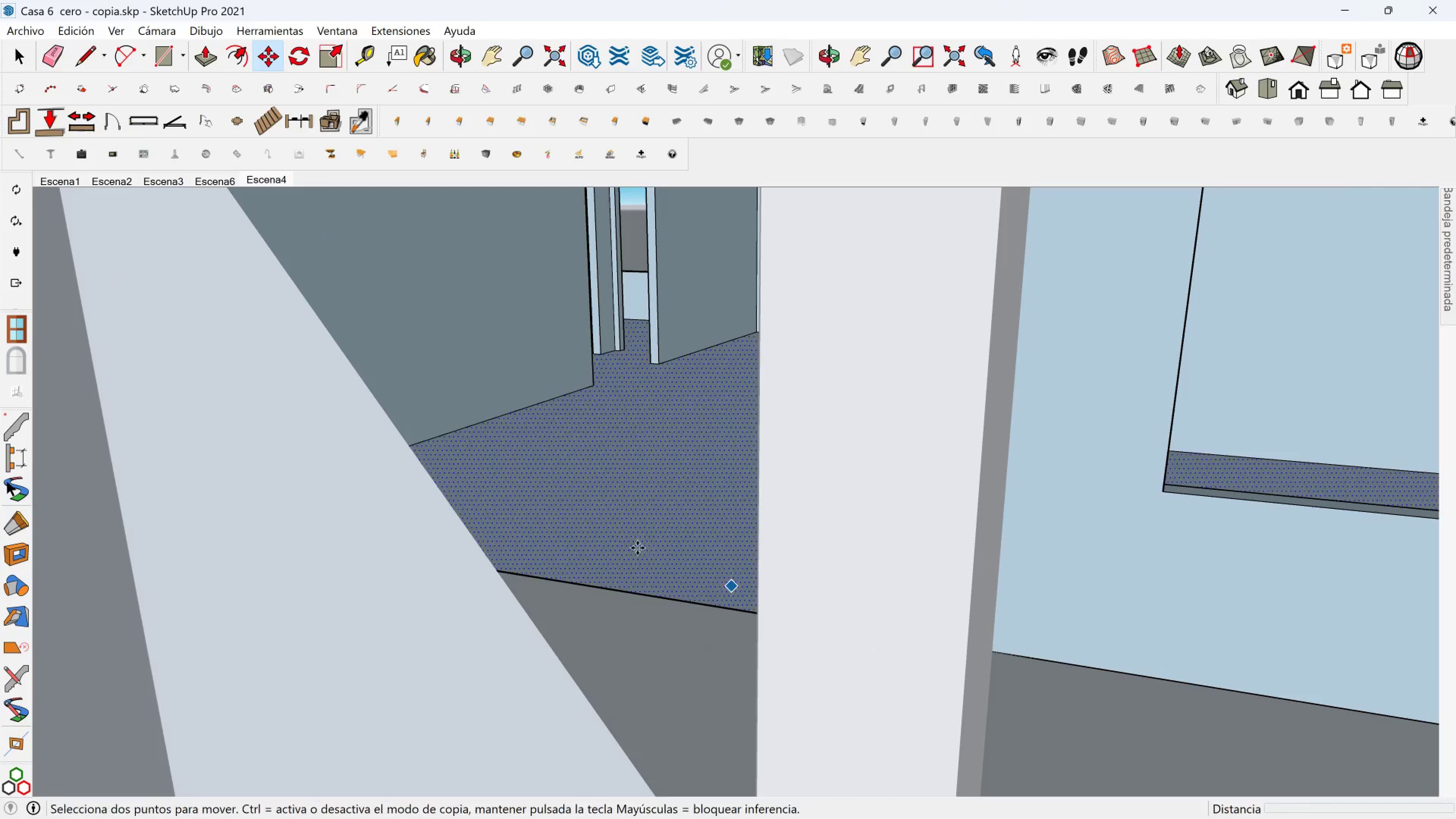 
hold_key(key=ShiftLeft, duration=0.34)
 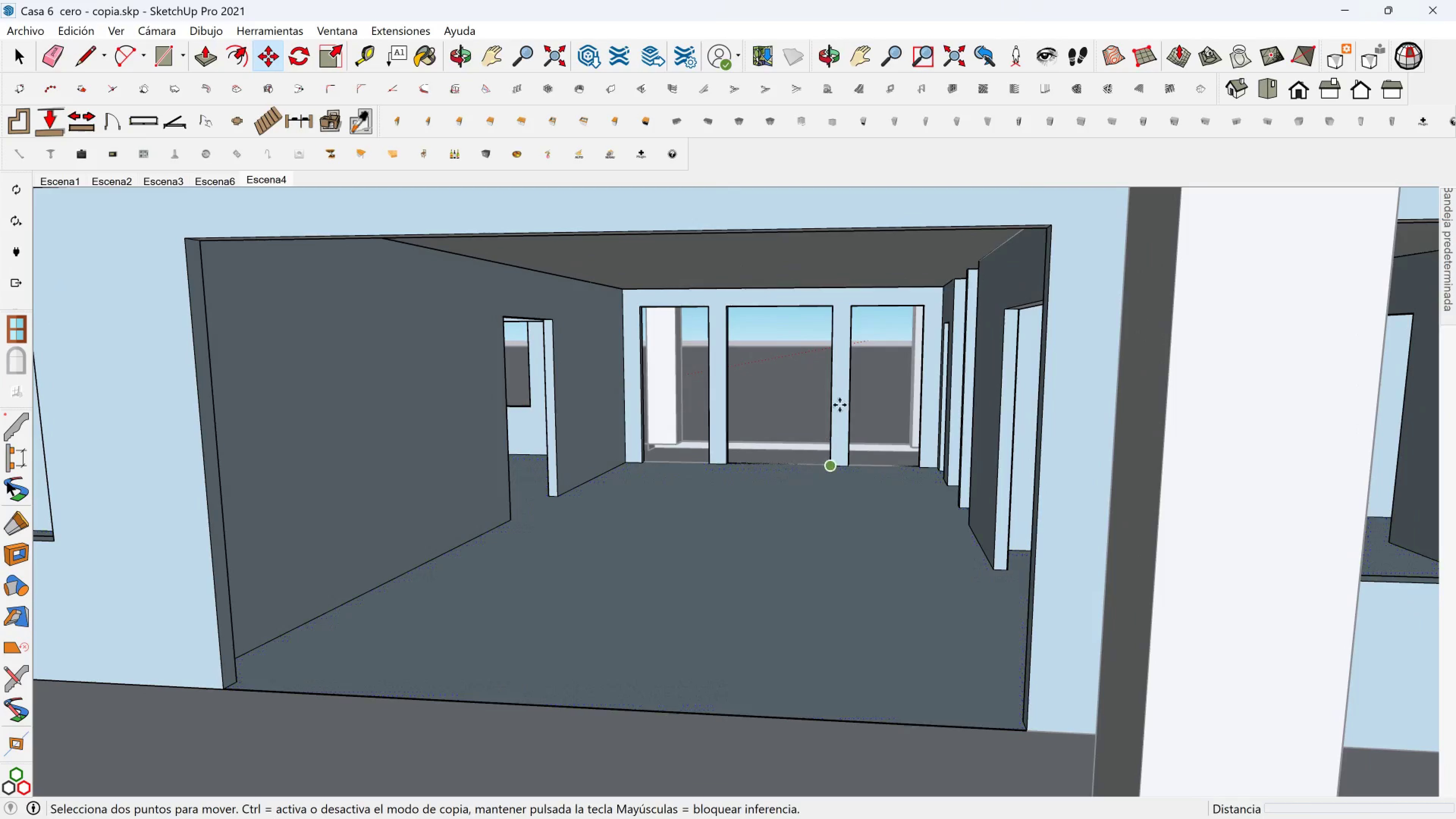 
key(Space)
 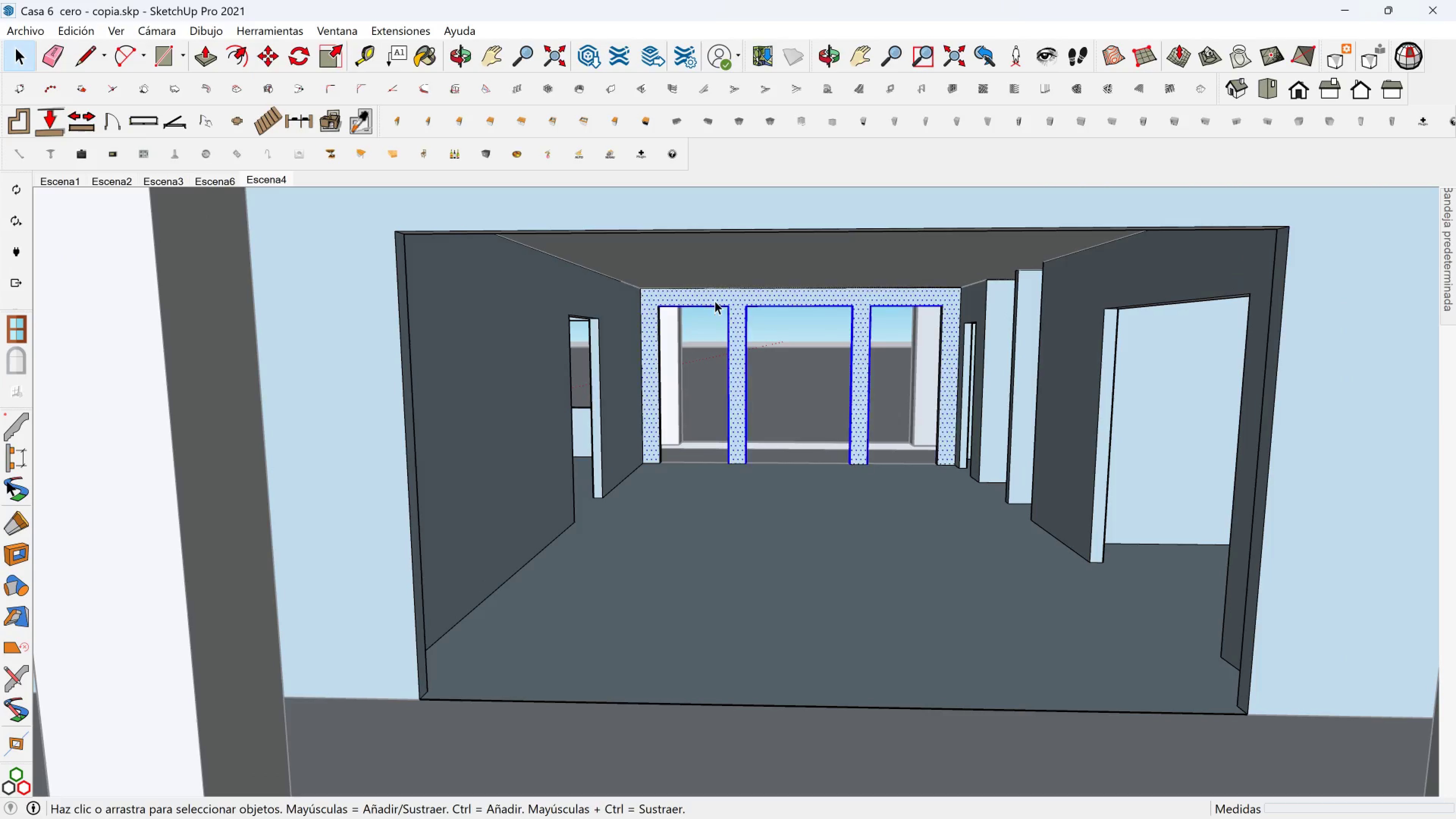 
scroll: coordinate [712, 294], scroll_direction: up, amount: 9.0
 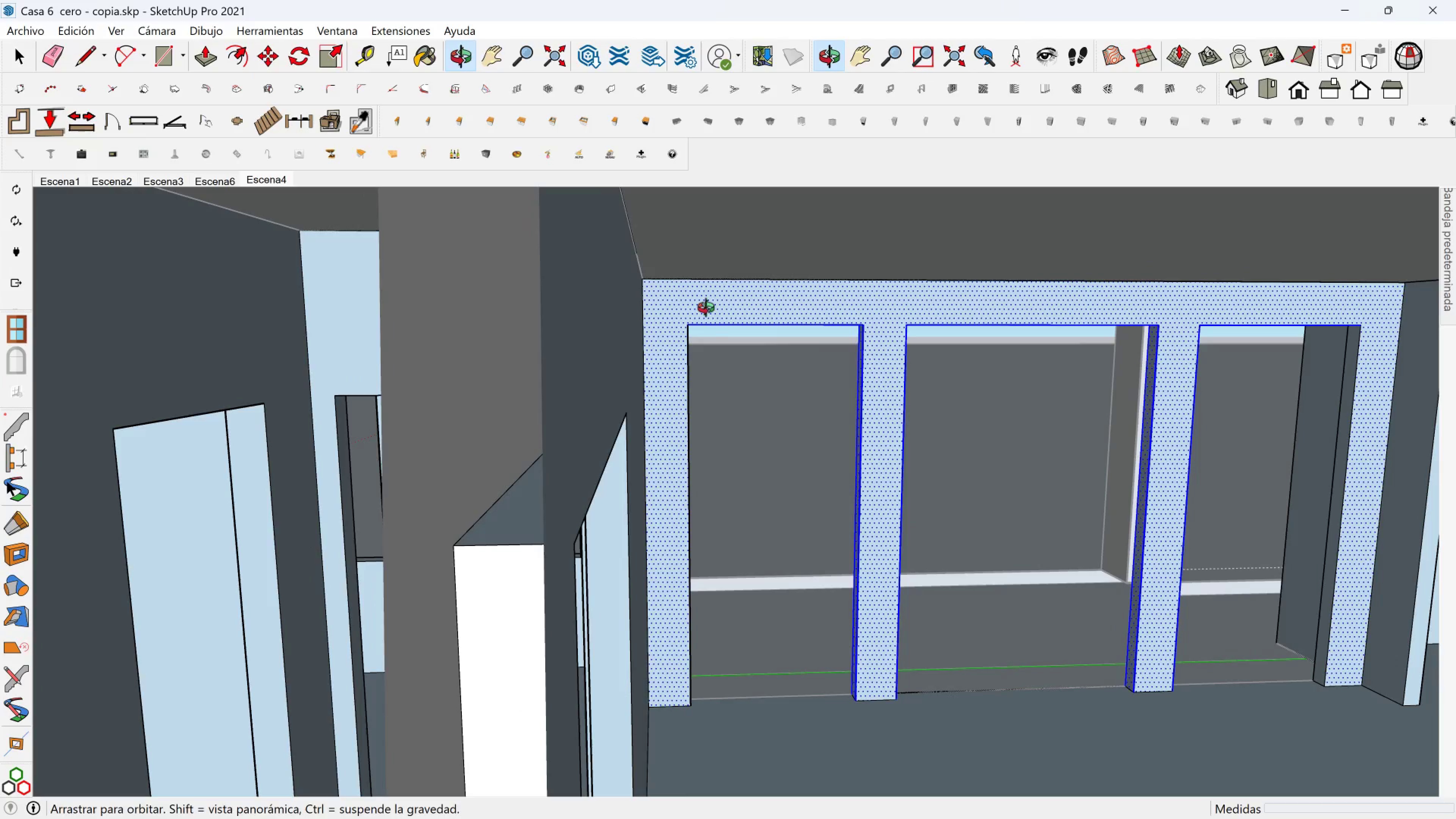 
hold_key(key=ControlLeft, duration=0.83)
 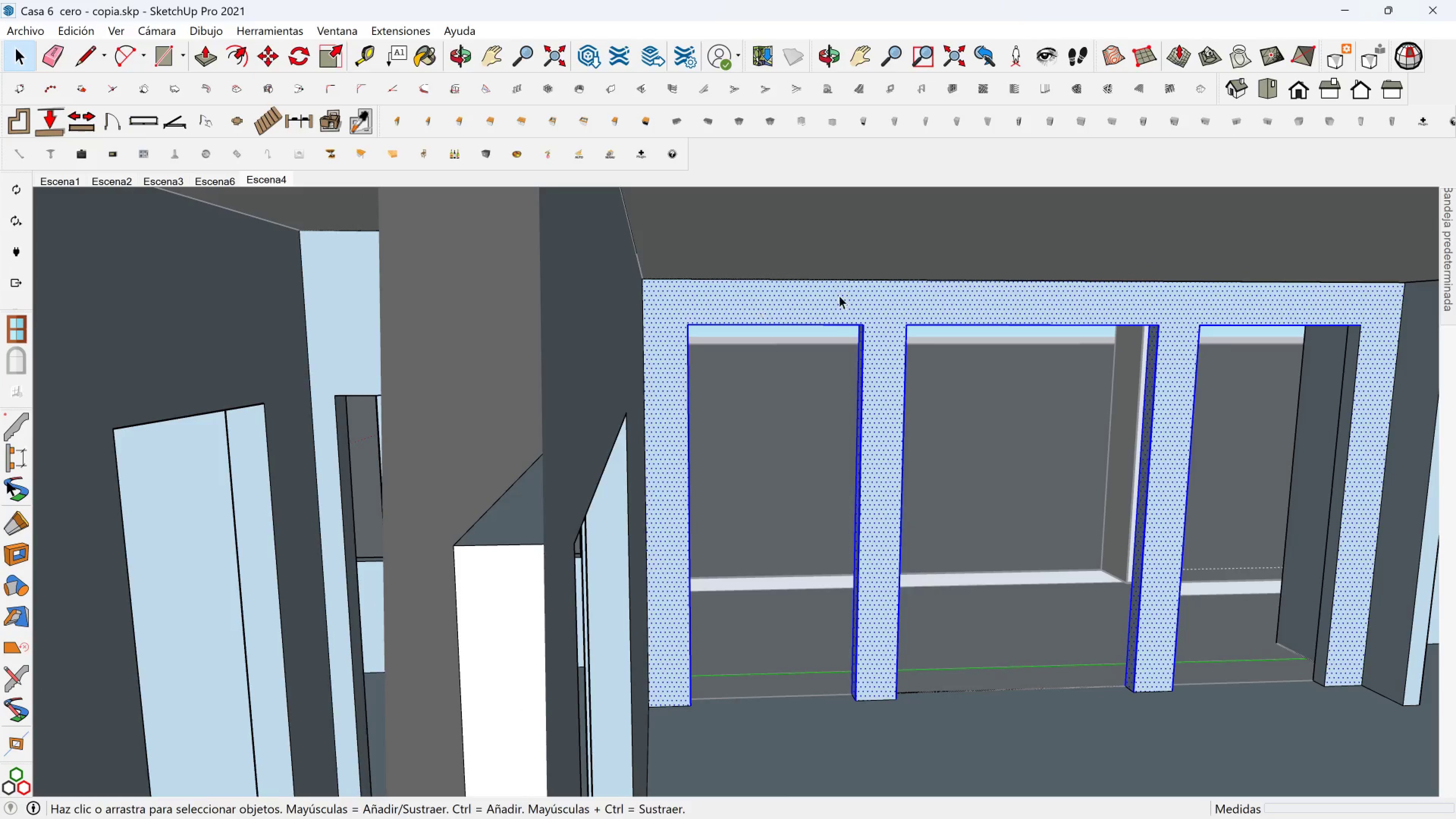 
hold_key(key=ShiftLeft, duration=0.7)
 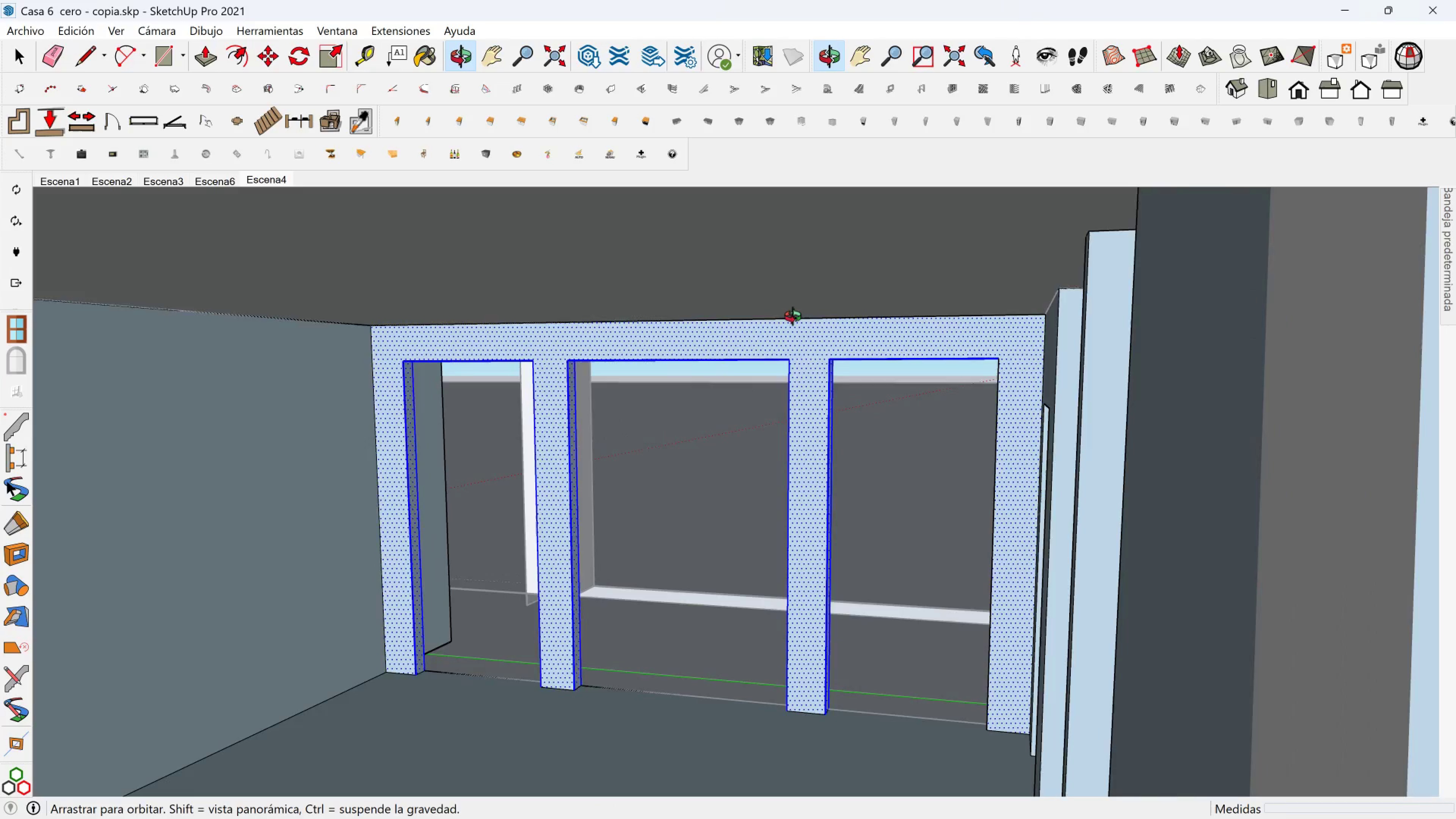 
hold_key(key=ControlLeft, duration=1.06)
 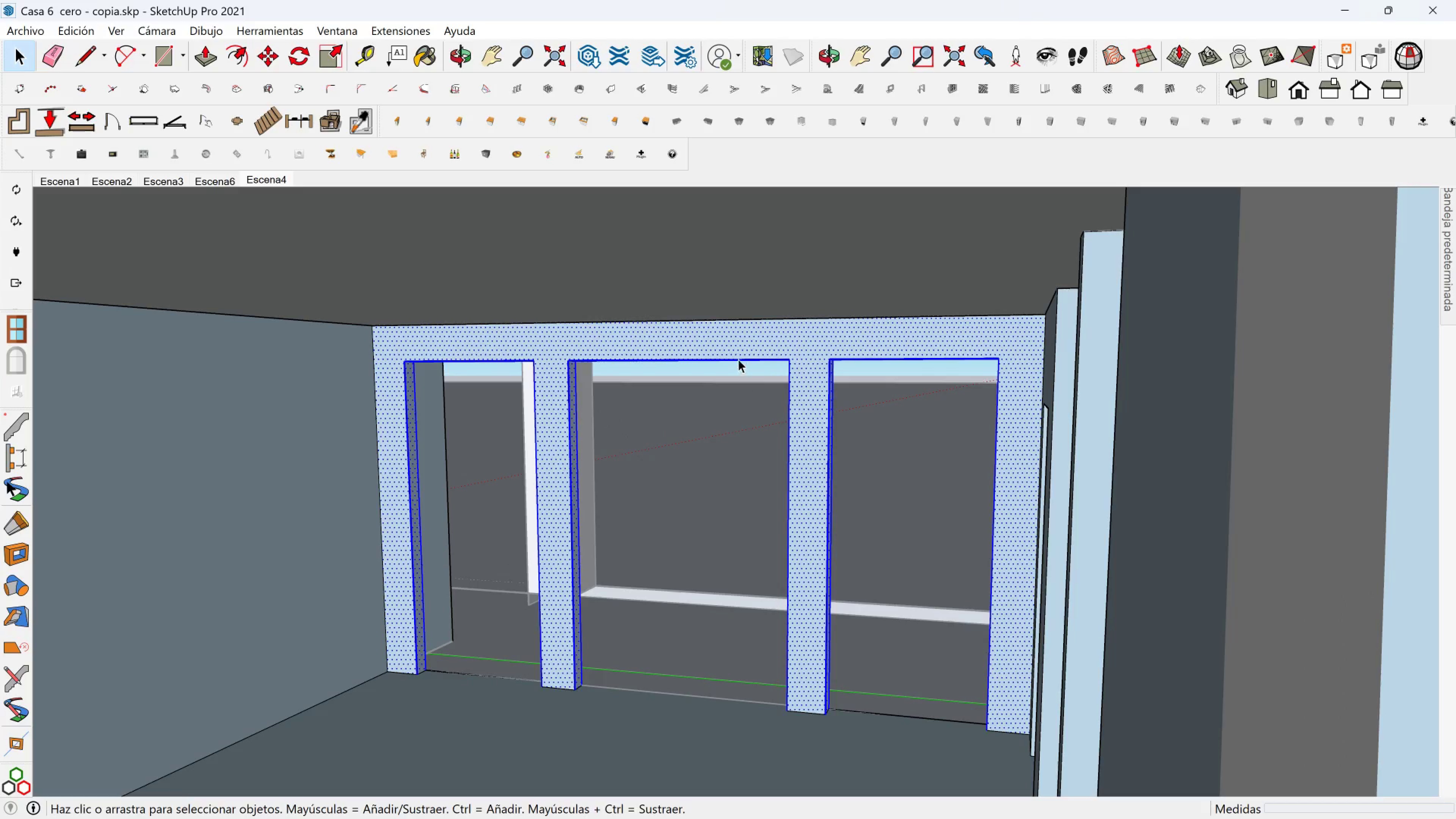 
scroll: coordinate [551, 333], scroll_direction: down, amount: 5.0
 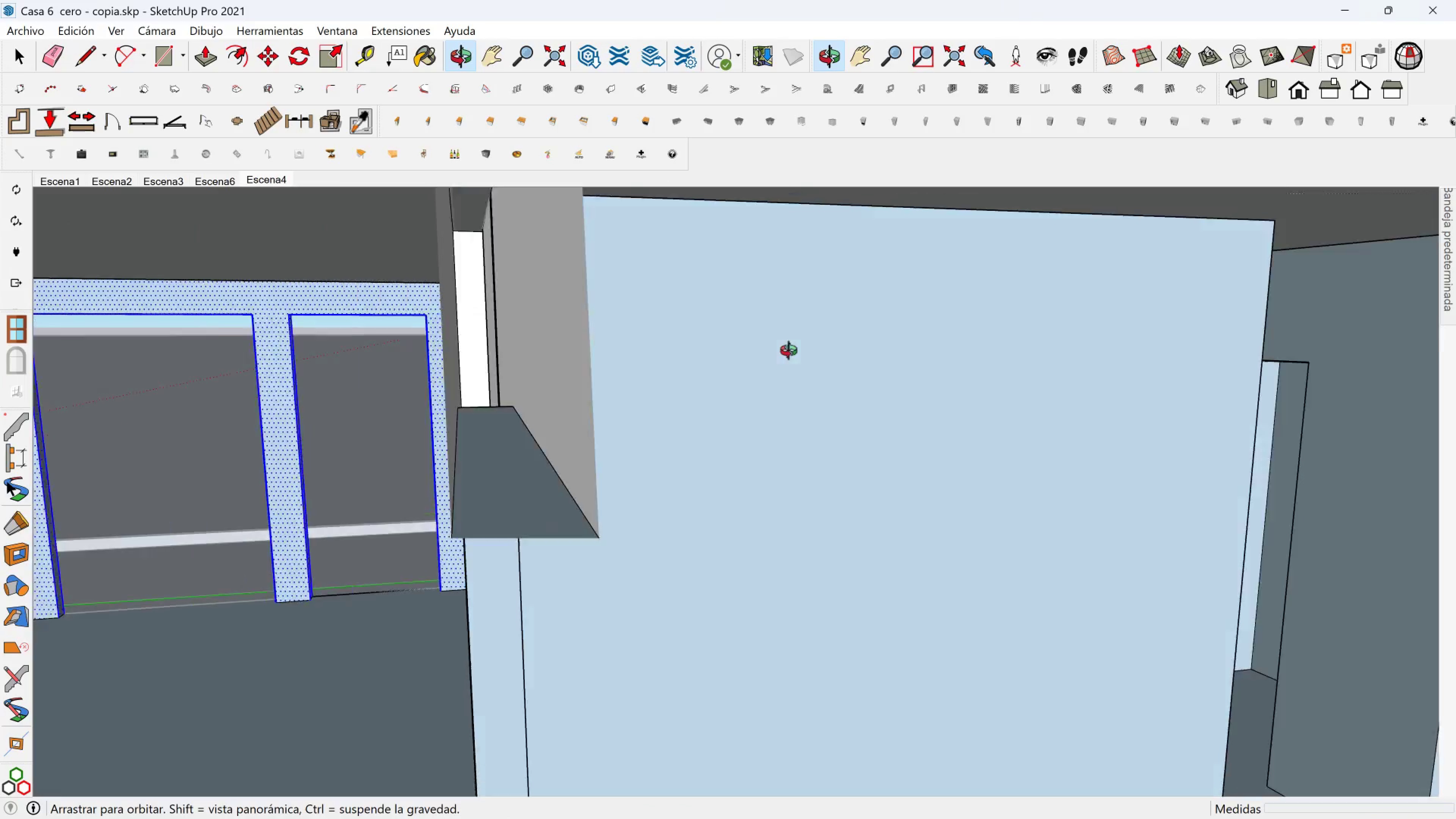 
hold_key(key=ShiftLeft, duration=0.6)
 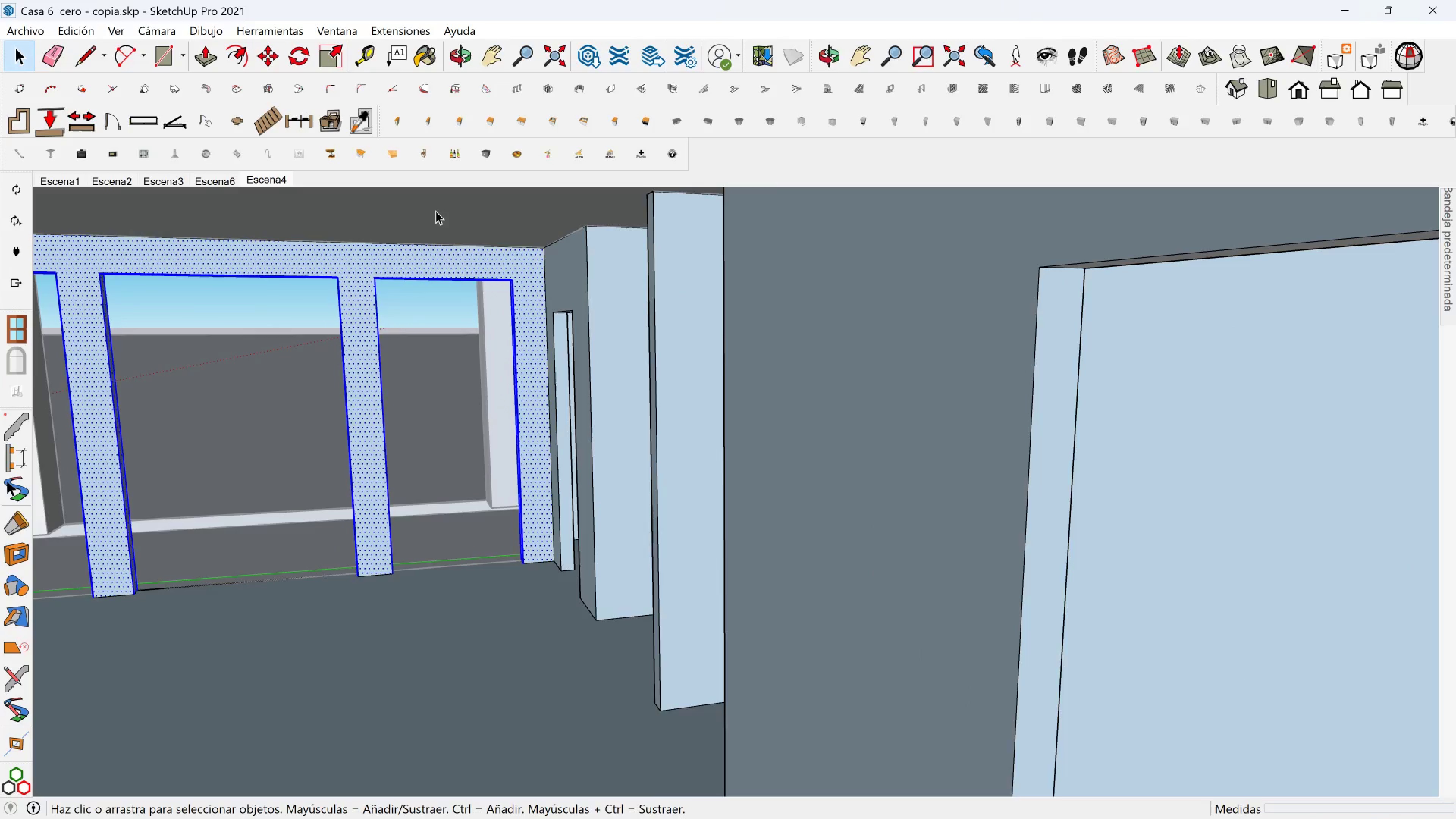 
scroll: coordinate [392, 229], scroll_direction: down, amount: 7.0
 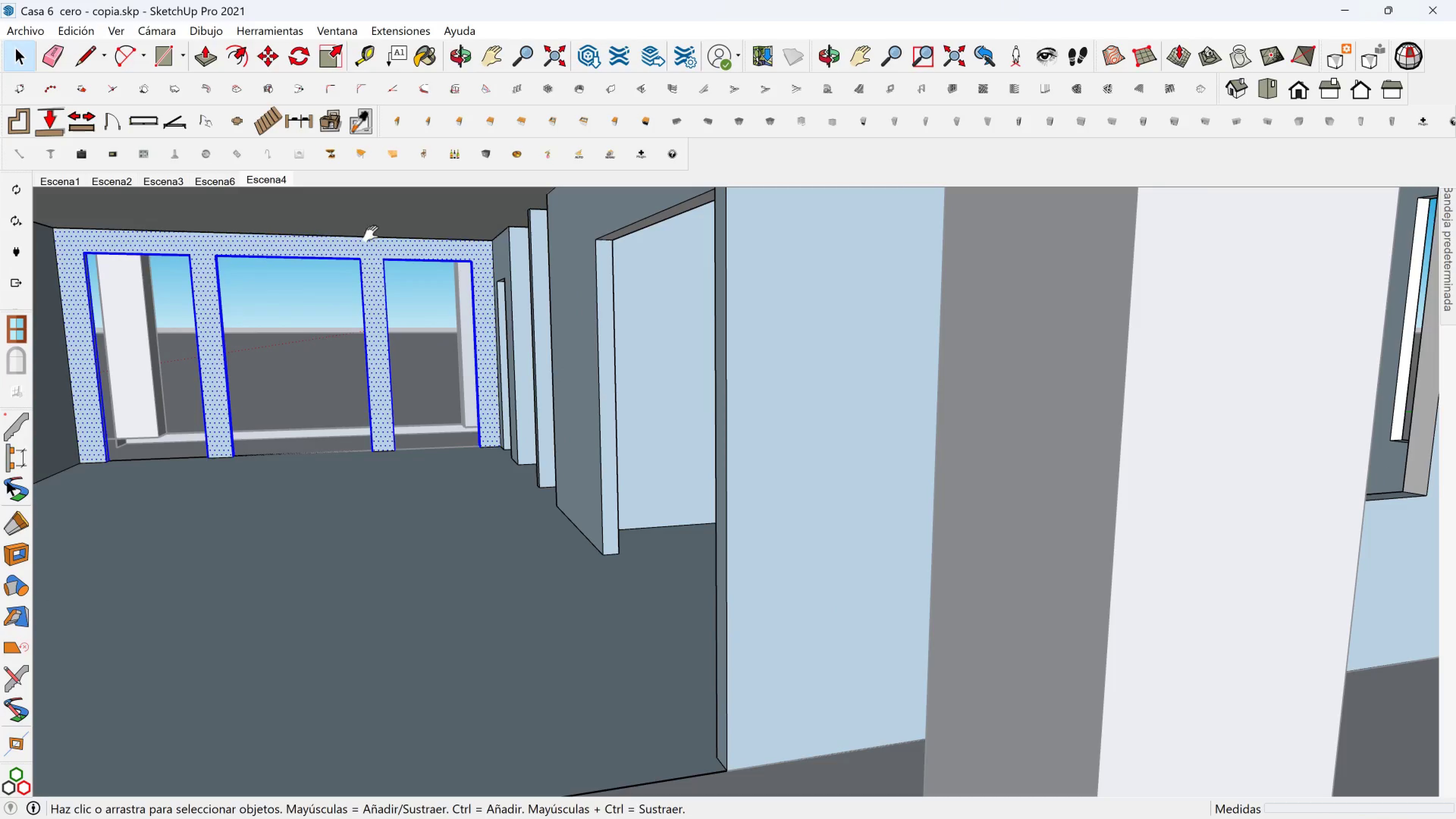 
hold_key(key=ShiftLeft, duration=0.38)
 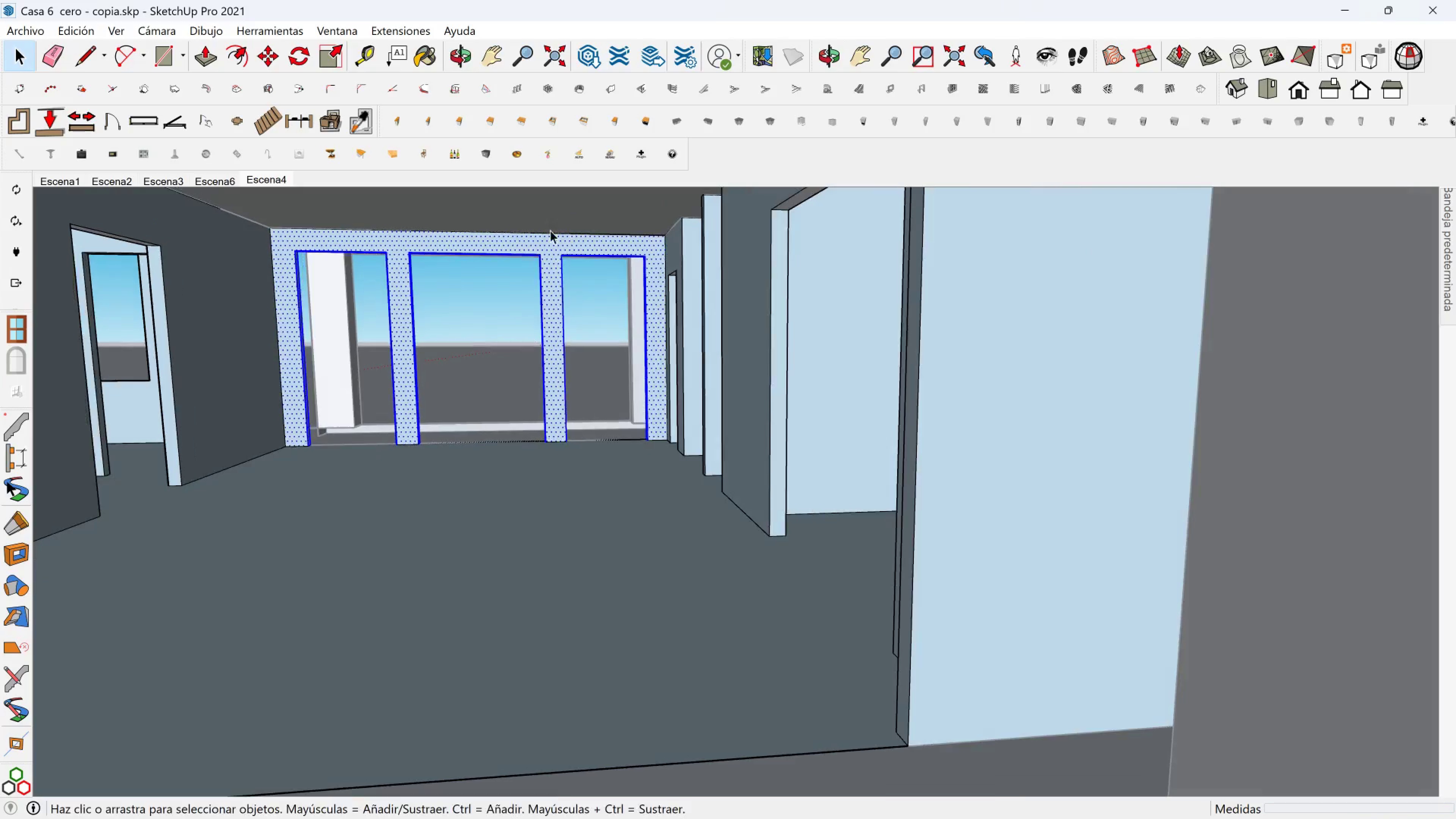 
scroll: coordinate [520, 239], scroll_direction: down, amount: 4.0
 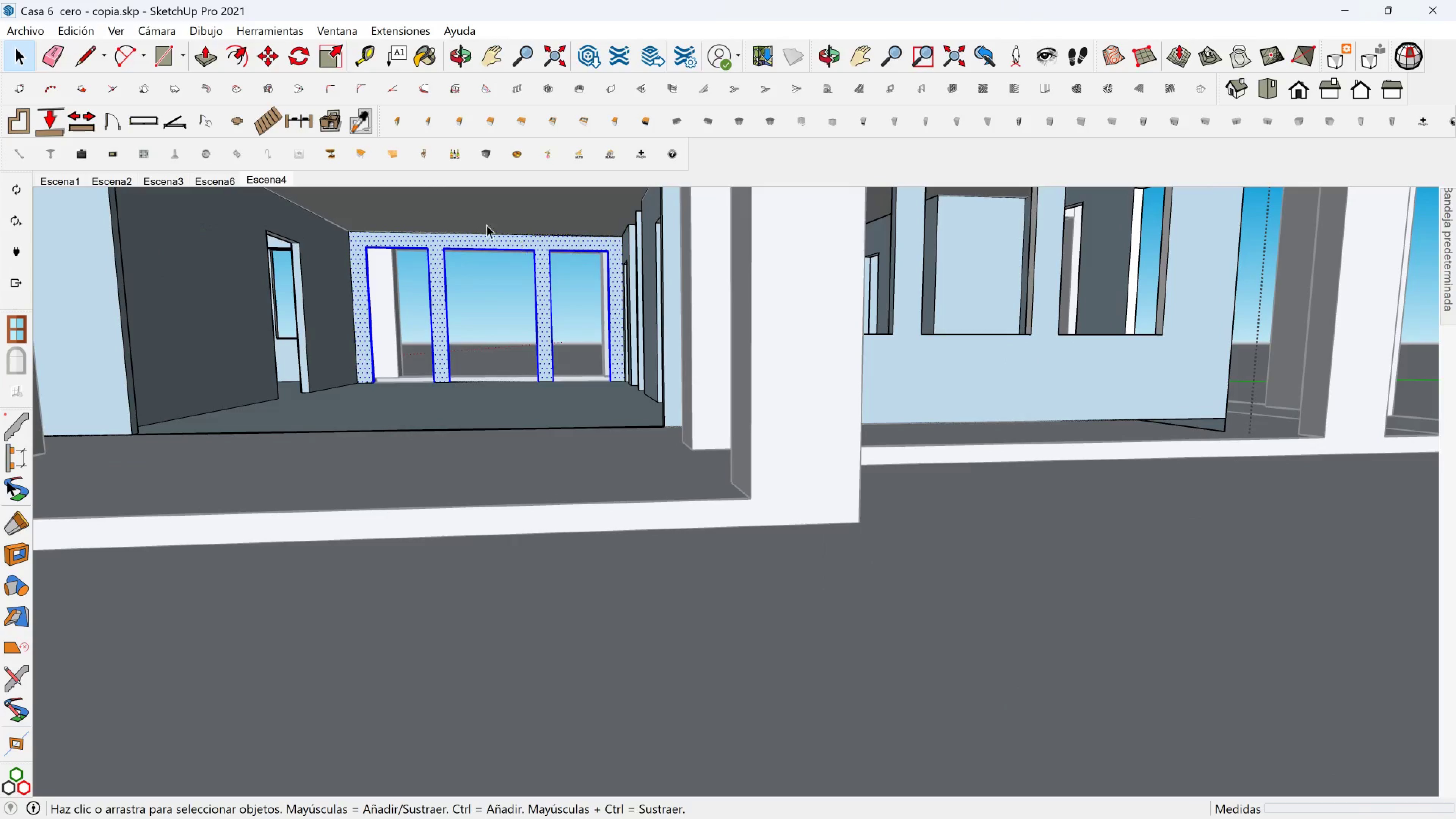 
hold_key(key=ShiftLeft, duration=0.69)
 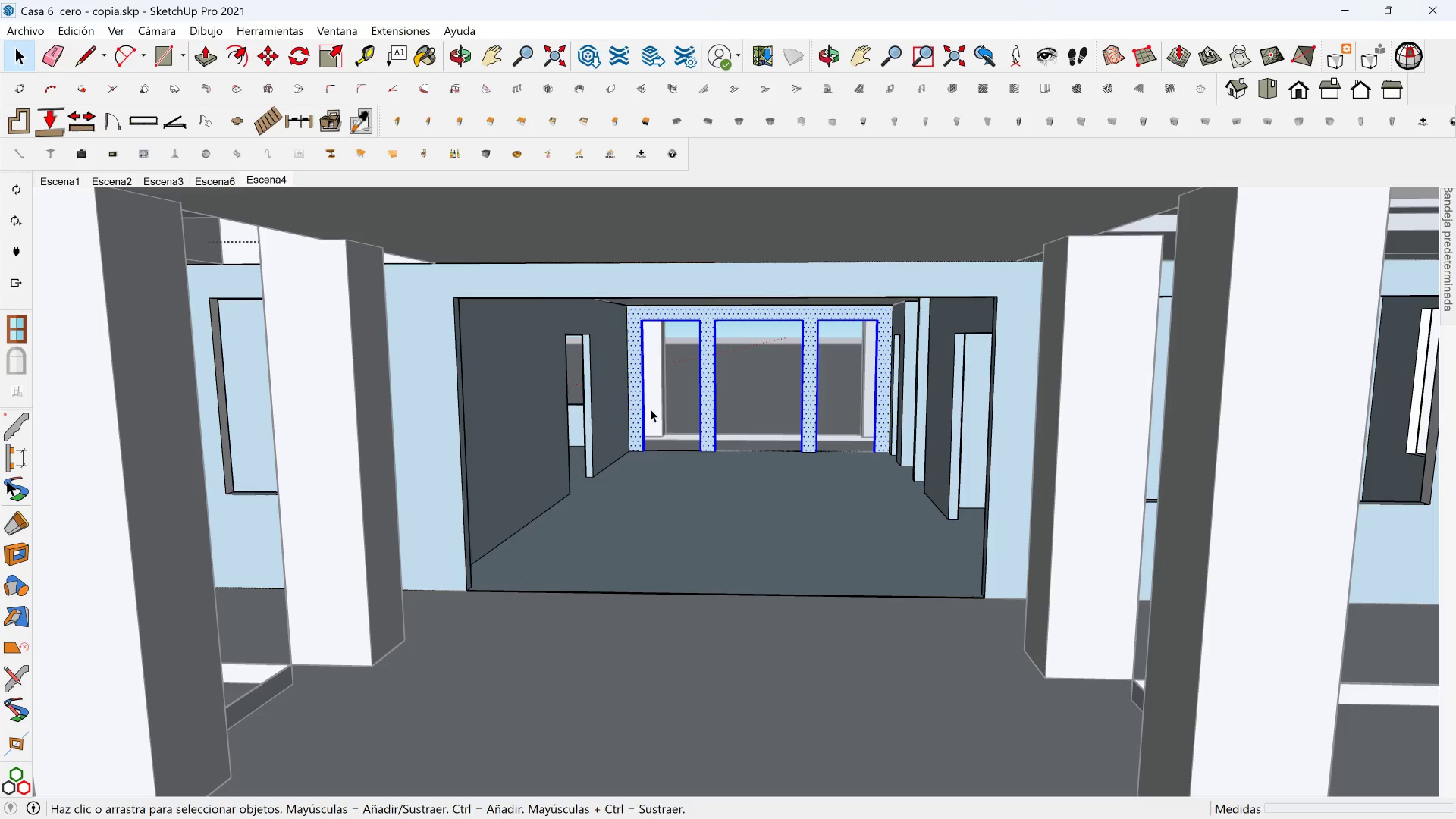 
key(M)
 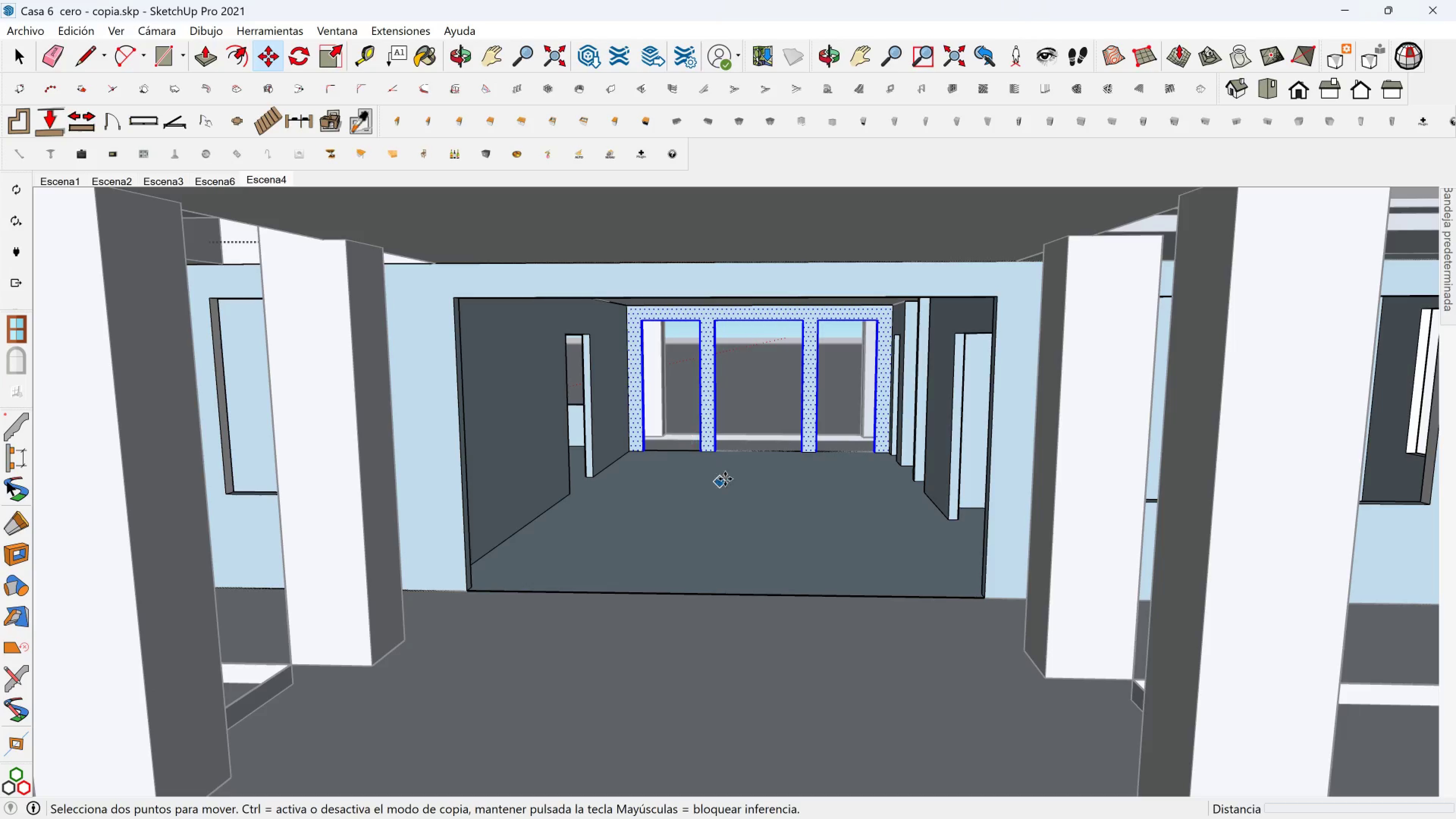 
scroll: coordinate [690, 460], scroll_direction: up, amount: 2.0
 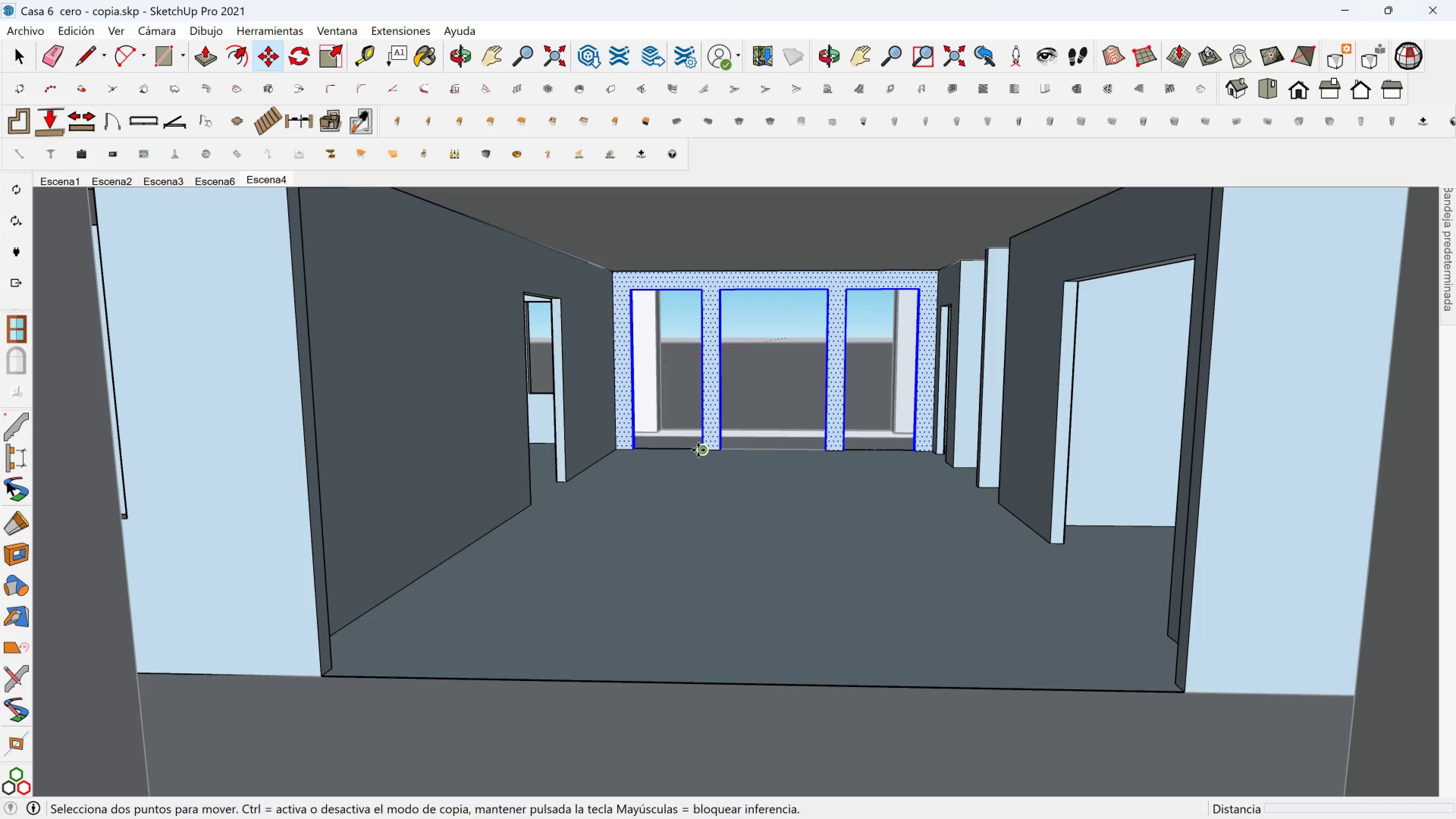 
key(Control+ControlLeft)
 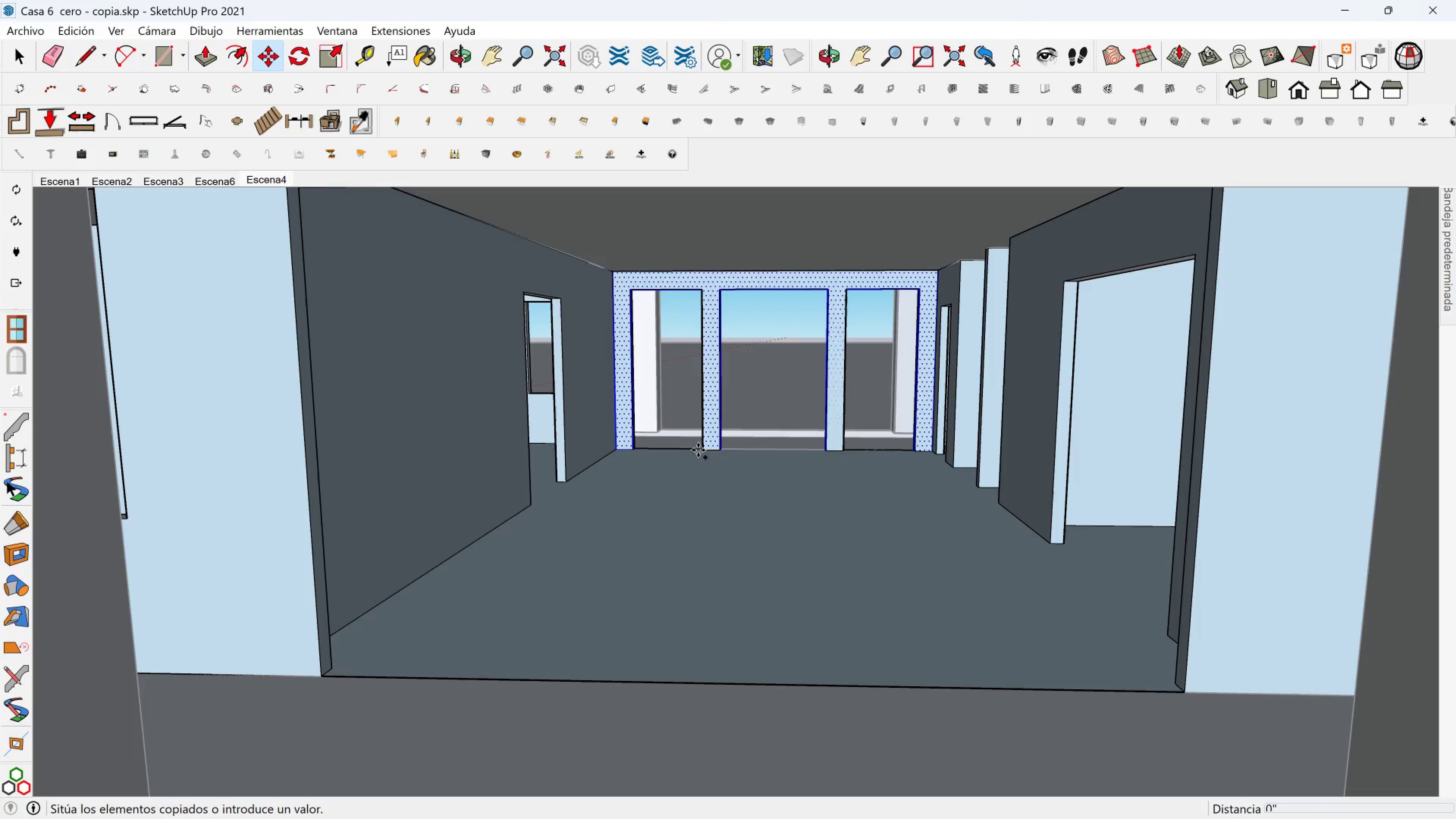 
left_click([698, 450])
 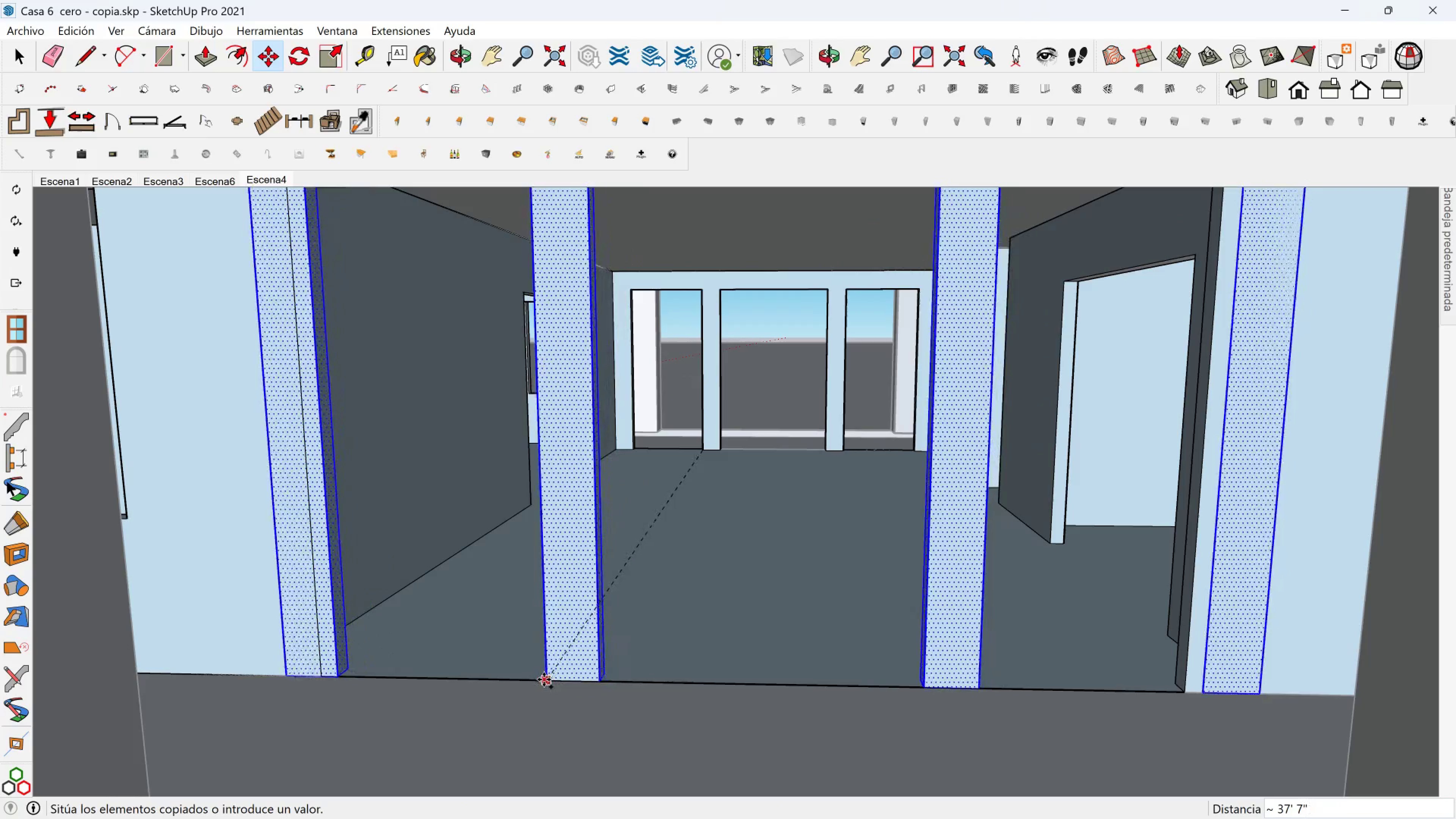 
left_click([522, 679])
 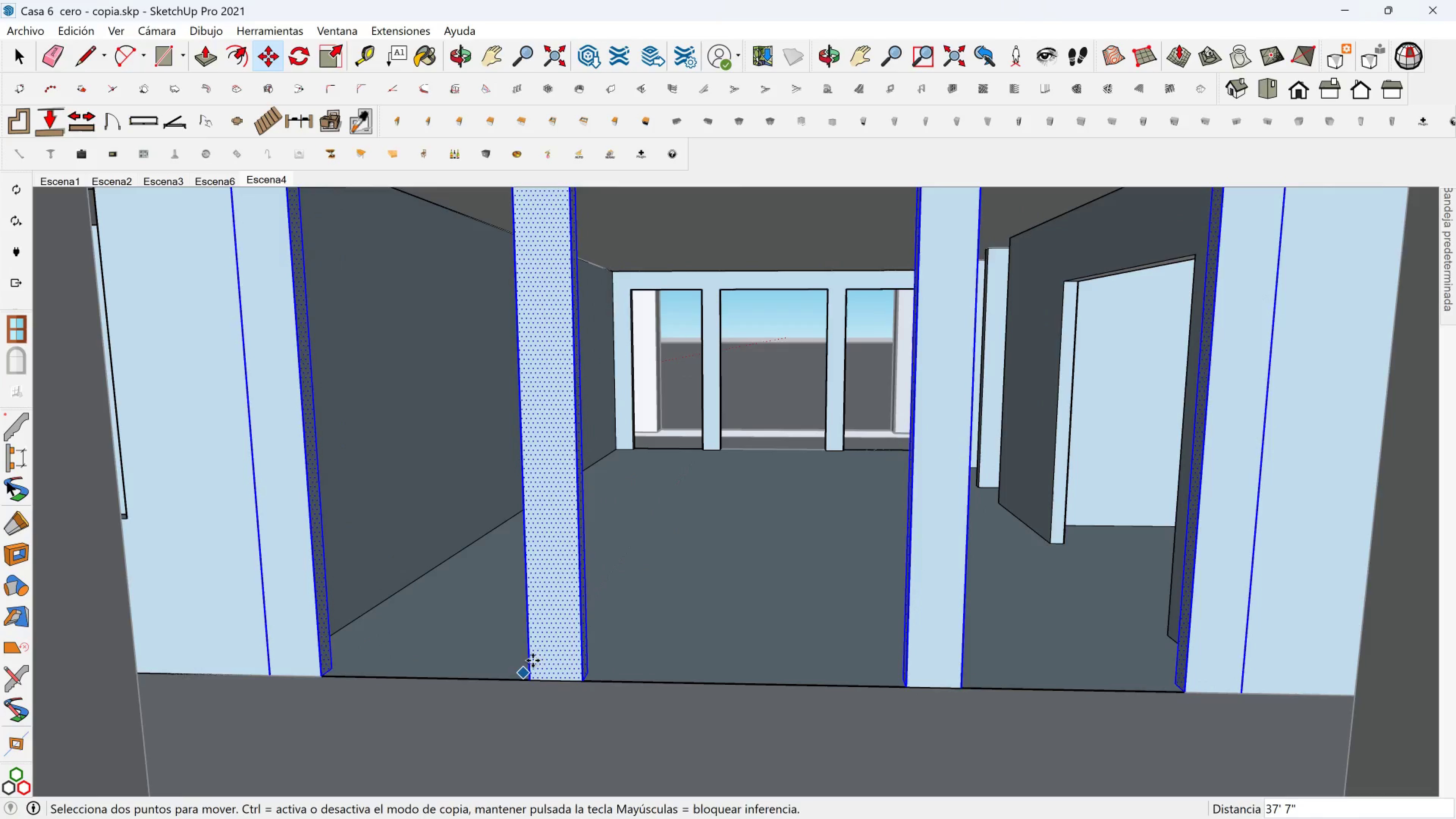 
scroll: coordinate [540, 646], scroll_direction: down, amount: 3.0
 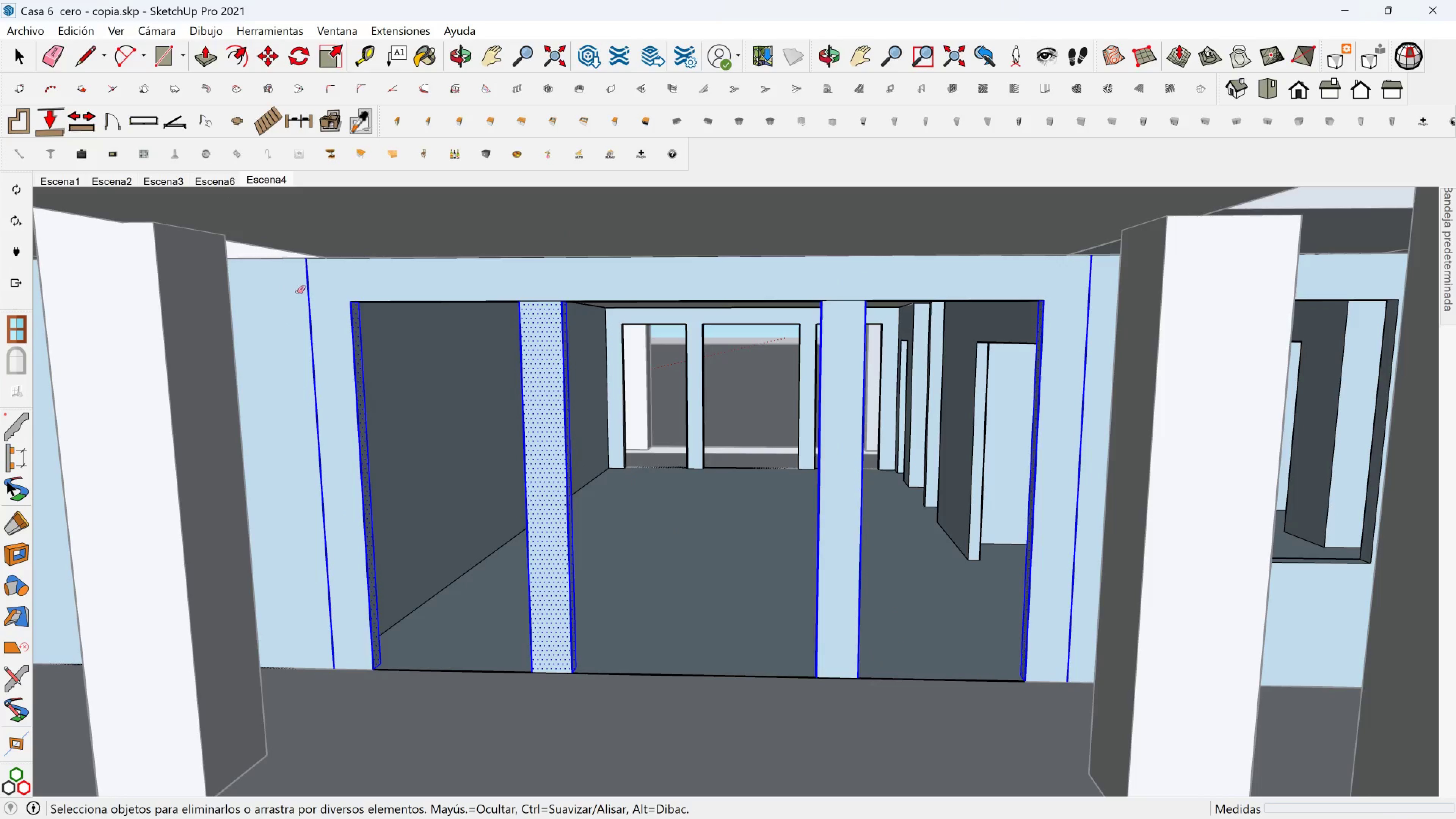 
left_click([309, 292])
 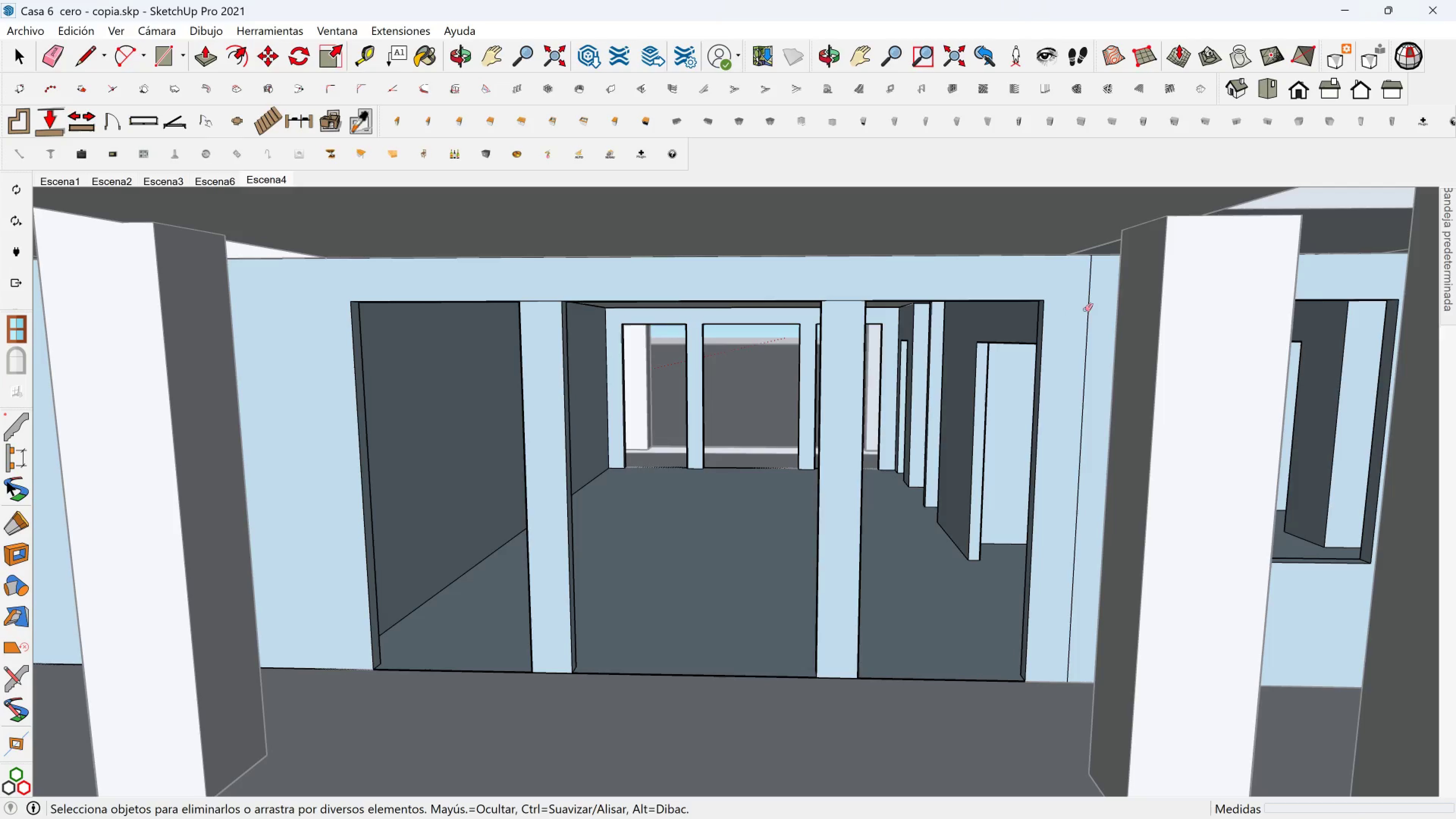 
left_click([1090, 310])
 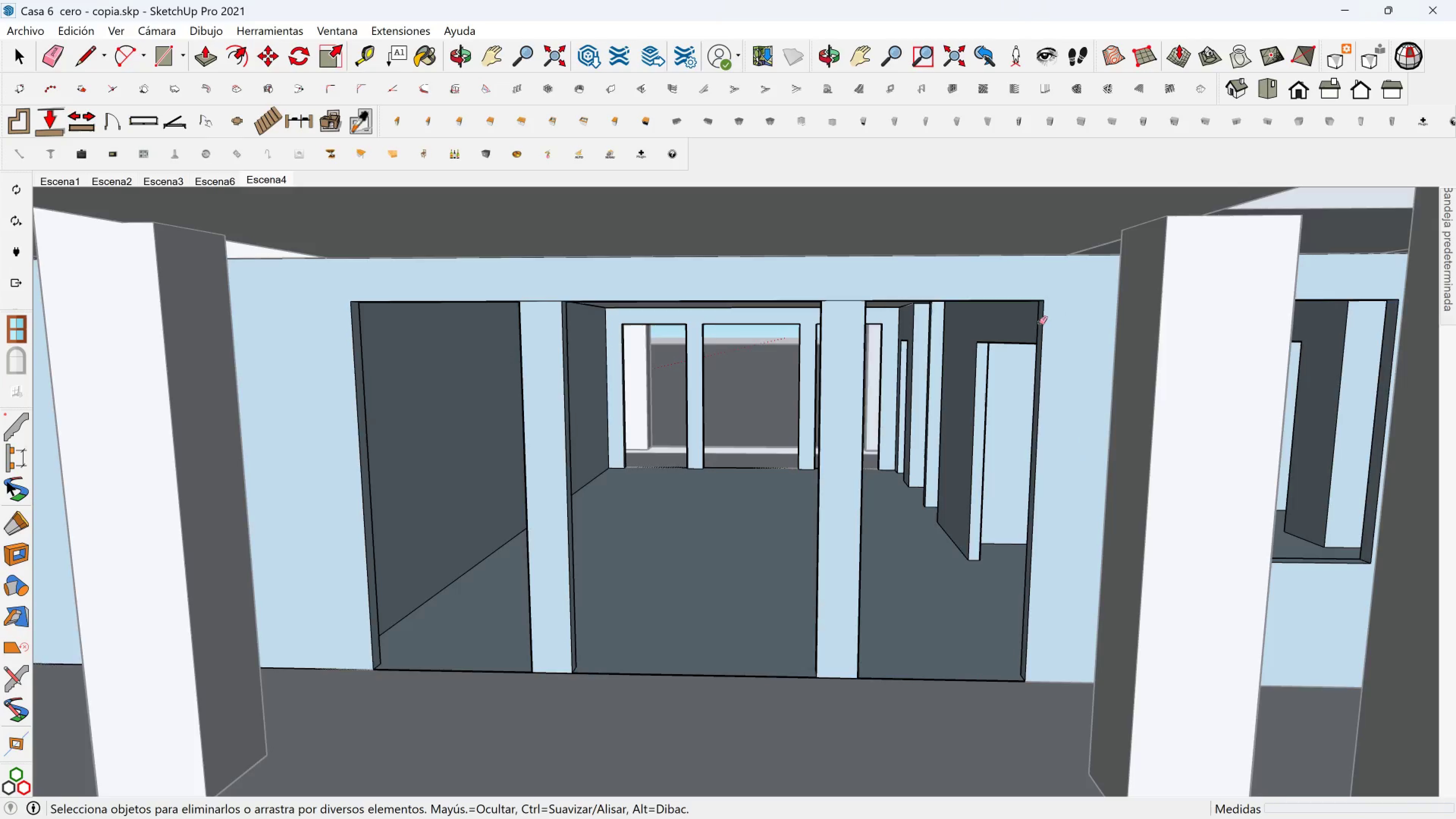 
scroll: coordinate [906, 281], scroll_direction: down, amount: 4.0
 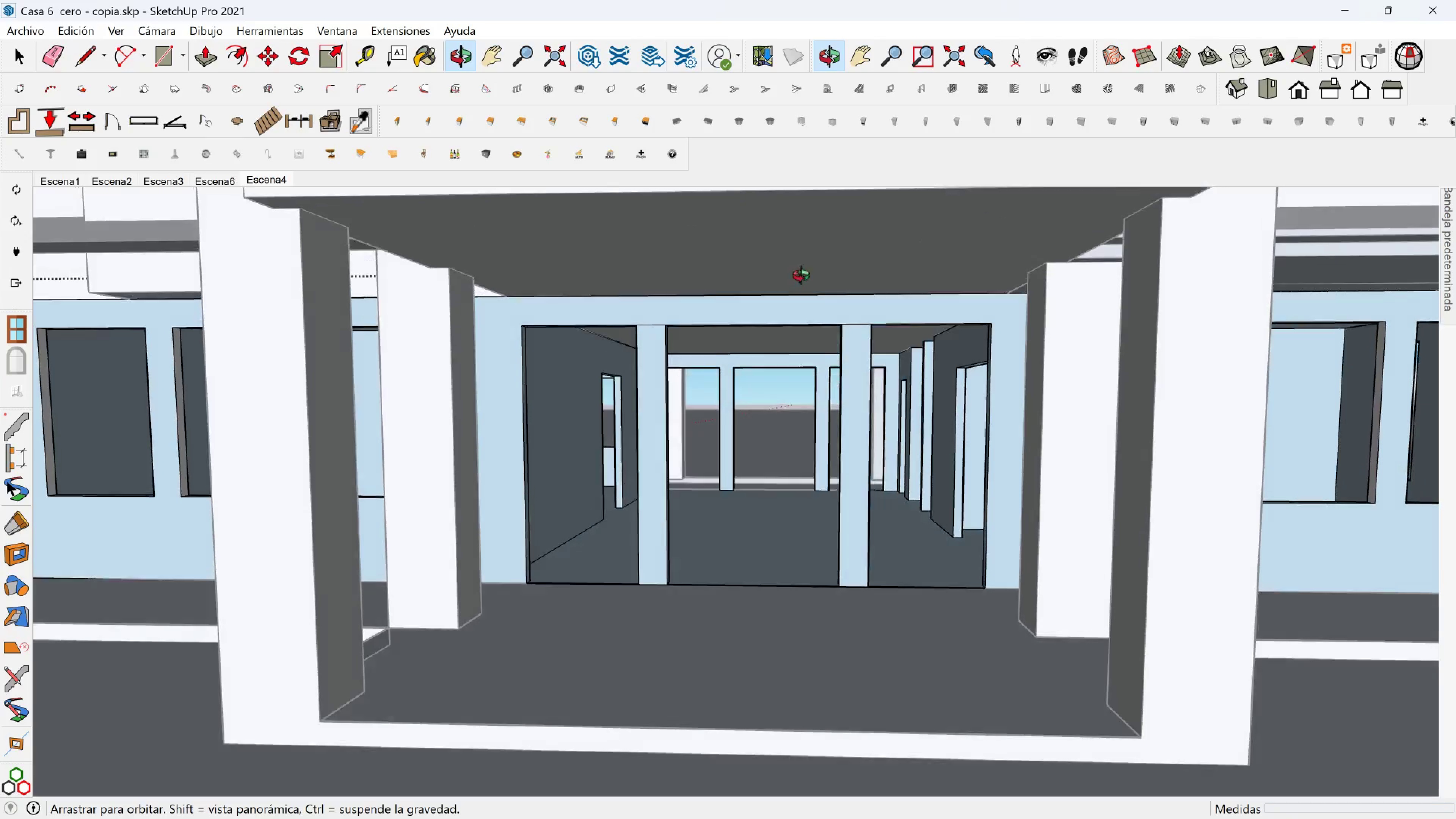 
hold_key(key=ShiftLeft, duration=0.4)
 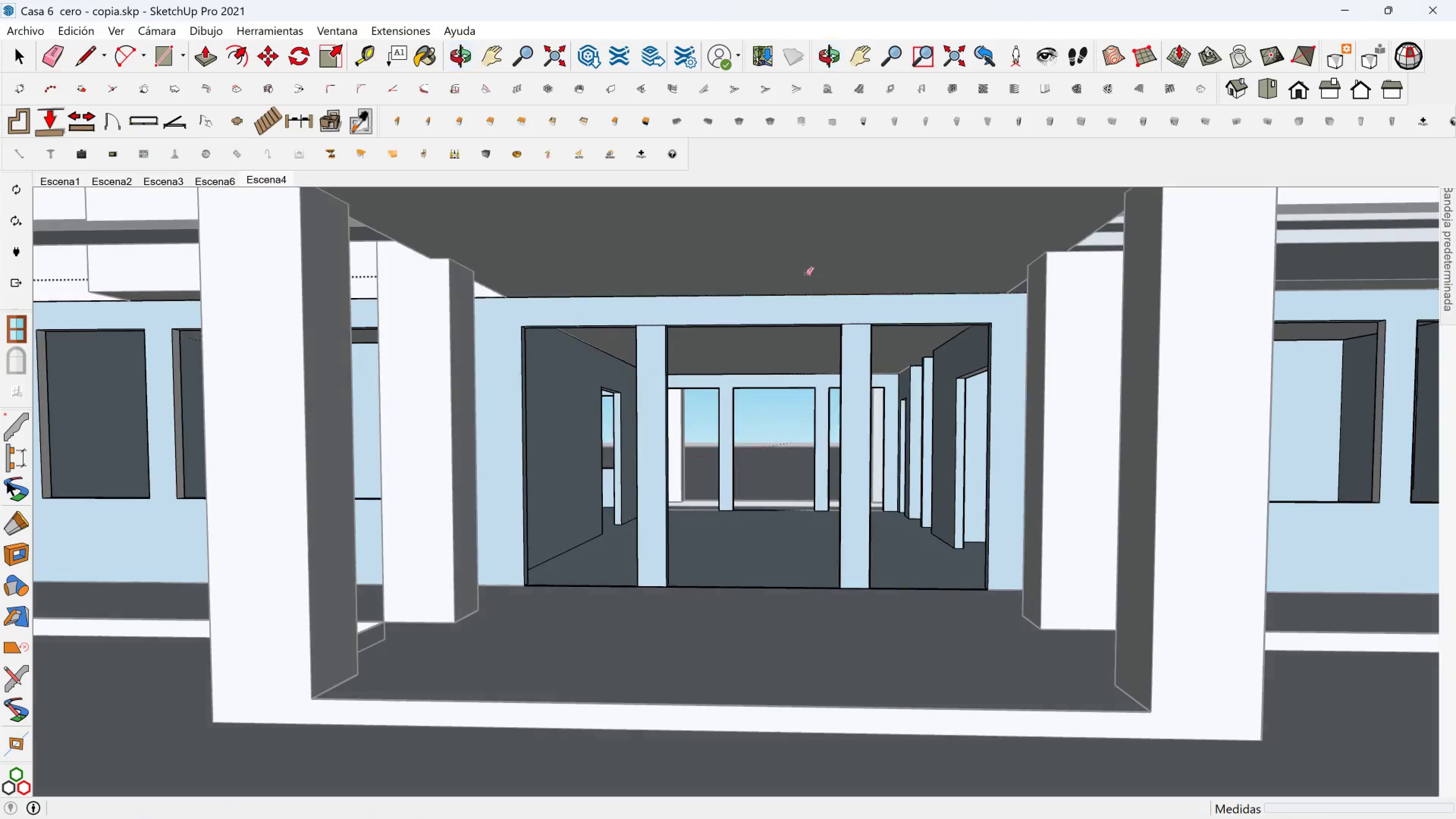 
scroll: coordinate [794, 274], scroll_direction: down, amount: 5.0
 